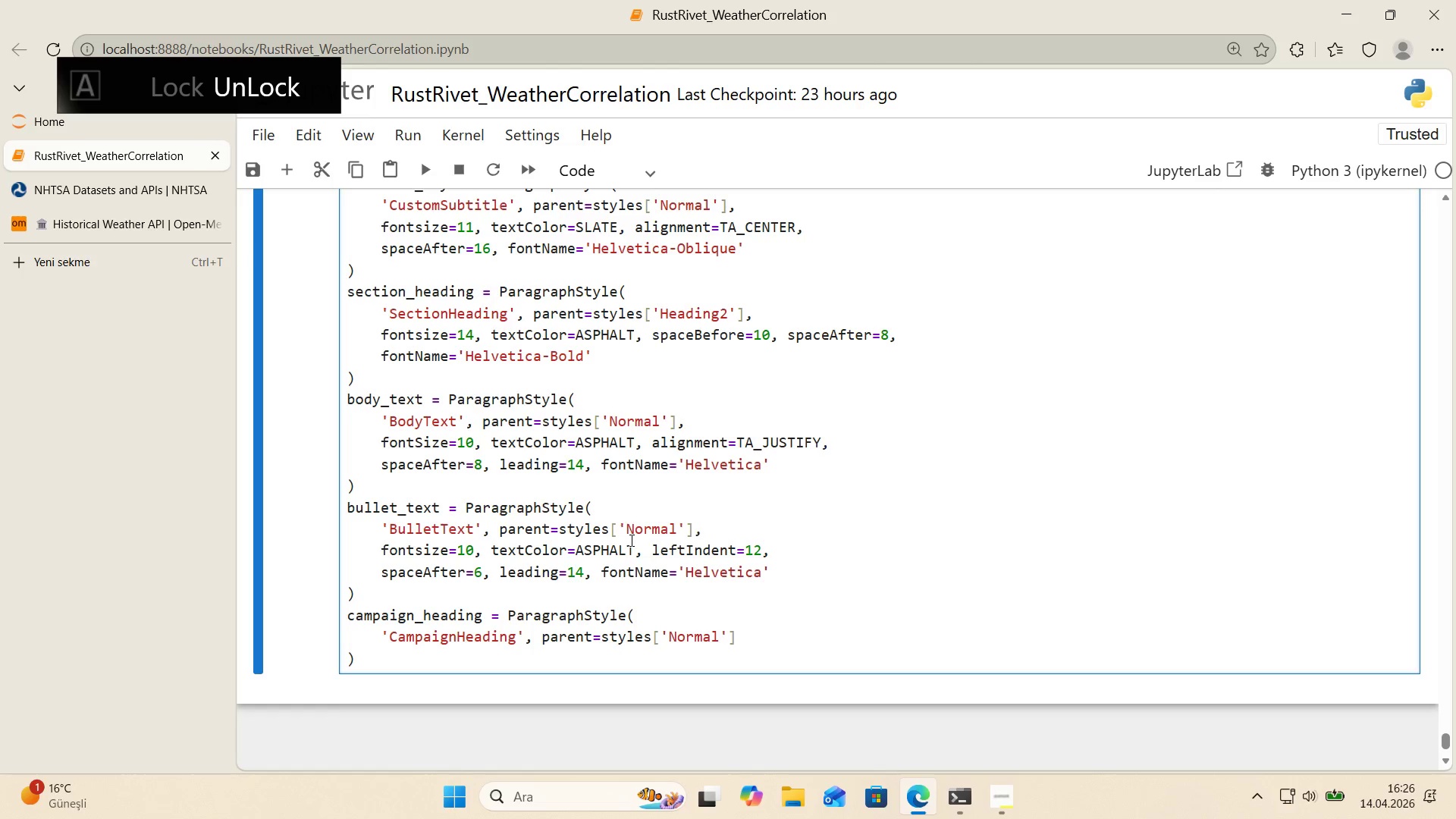 
key(ArrowRight)
 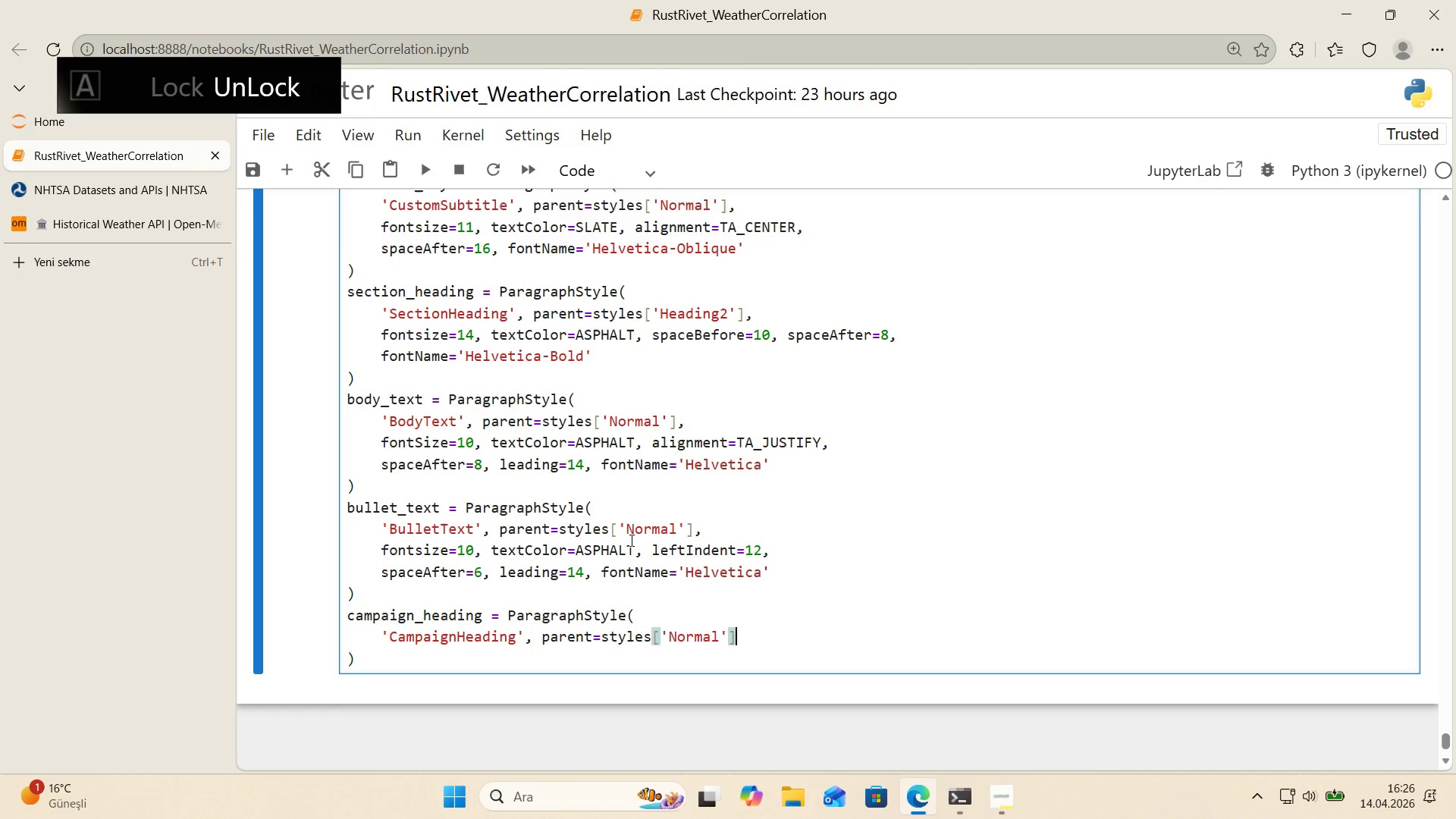 
key(ArrowRight)
 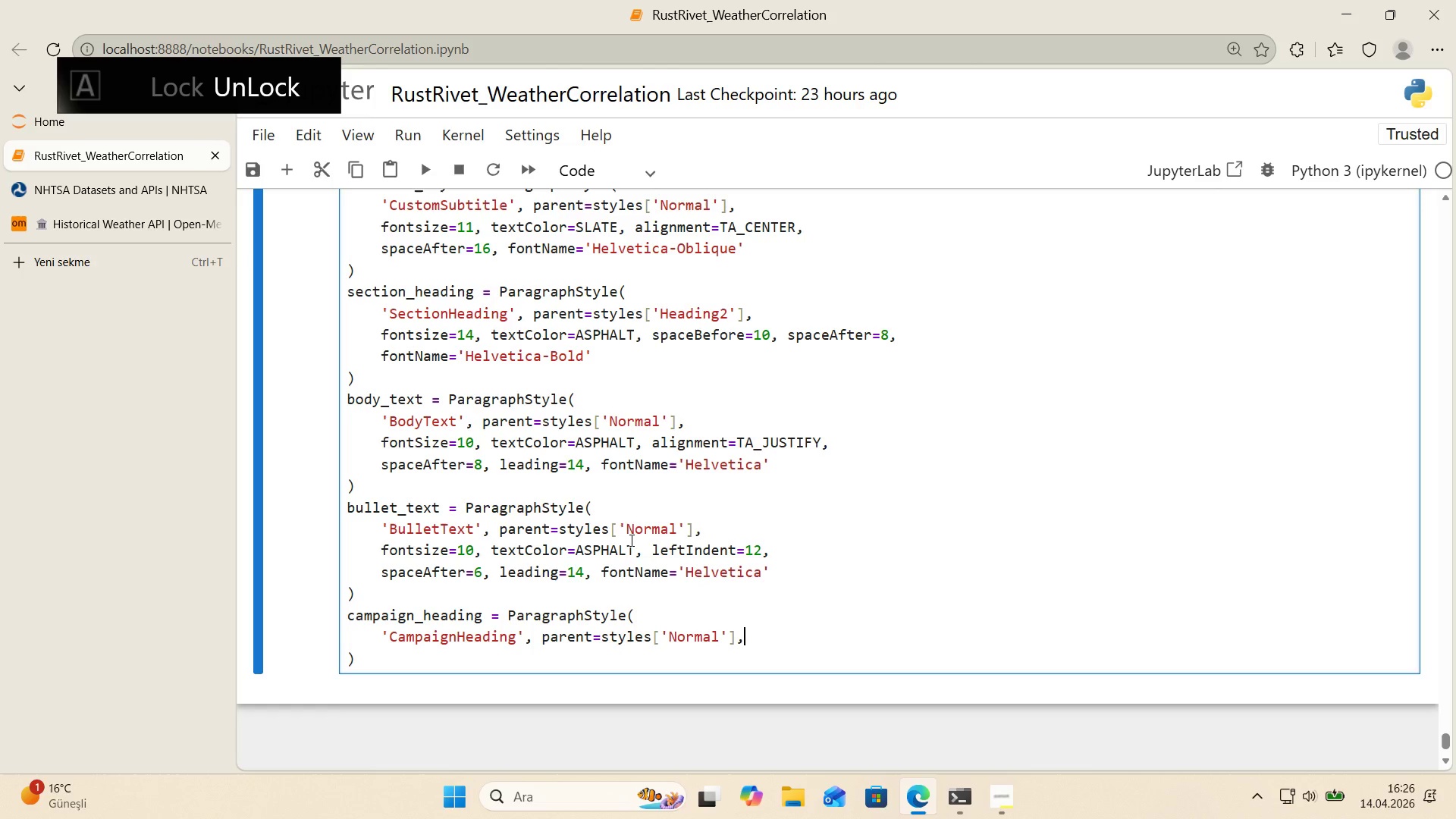 
key(Comma)
 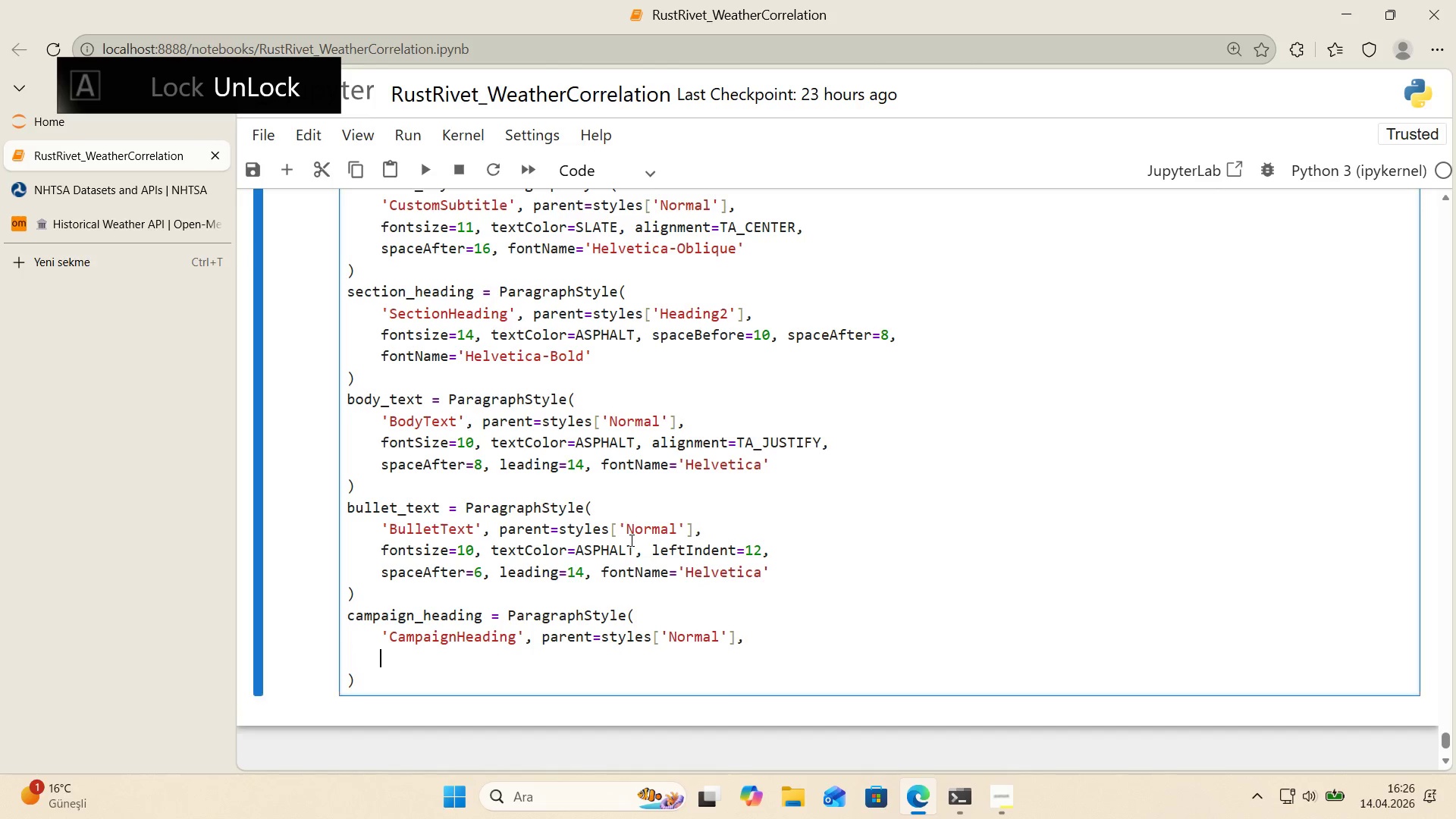 
key(Enter)
 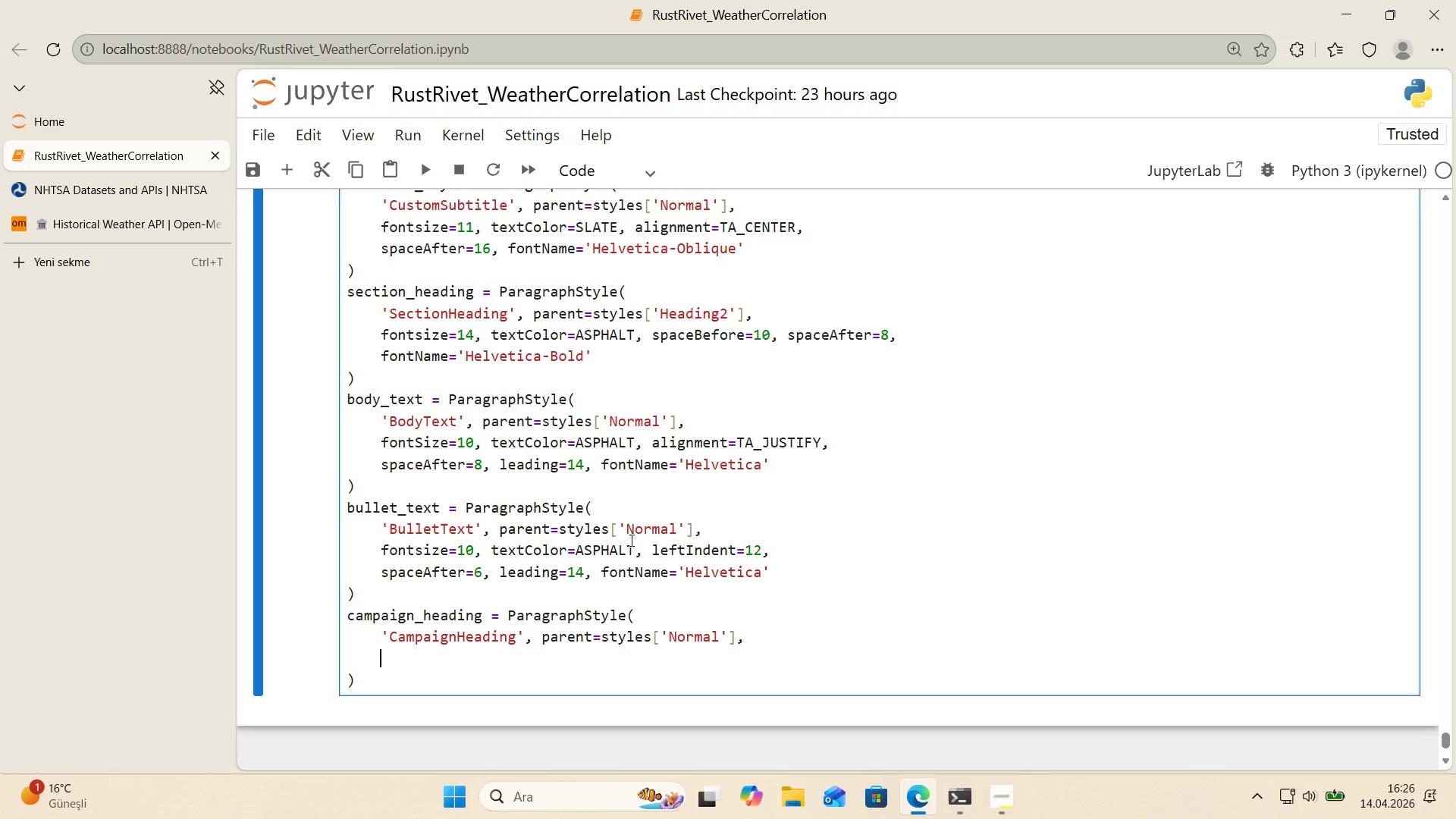 
wait(6.97)
 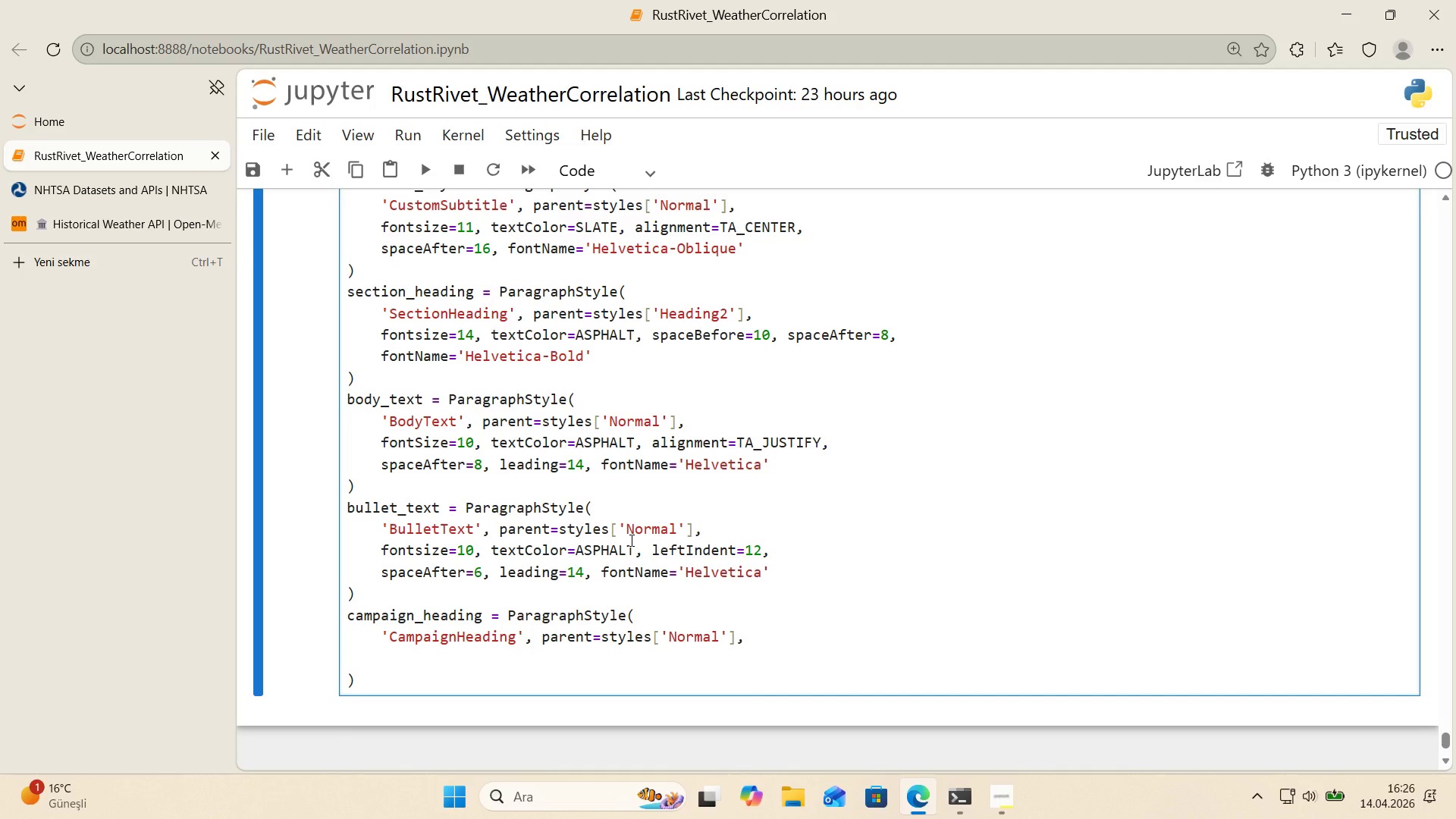 
type(fontA)
key(Backspace)
type(sS)
key(Backspace)
key(Backspace)
type(s)
key(Backspace)
type(S'ze)10.5, )
 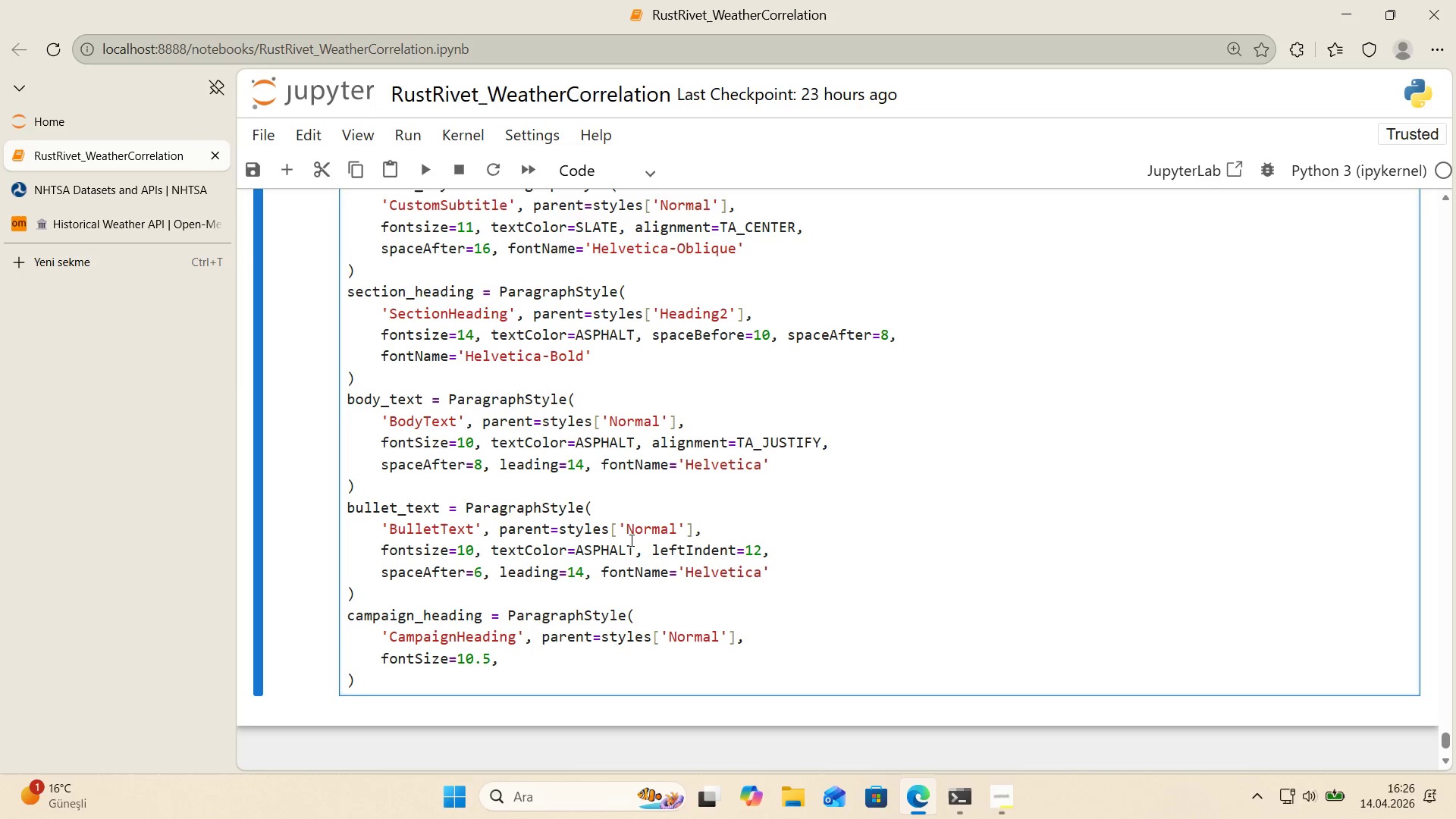 
wait(5.5)
 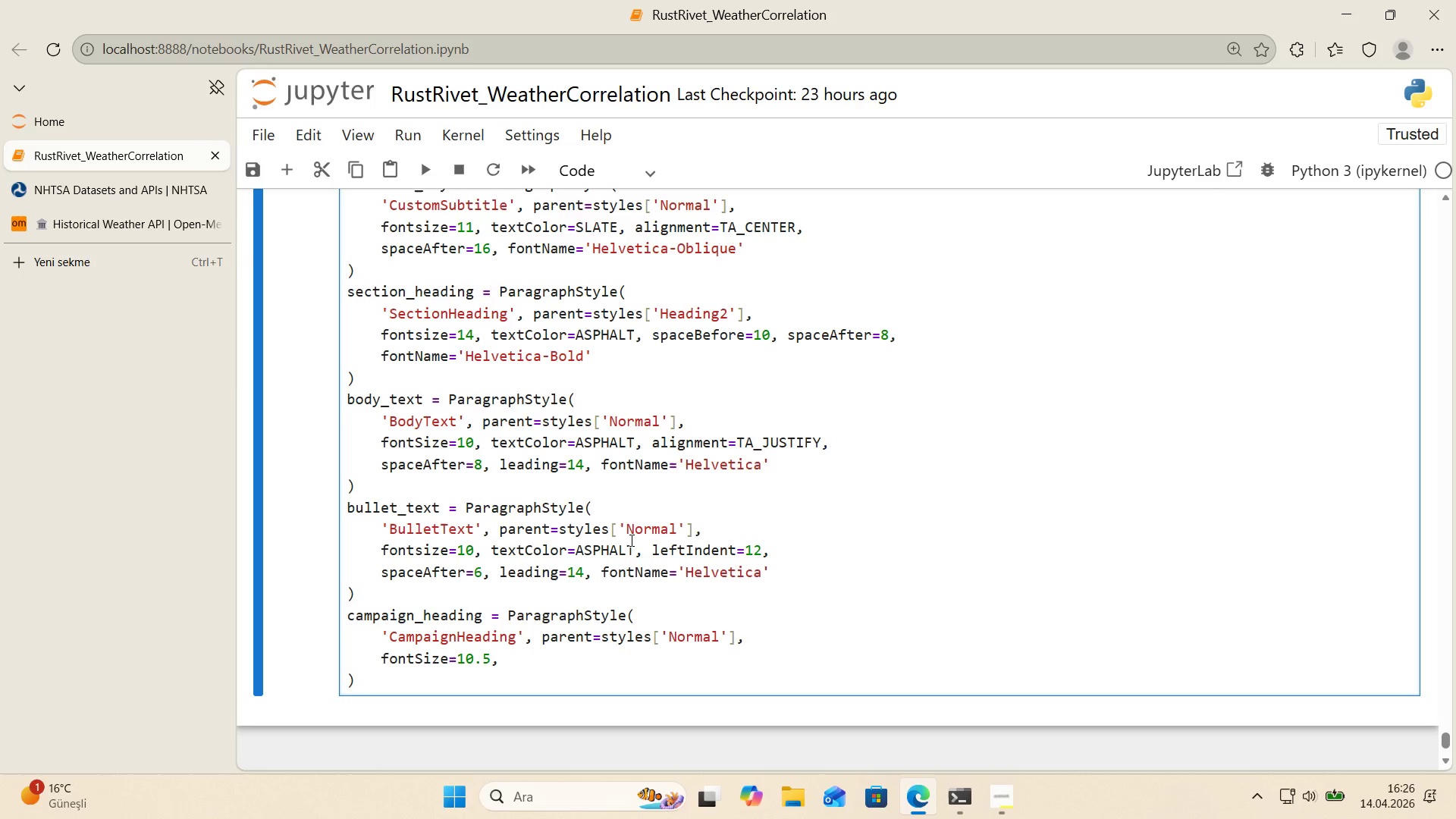 
type(textCOL)
key(Backspace)
key(Backspace)
type(olor)BRICK, spaceBefore)6, )
 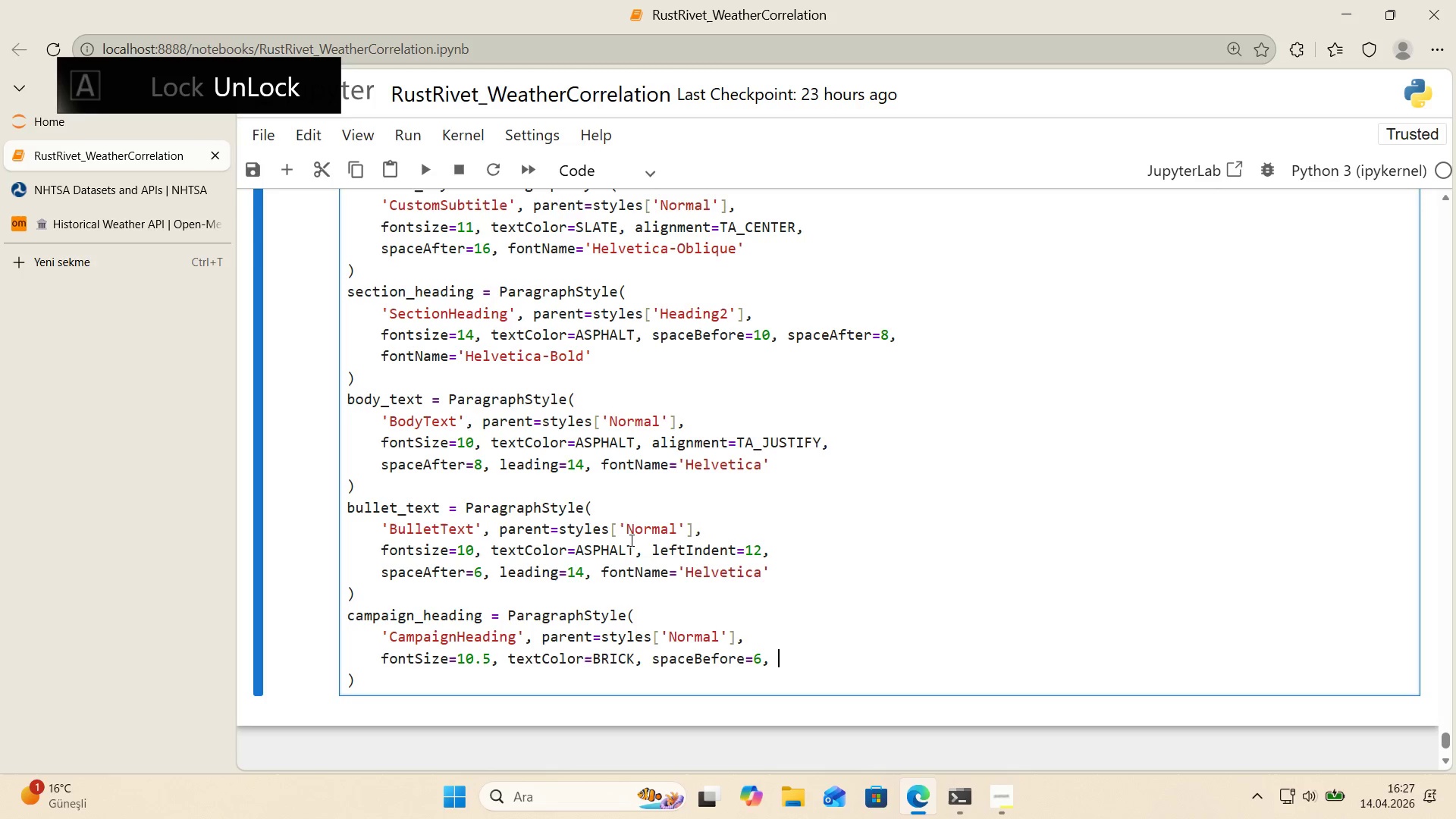 
type(spaceAfter)2,)
 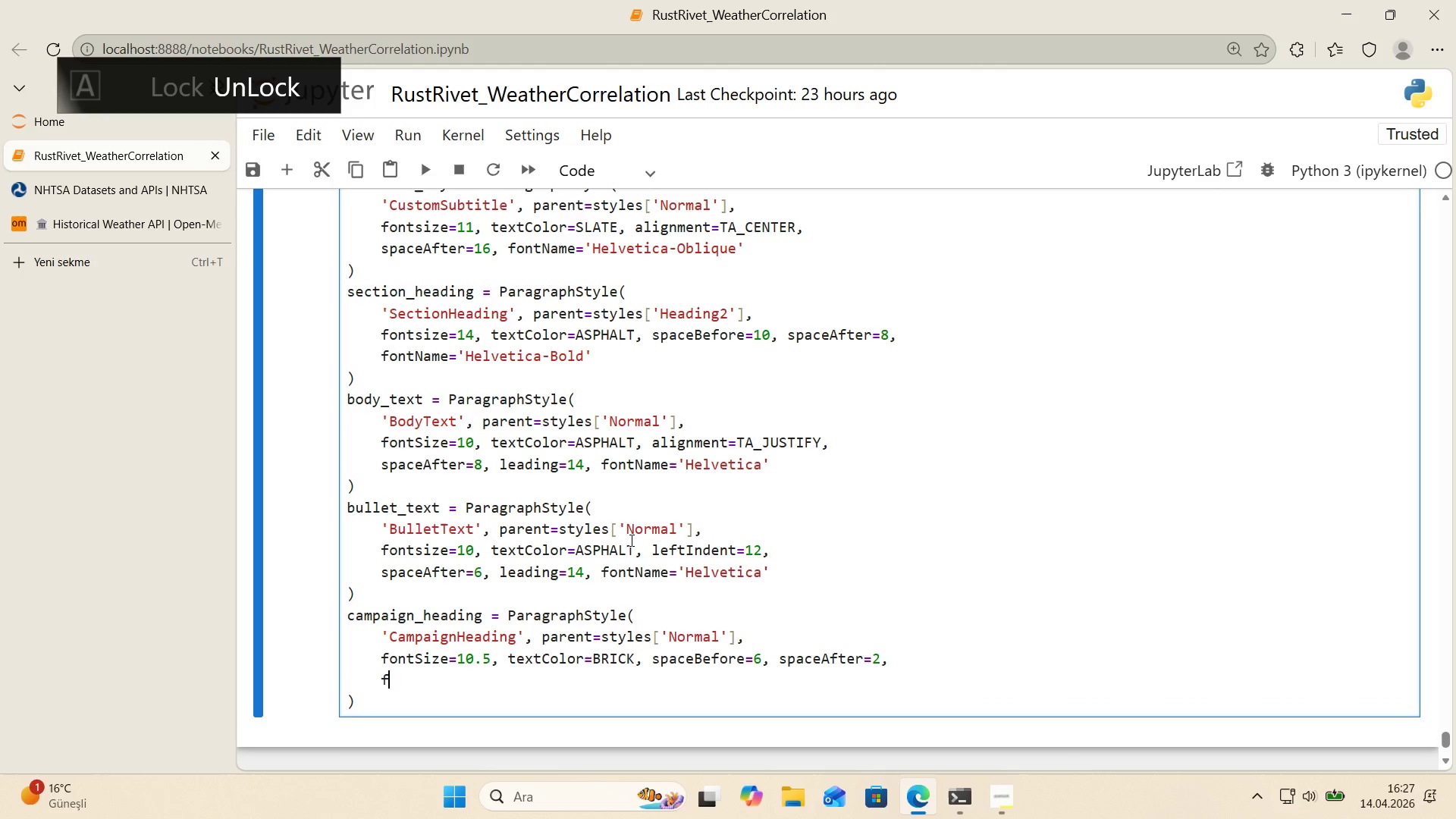 
 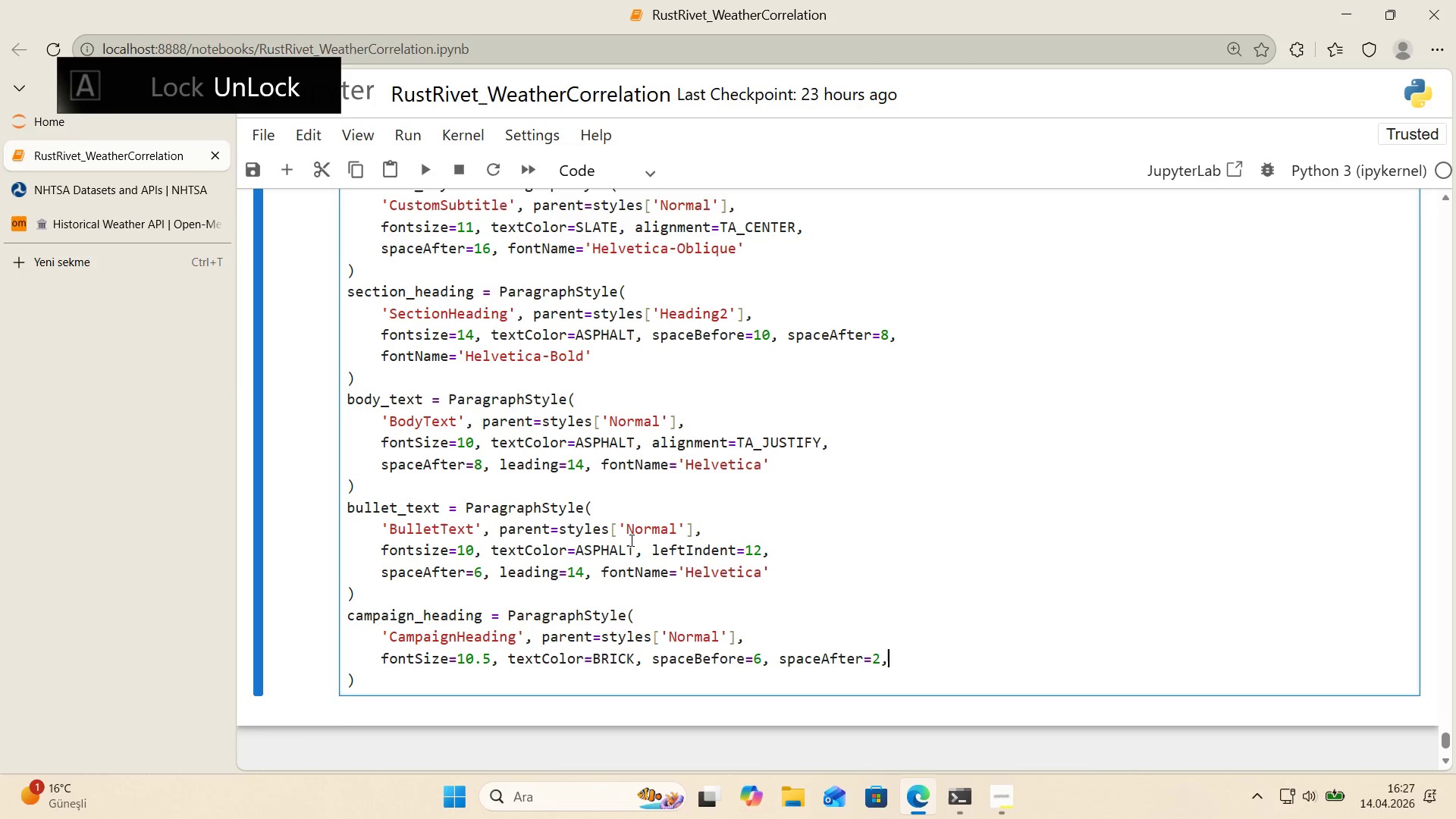 
key(Enter)
 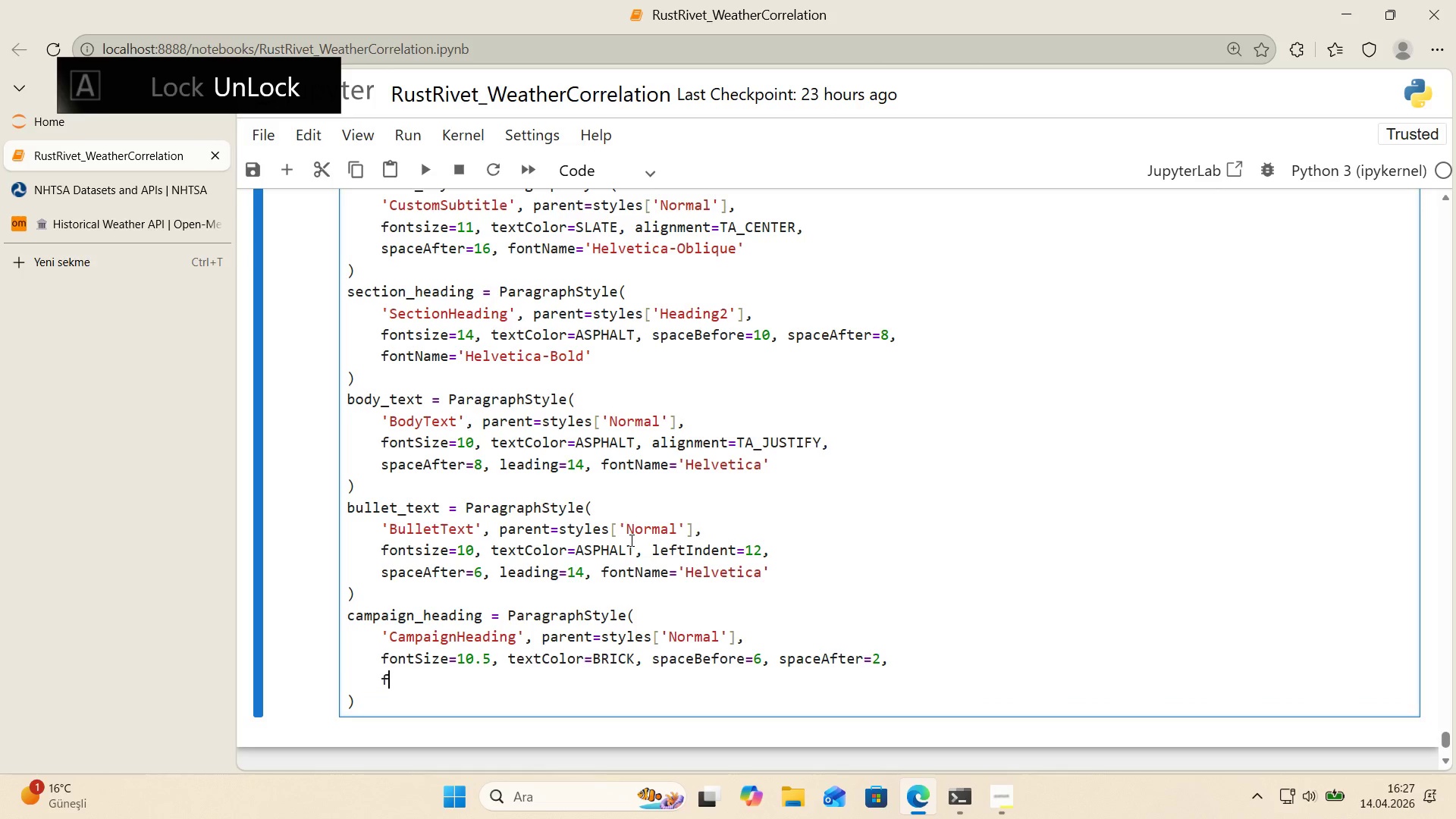 
type(fontName)@@)
 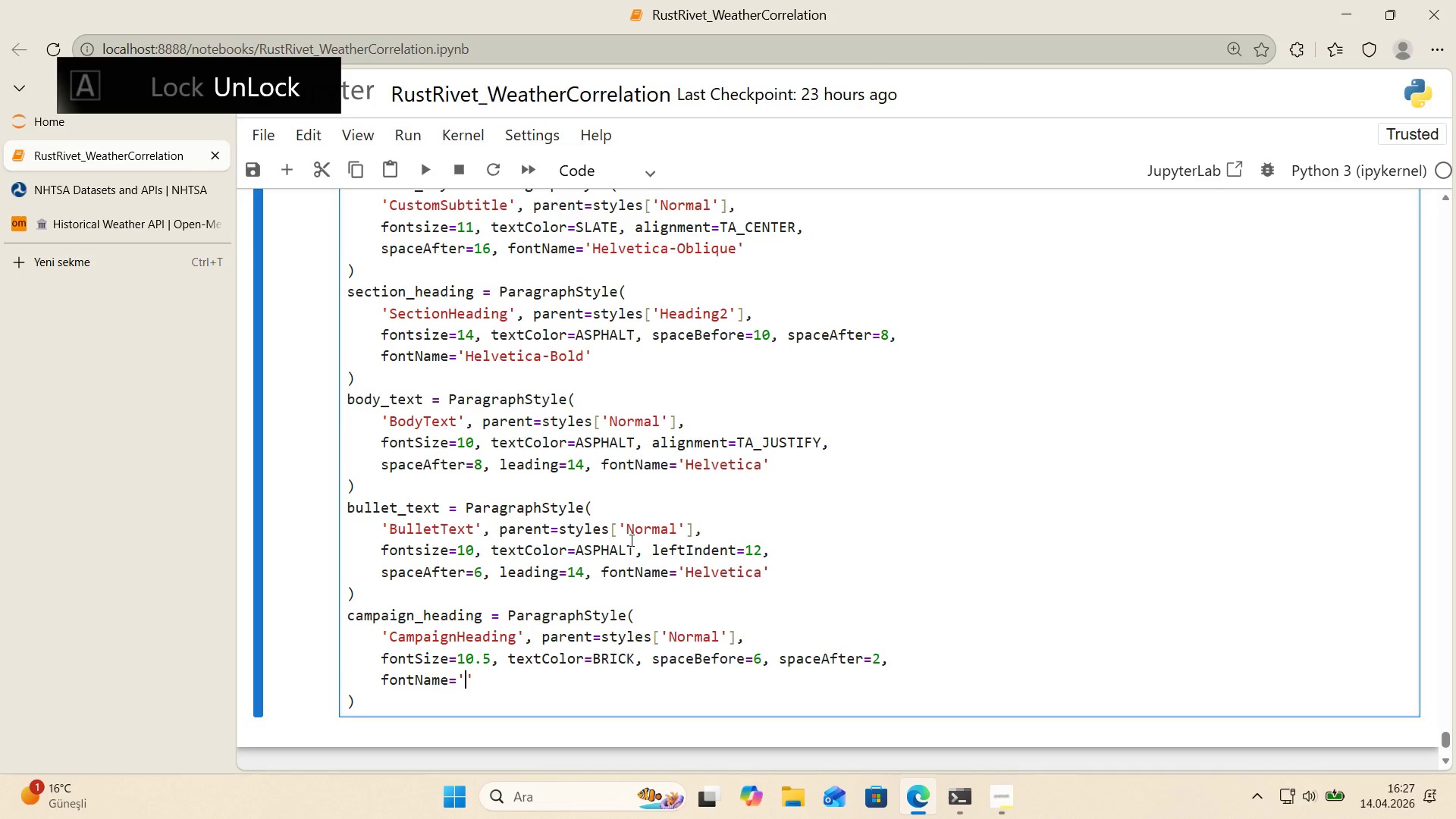 
 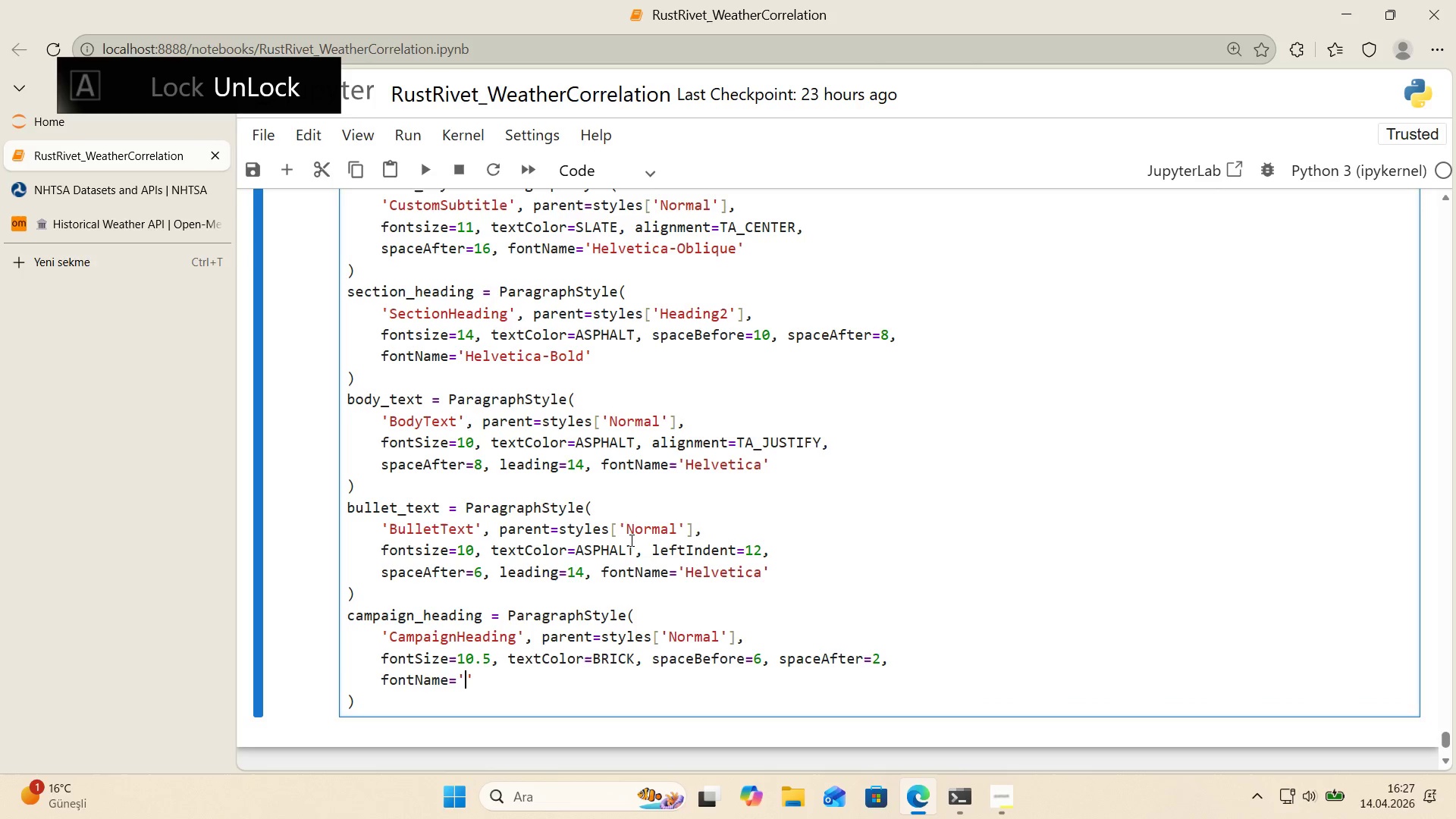 
key(ArrowLeft)
 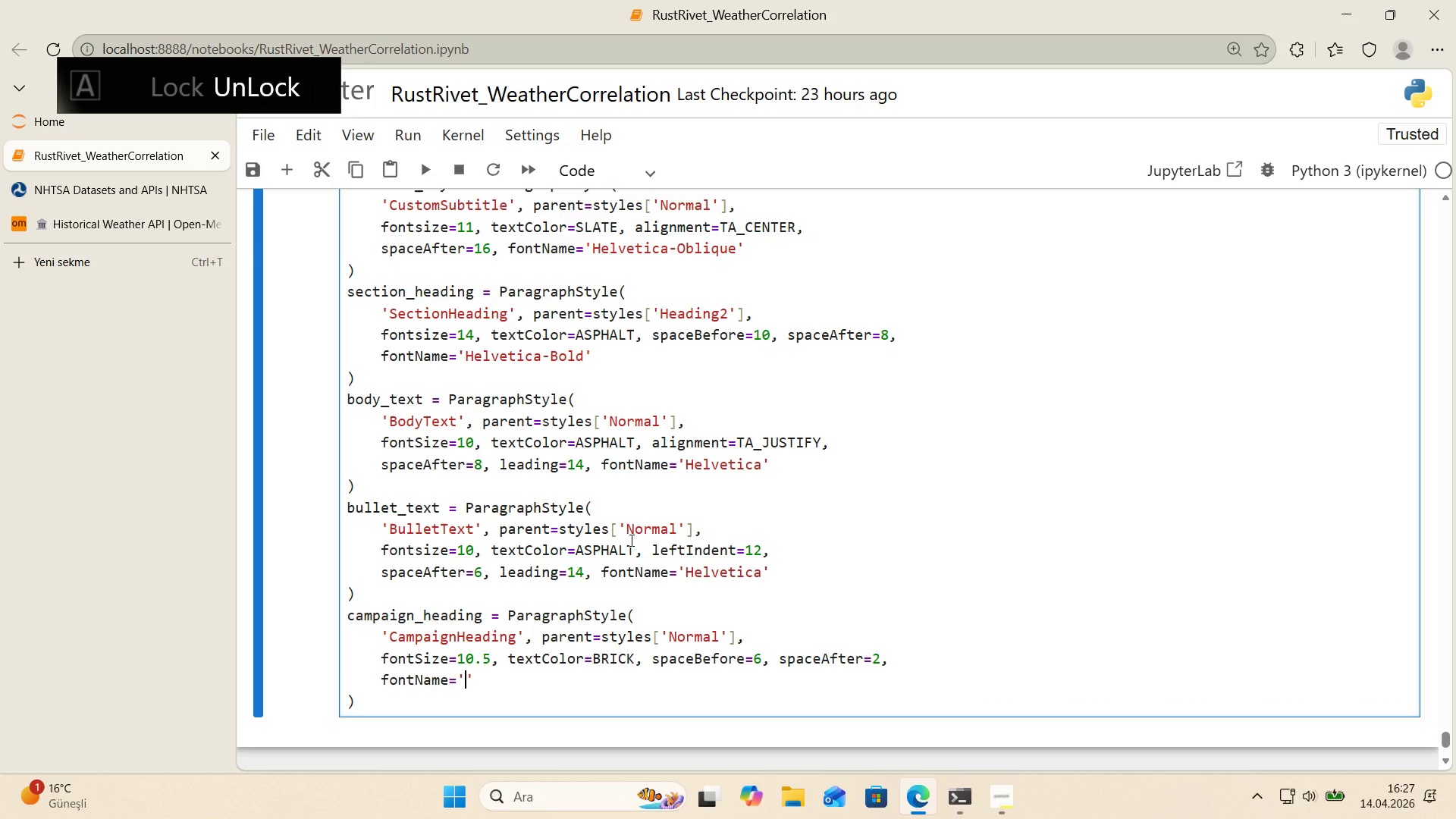 
type(Helvet'ca-Bold)
 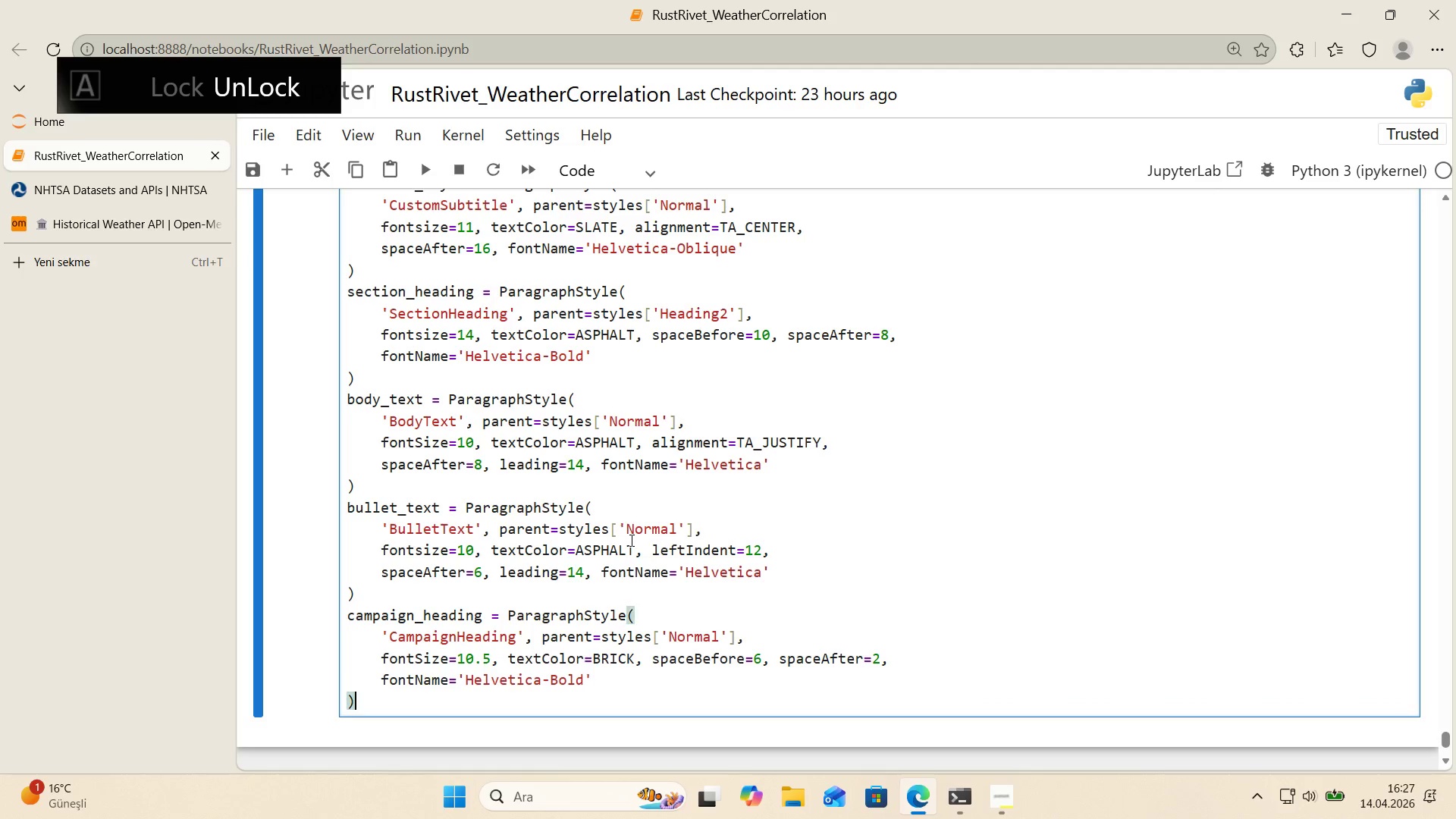 
key(ArrowDown)
 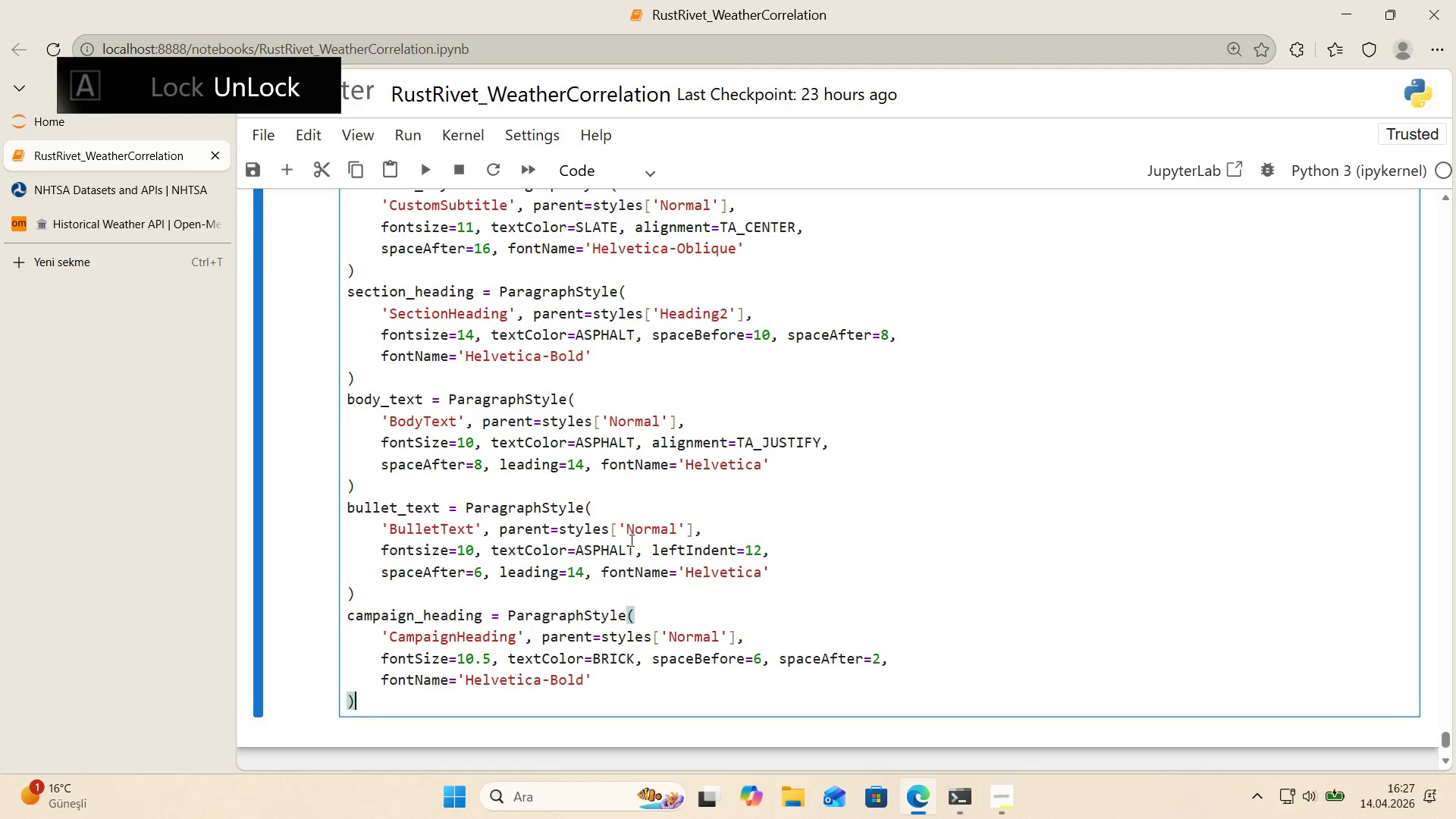 
key(Enter)
 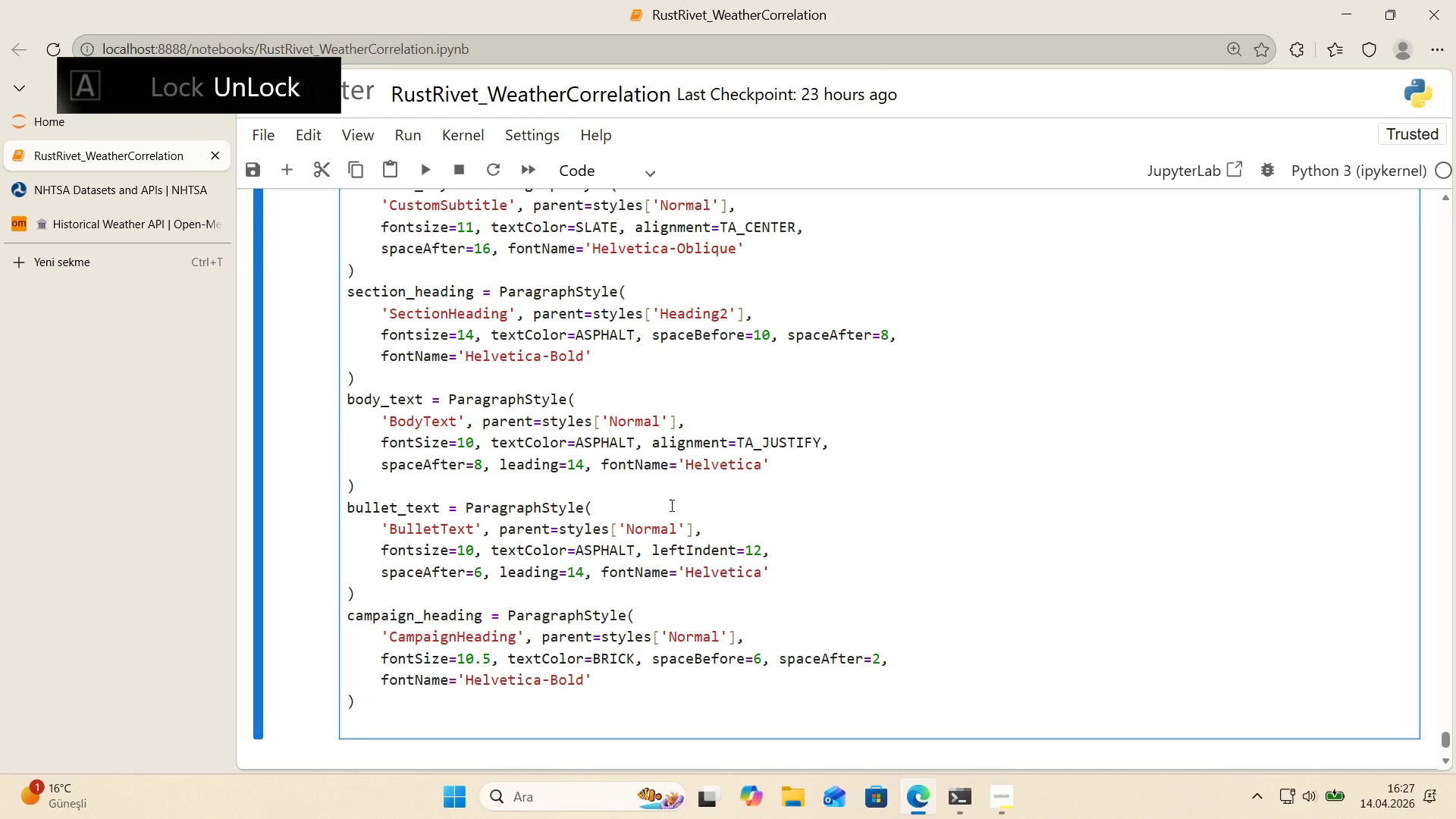 
scroll: coordinate [671, 505], scroll_direction: down, amount: 1.0
 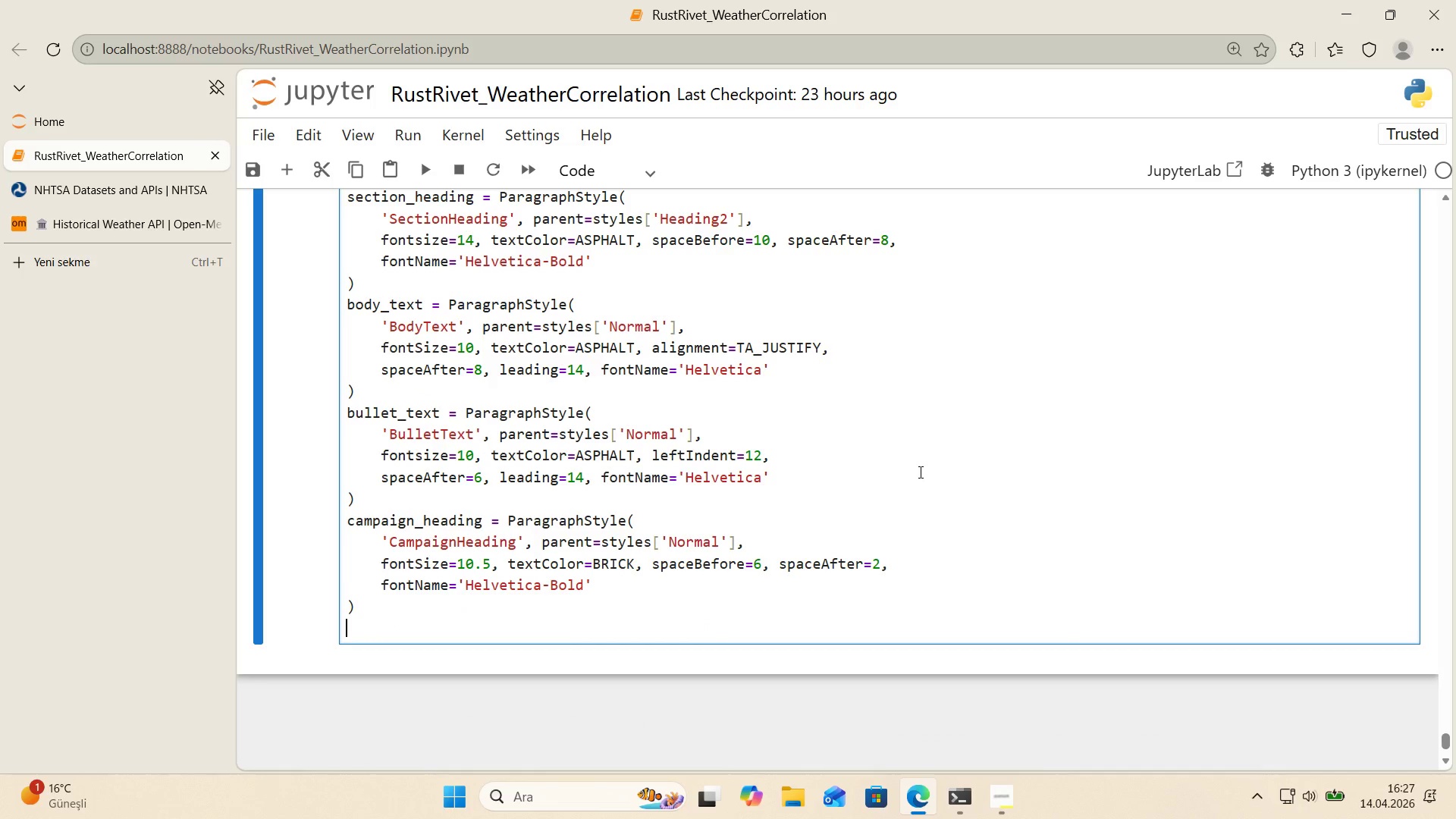 
type(campa'gn_body ) ParagraphStyle*()
 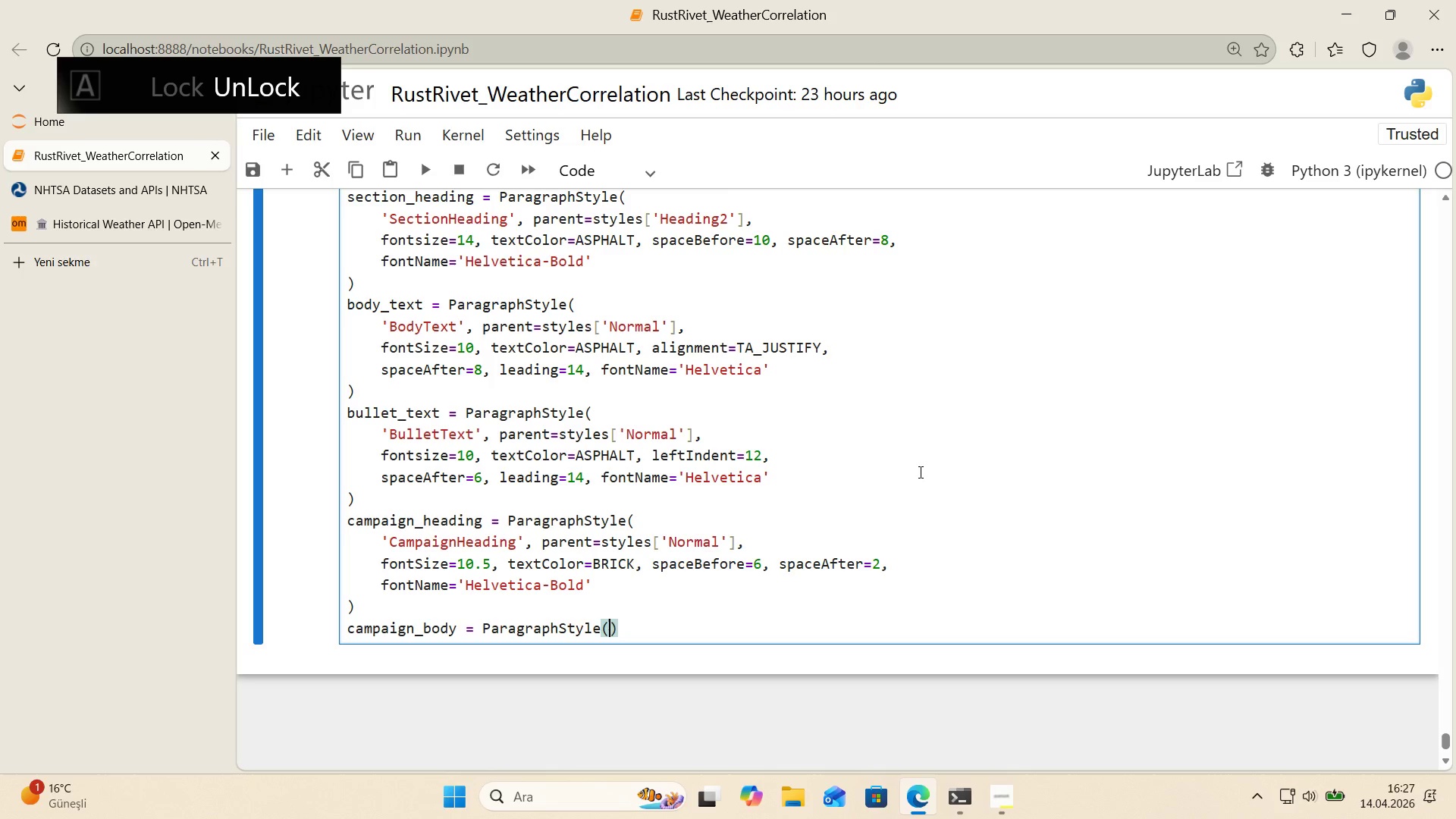 
 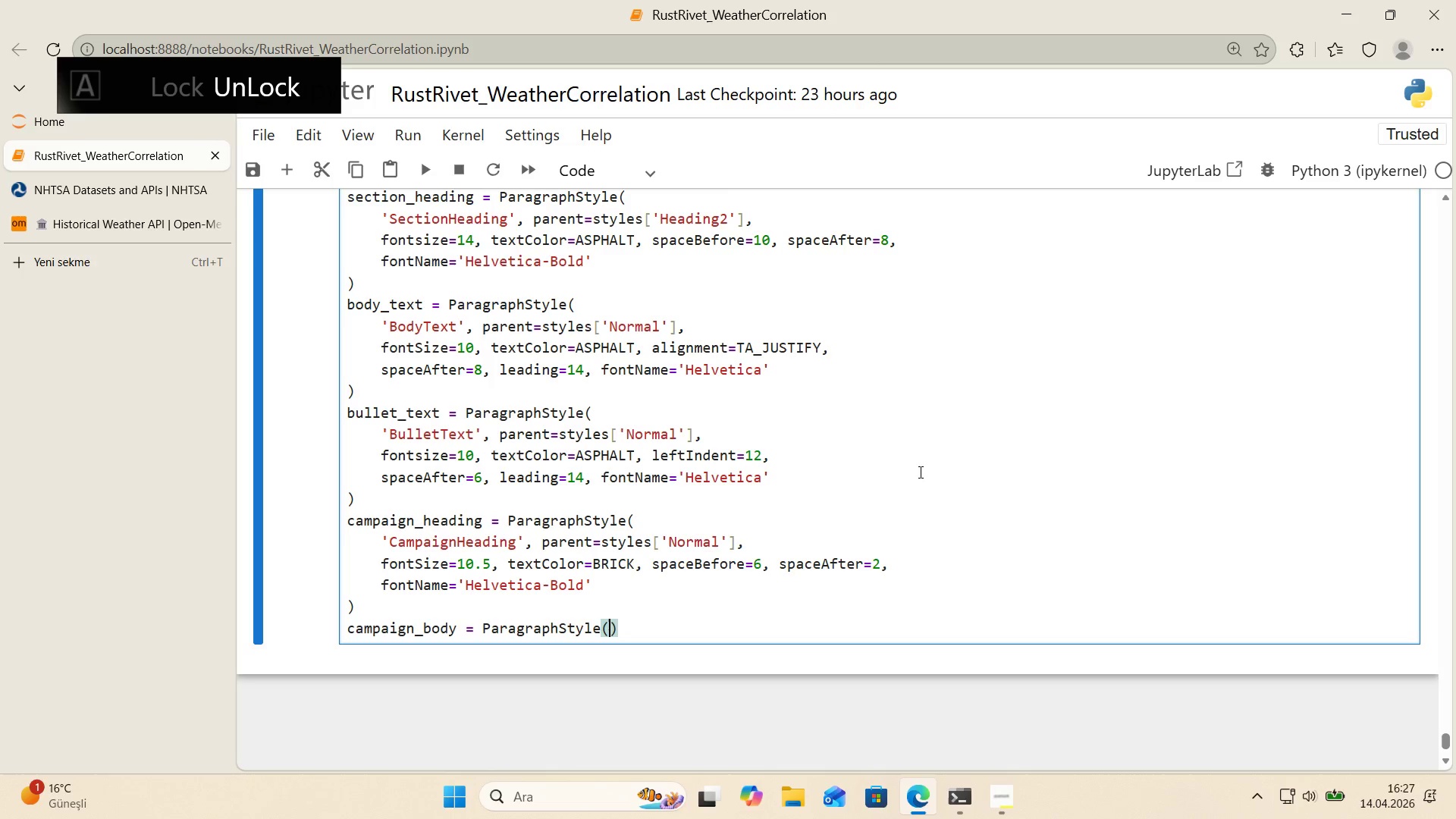 
key(ArrowLeft)
 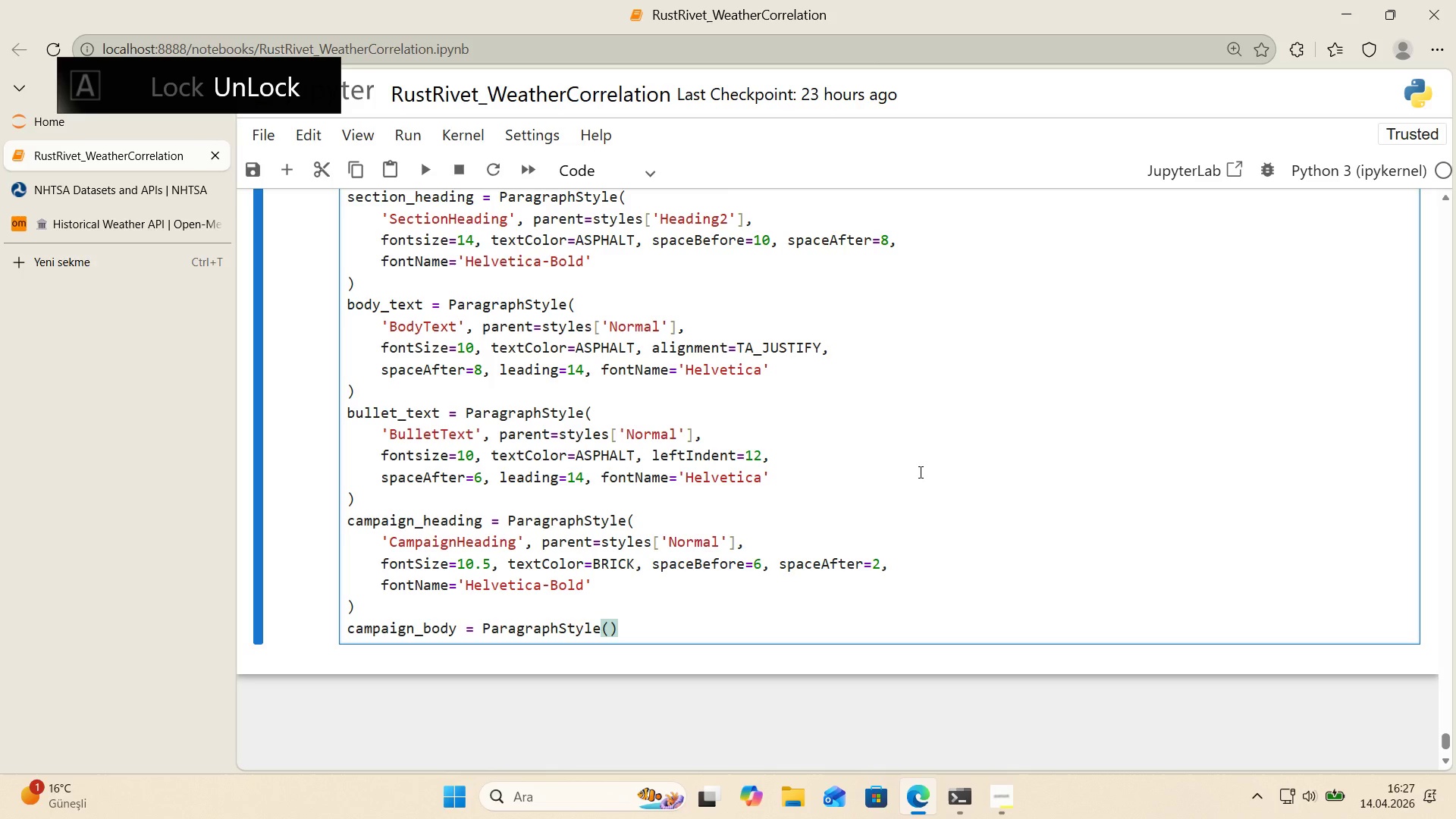 
key(Enter)
 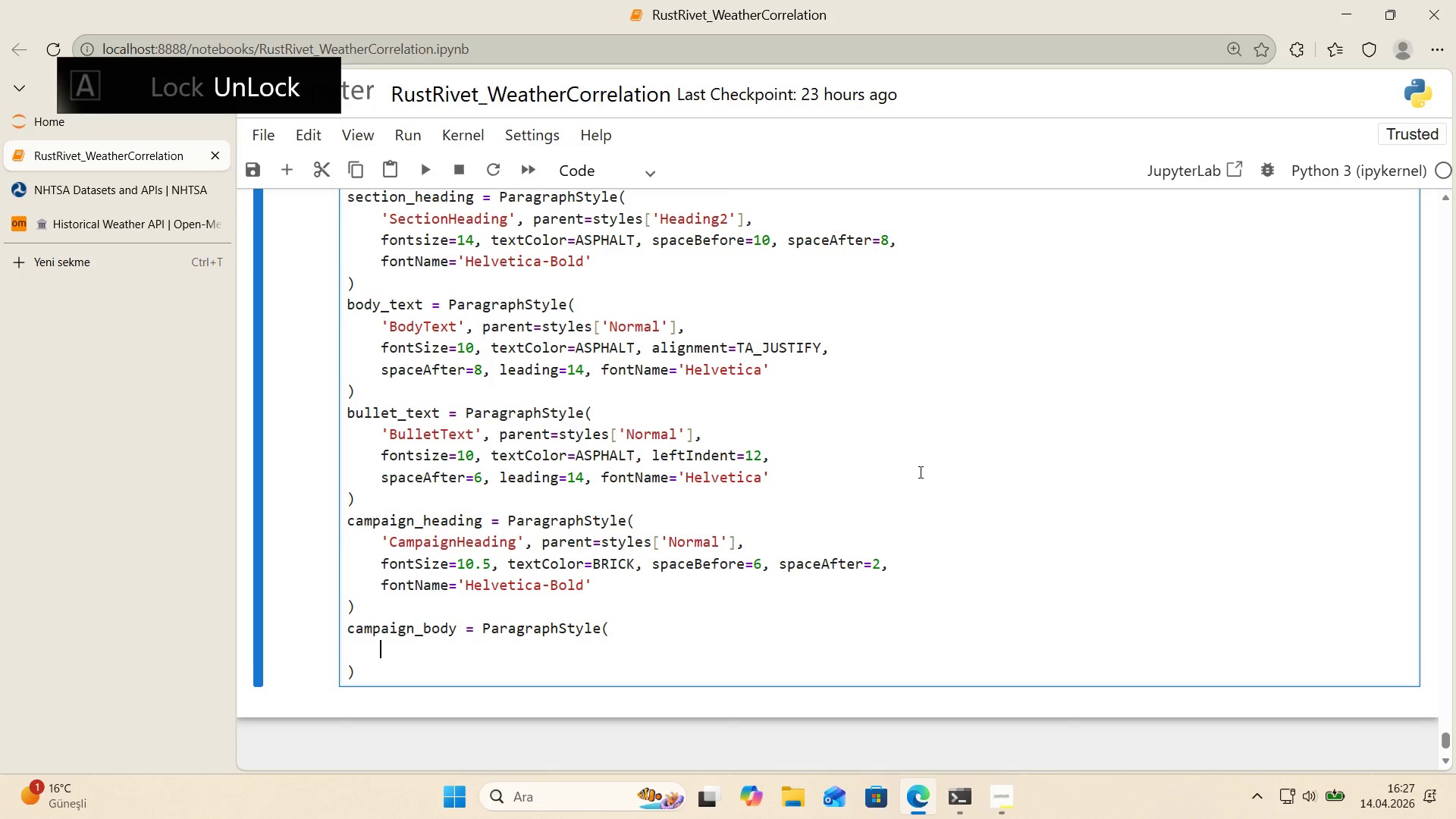 
type(@@)
 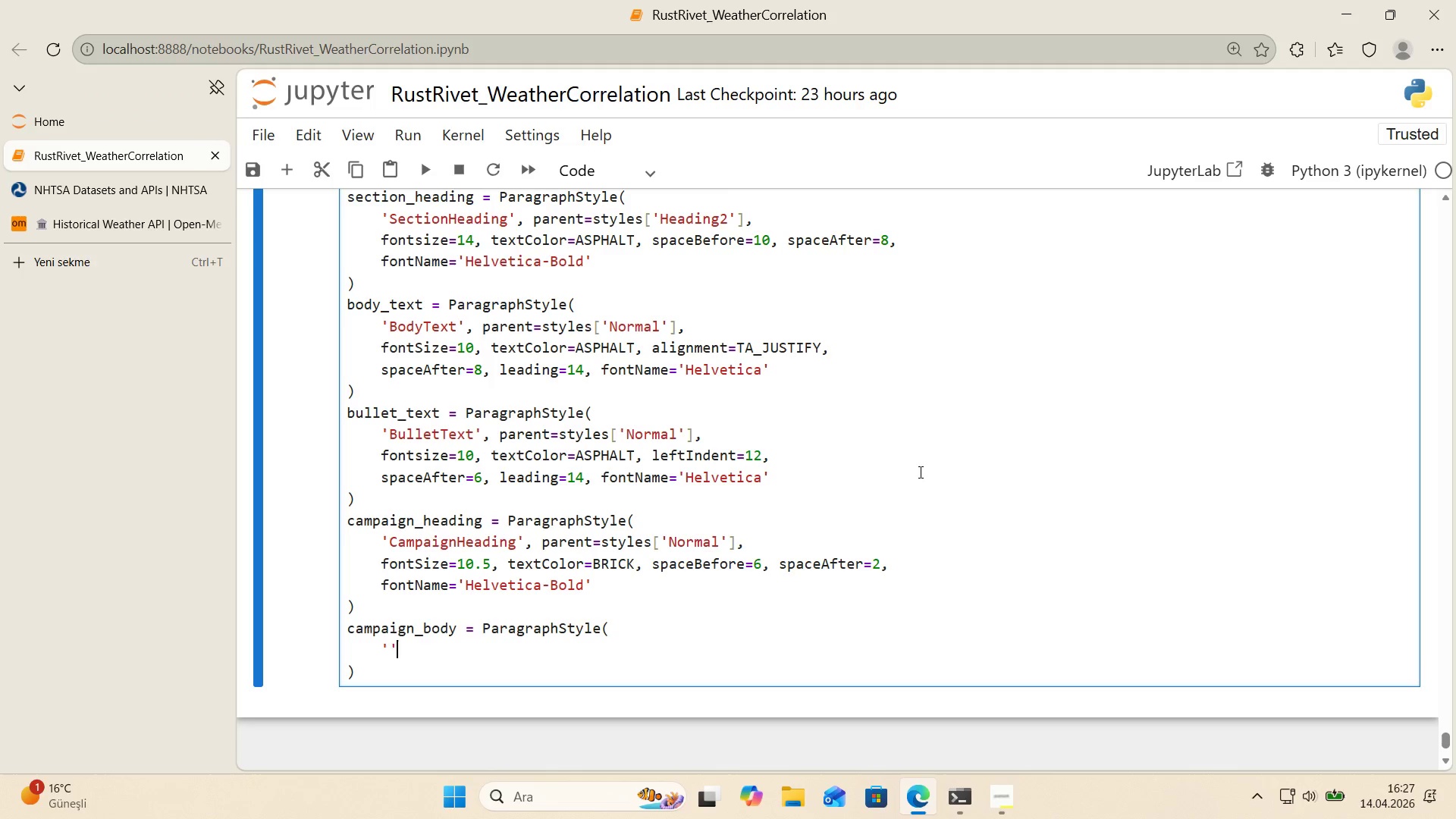 
key(ArrowLeft)
 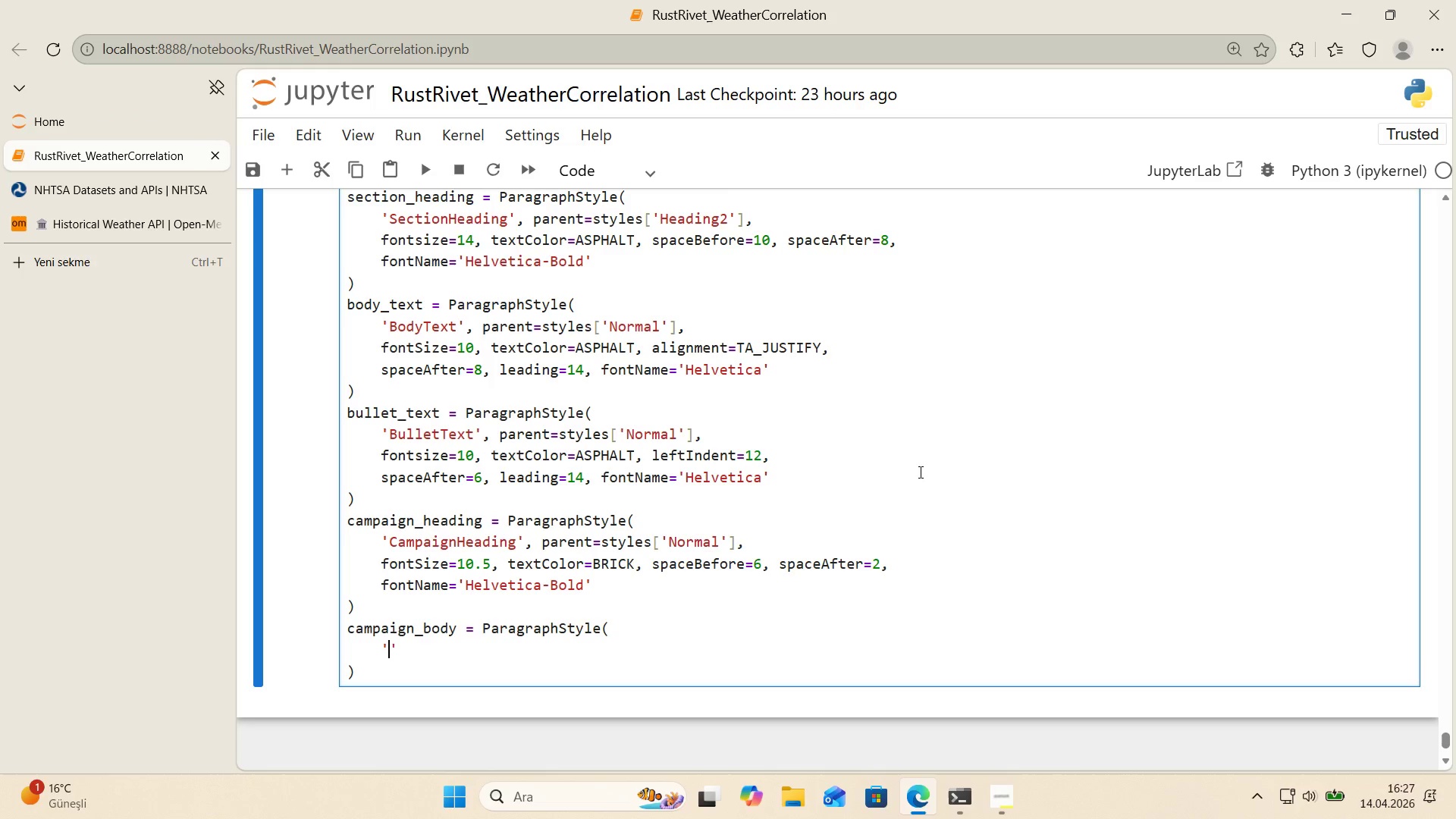 
type(Campa'gnBody)
 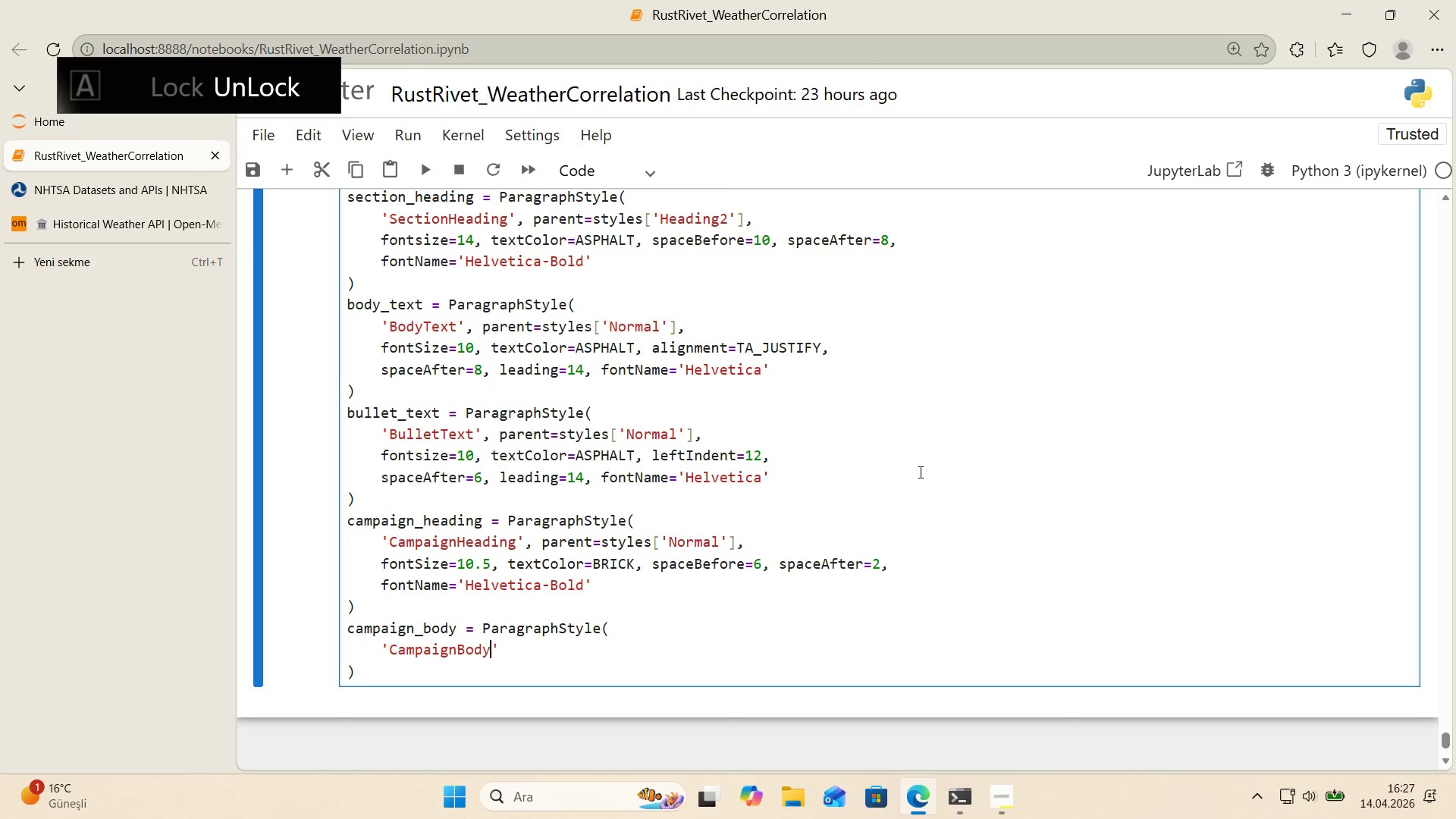 
key(ArrowRight)
 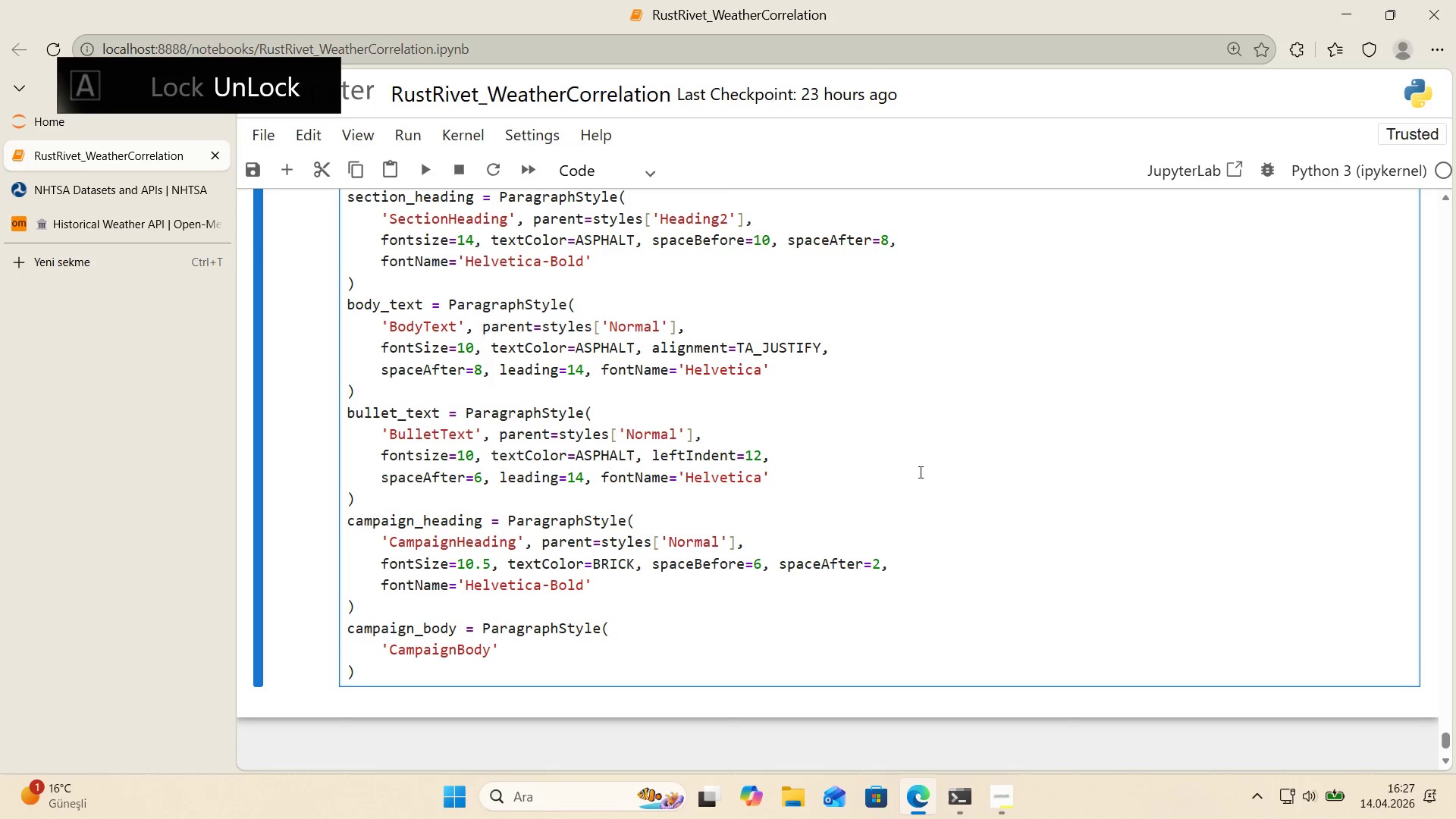 
type(, ap)
key(Backspace)
key(Backspace)
type(parent)styles)
 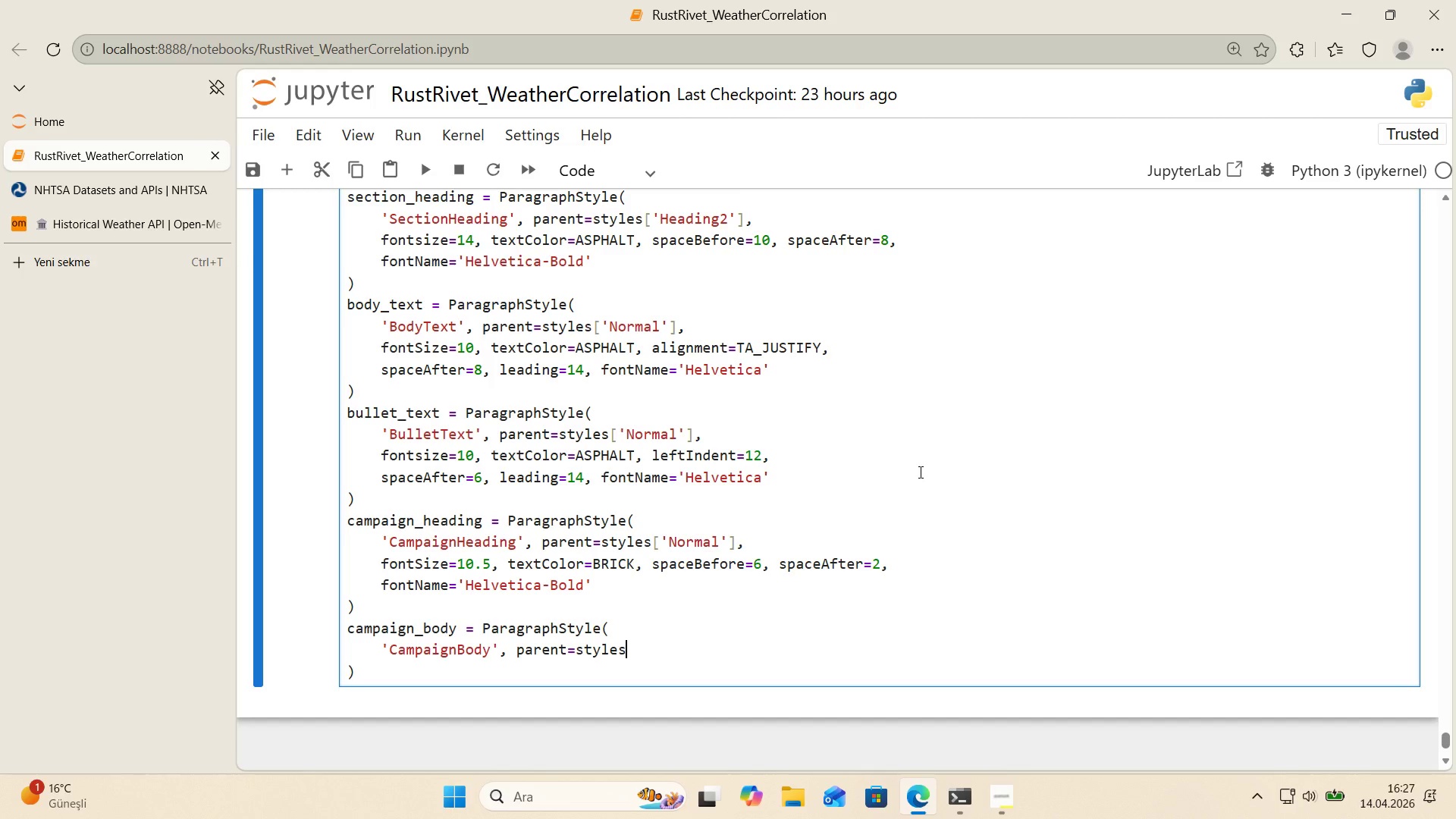 
key(Alt+Control+8)
 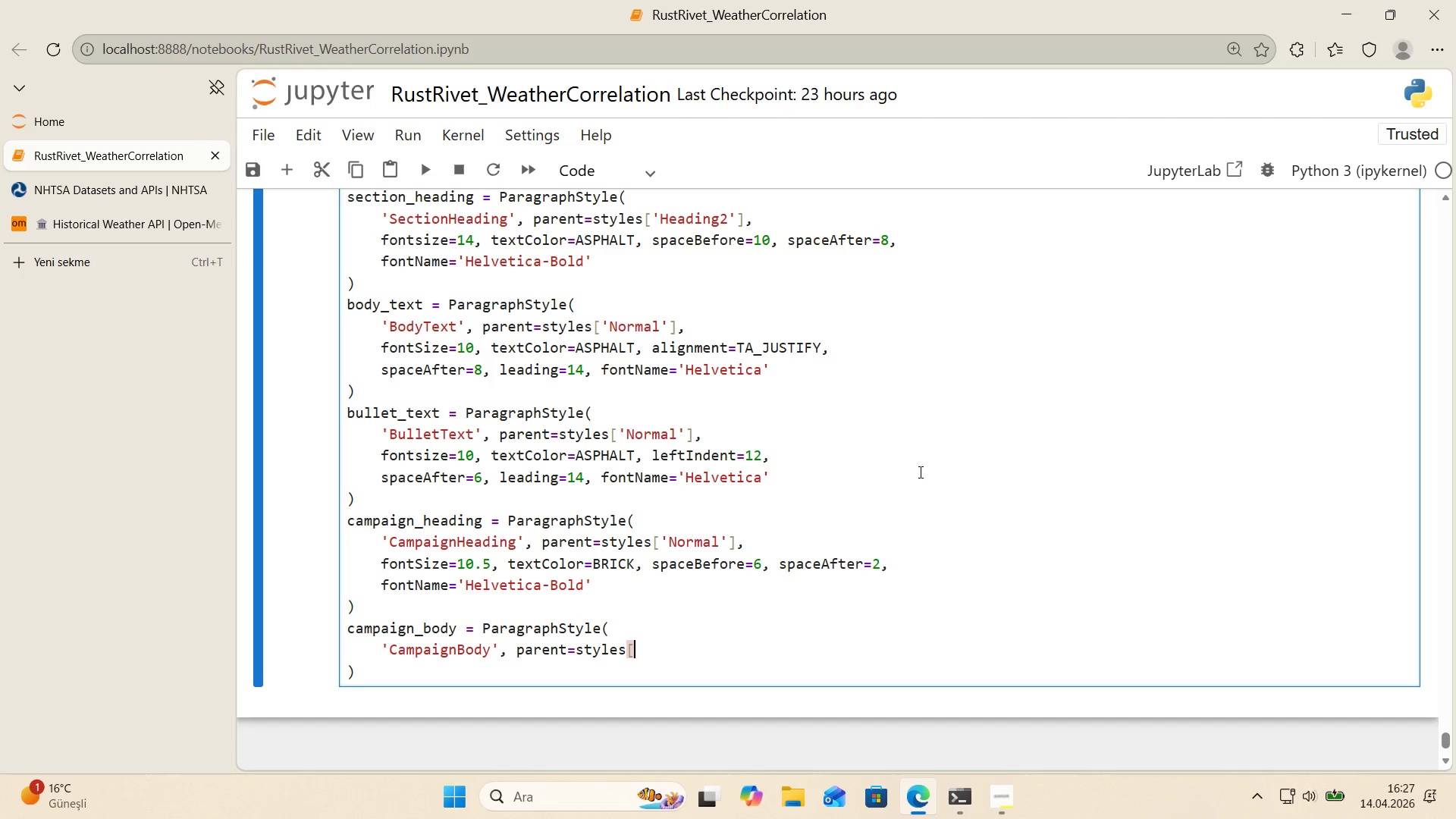 
key(Alt+Control+9)
 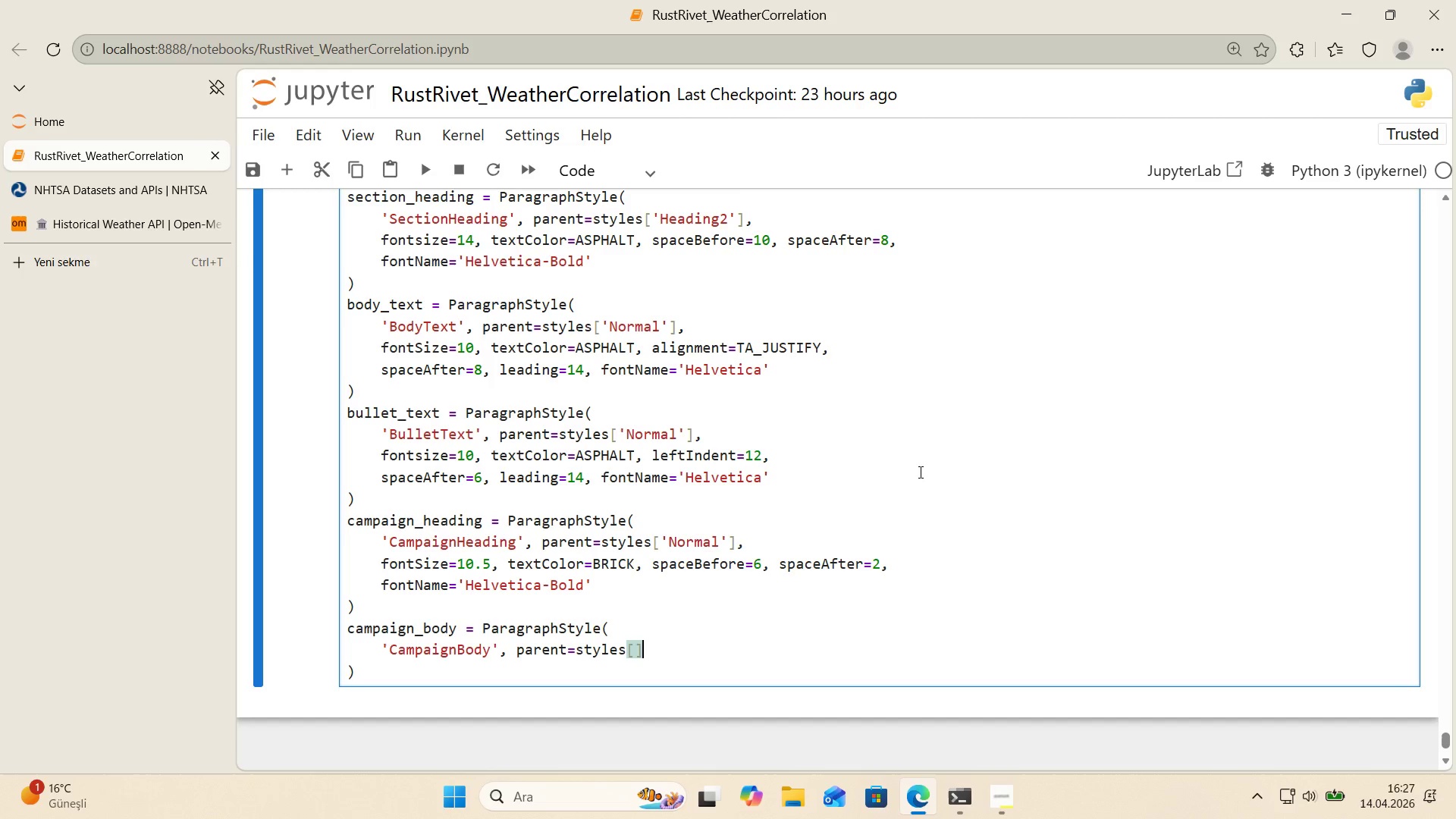 
key(ArrowLeft)
 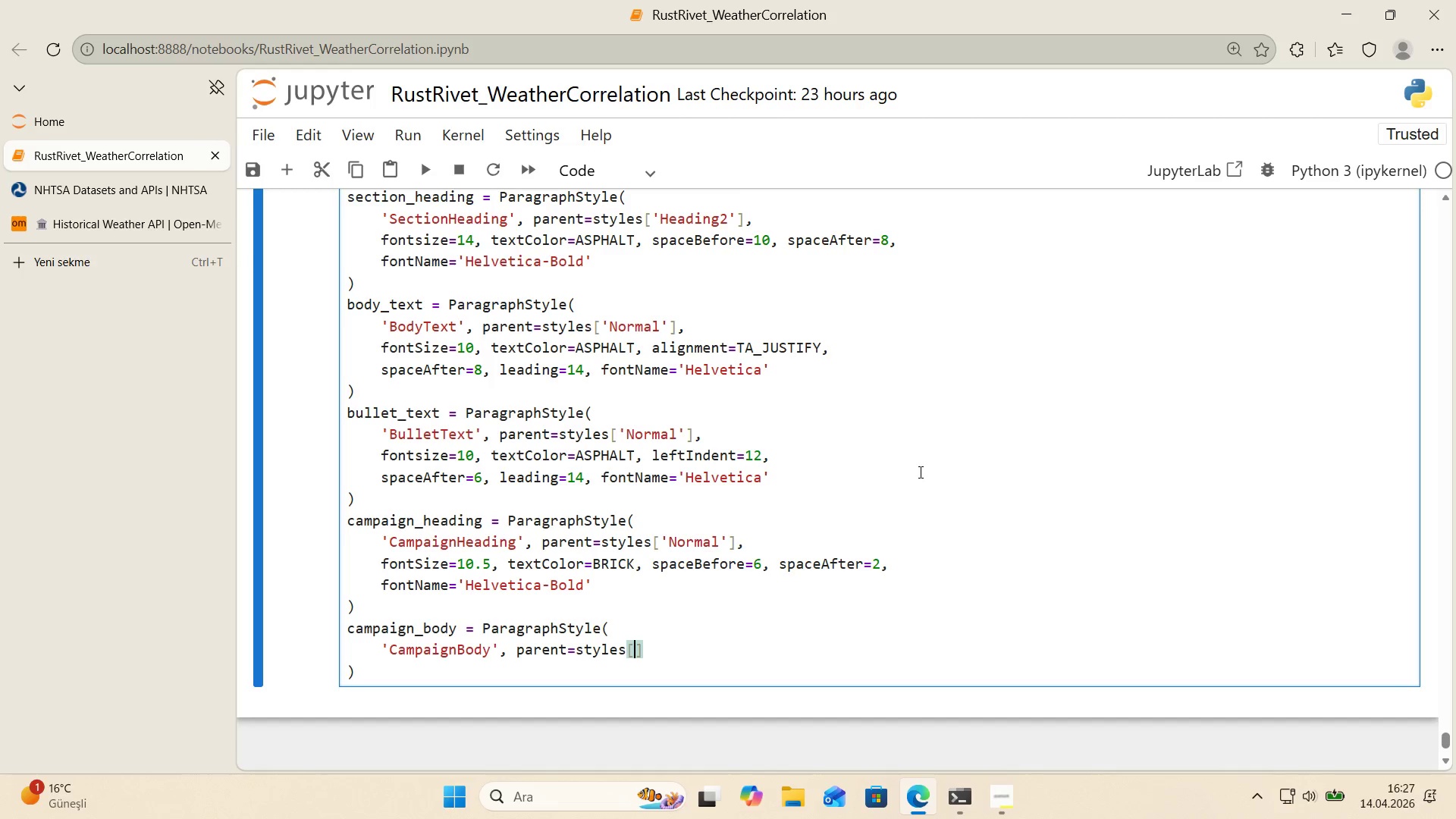 
type(@@)
 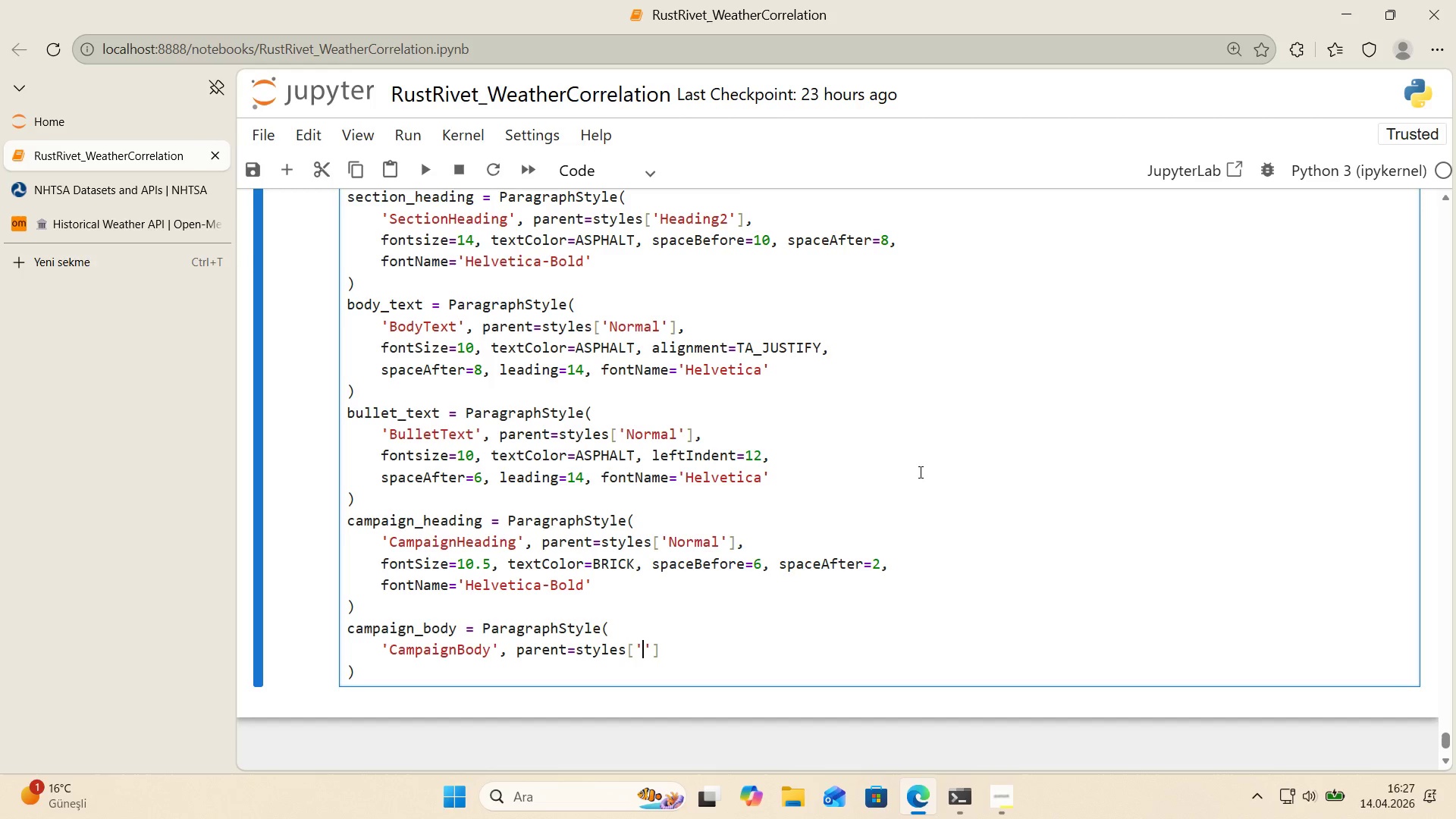 
key(ArrowLeft)
 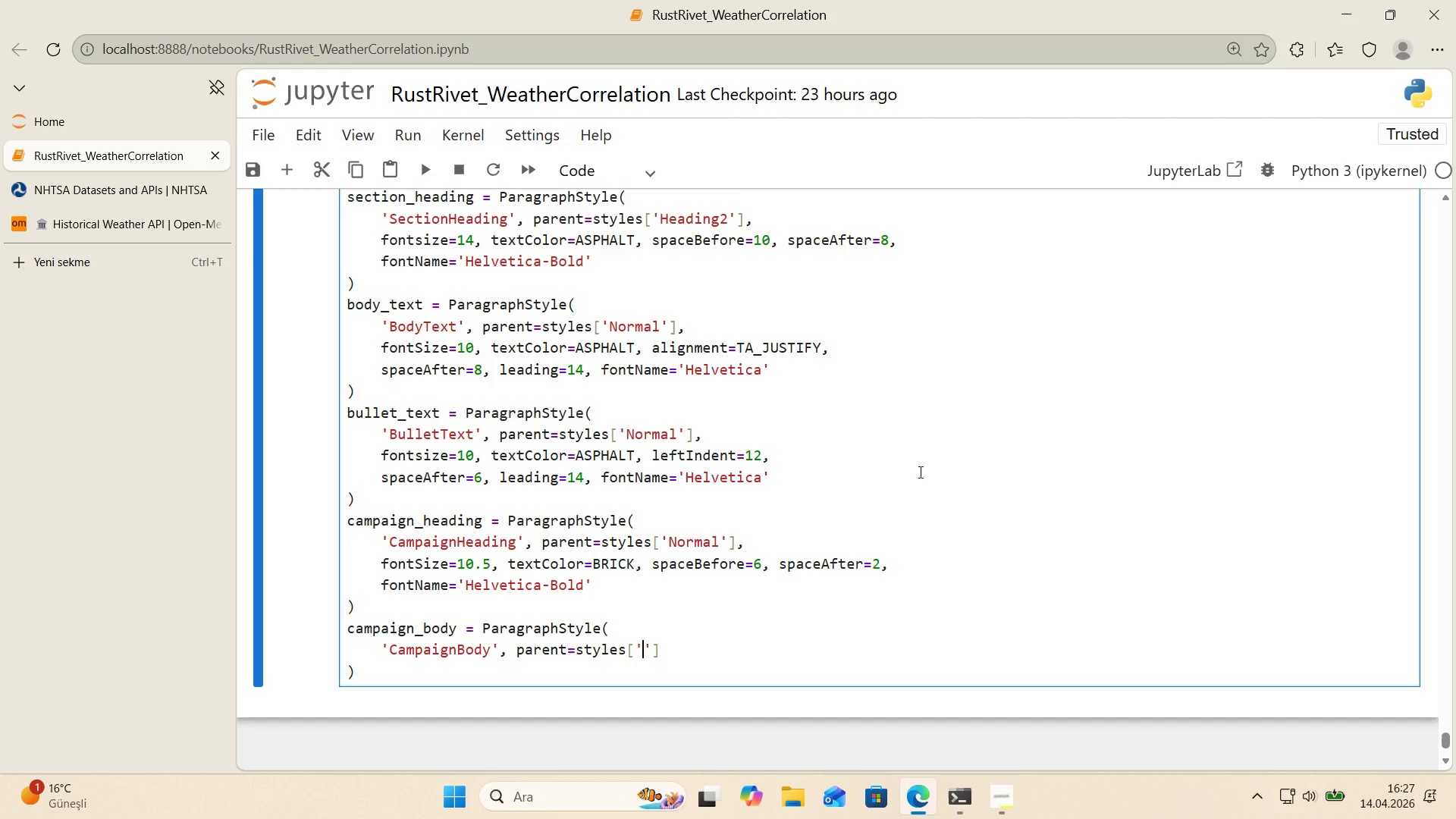 
type(Normla)
key(Backspace)
type(a)
key(Backspace)
key(Backspace)
type(al)
 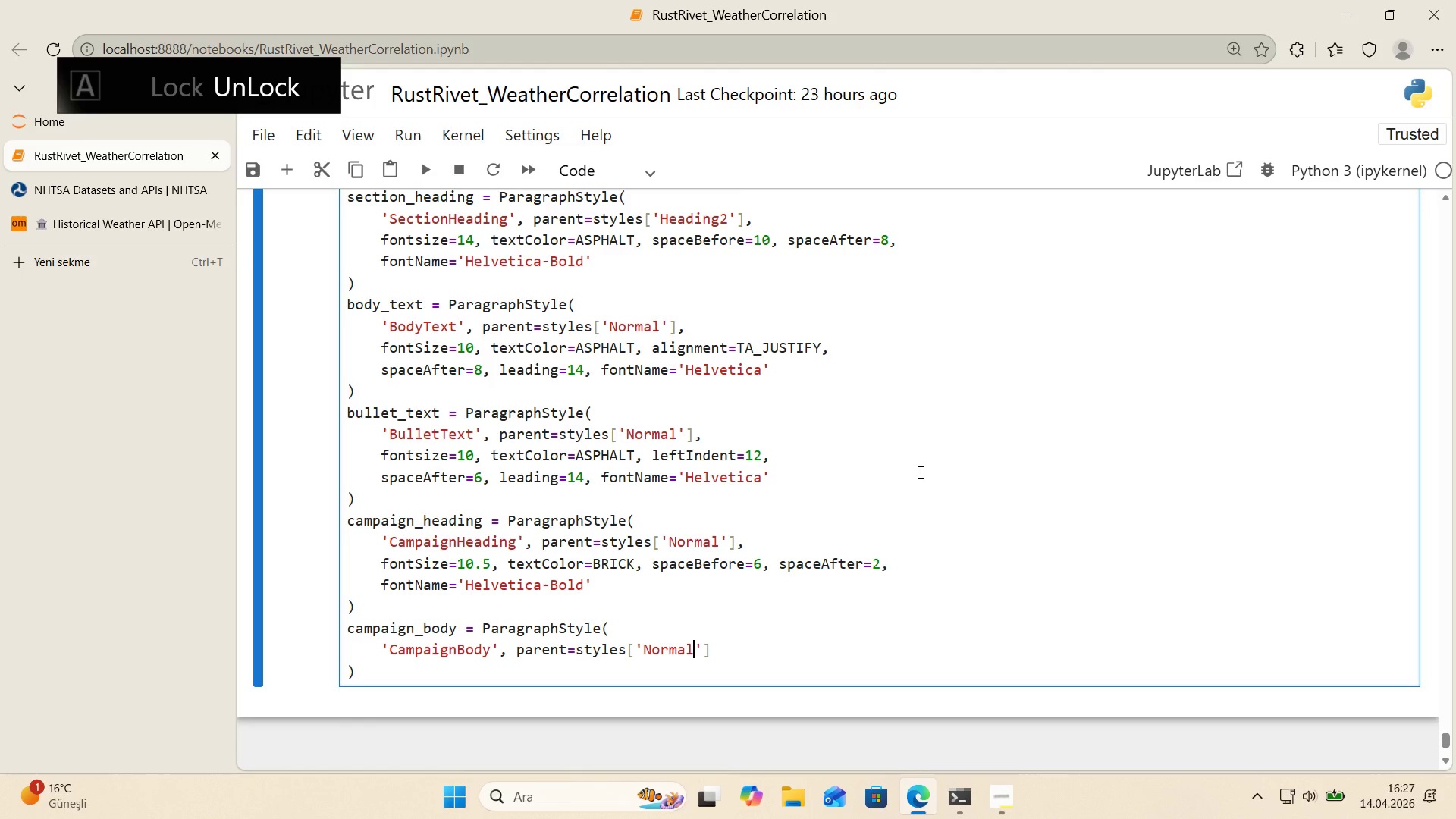 
key(ArrowRight)
 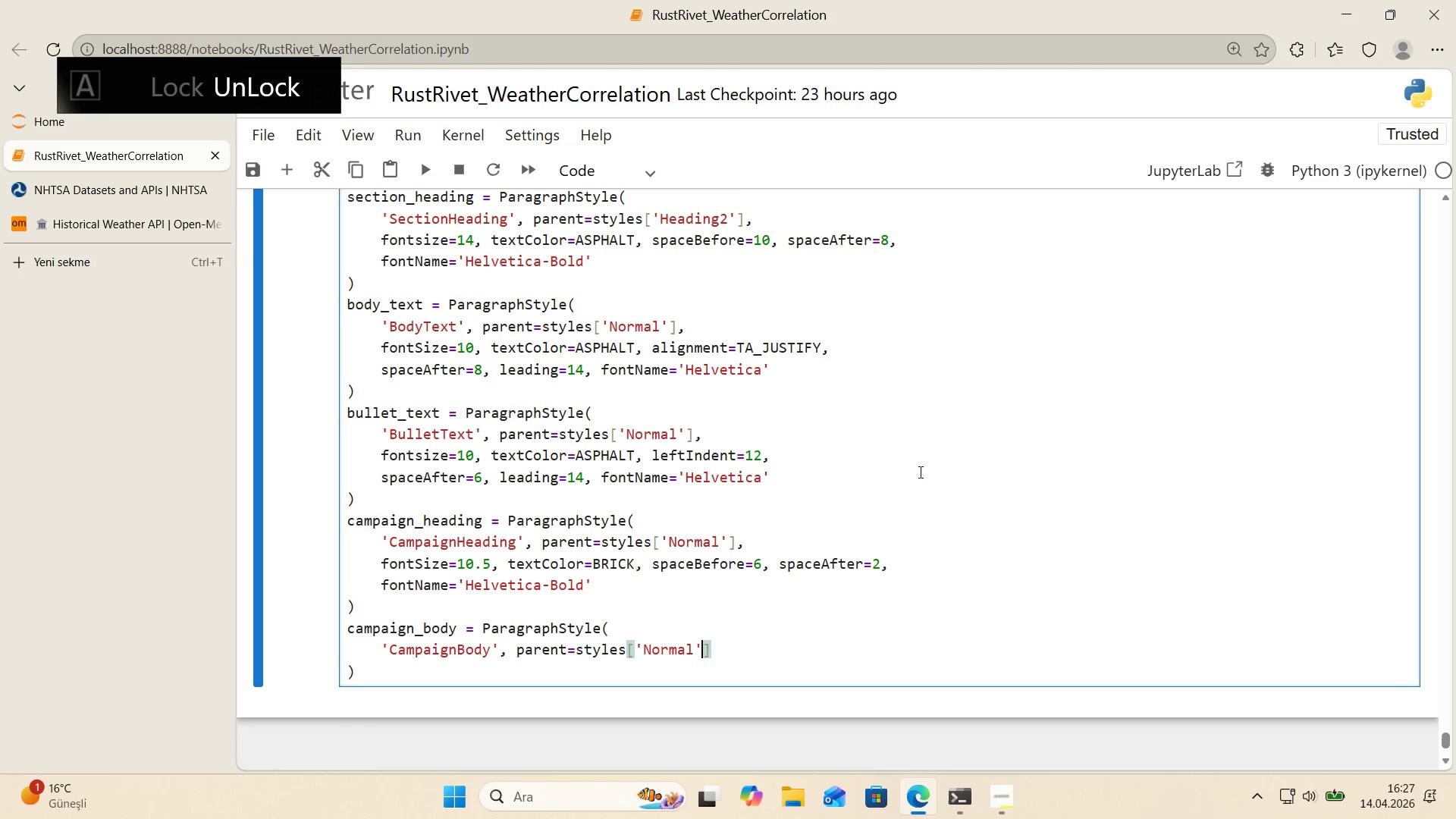 
key(ArrowRight)
 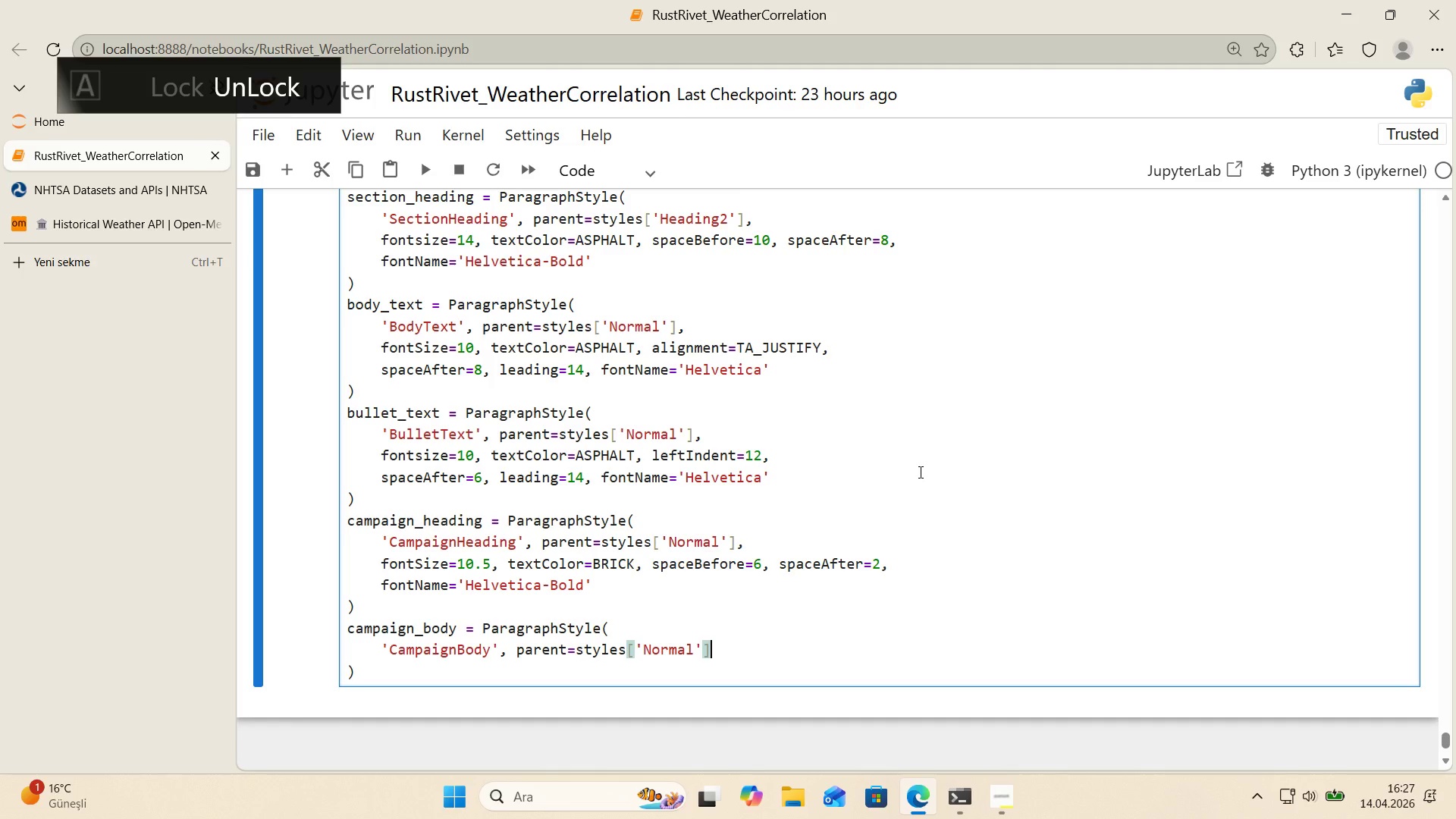 
key(Comma)
 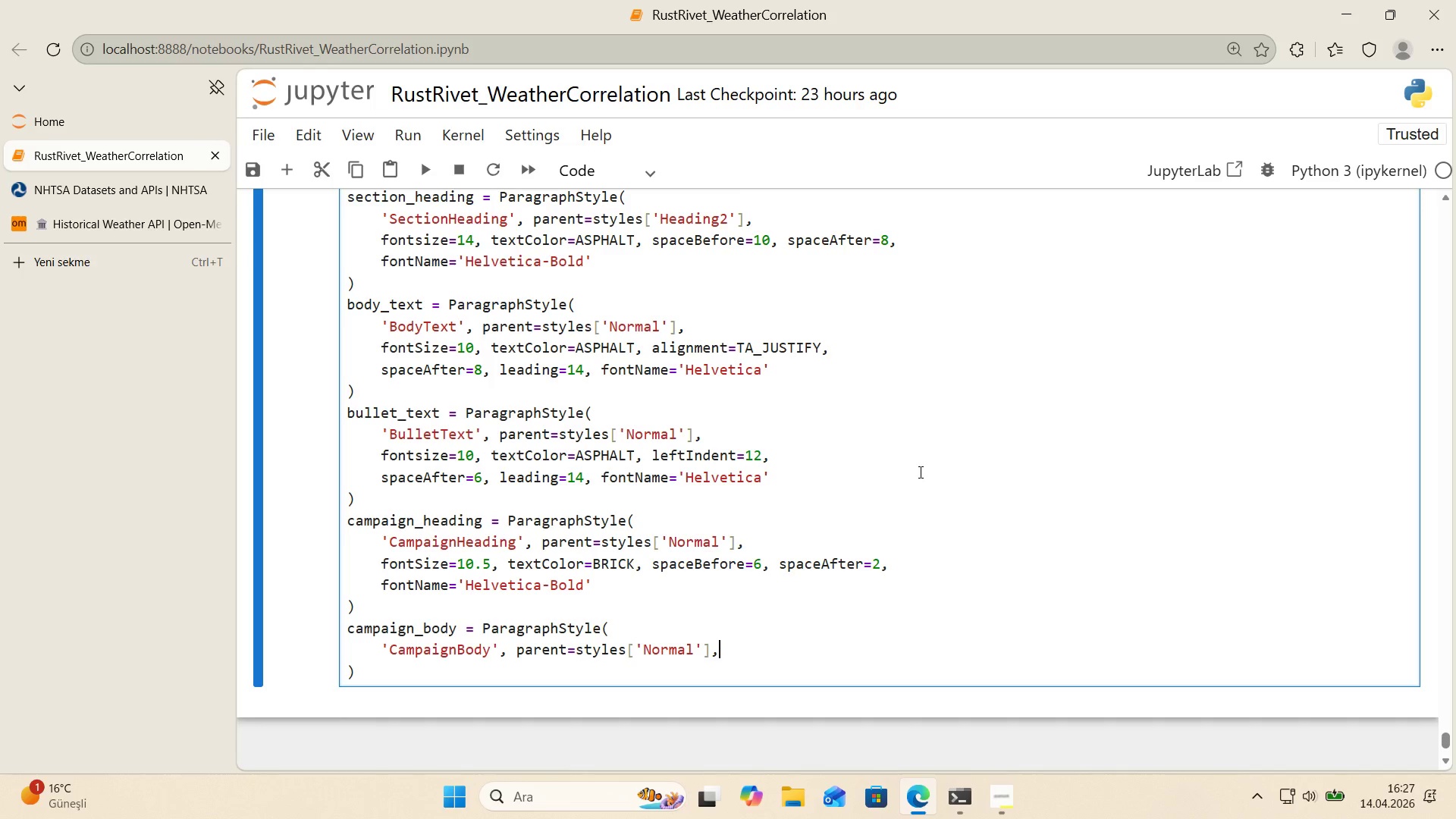 
key(Enter)
 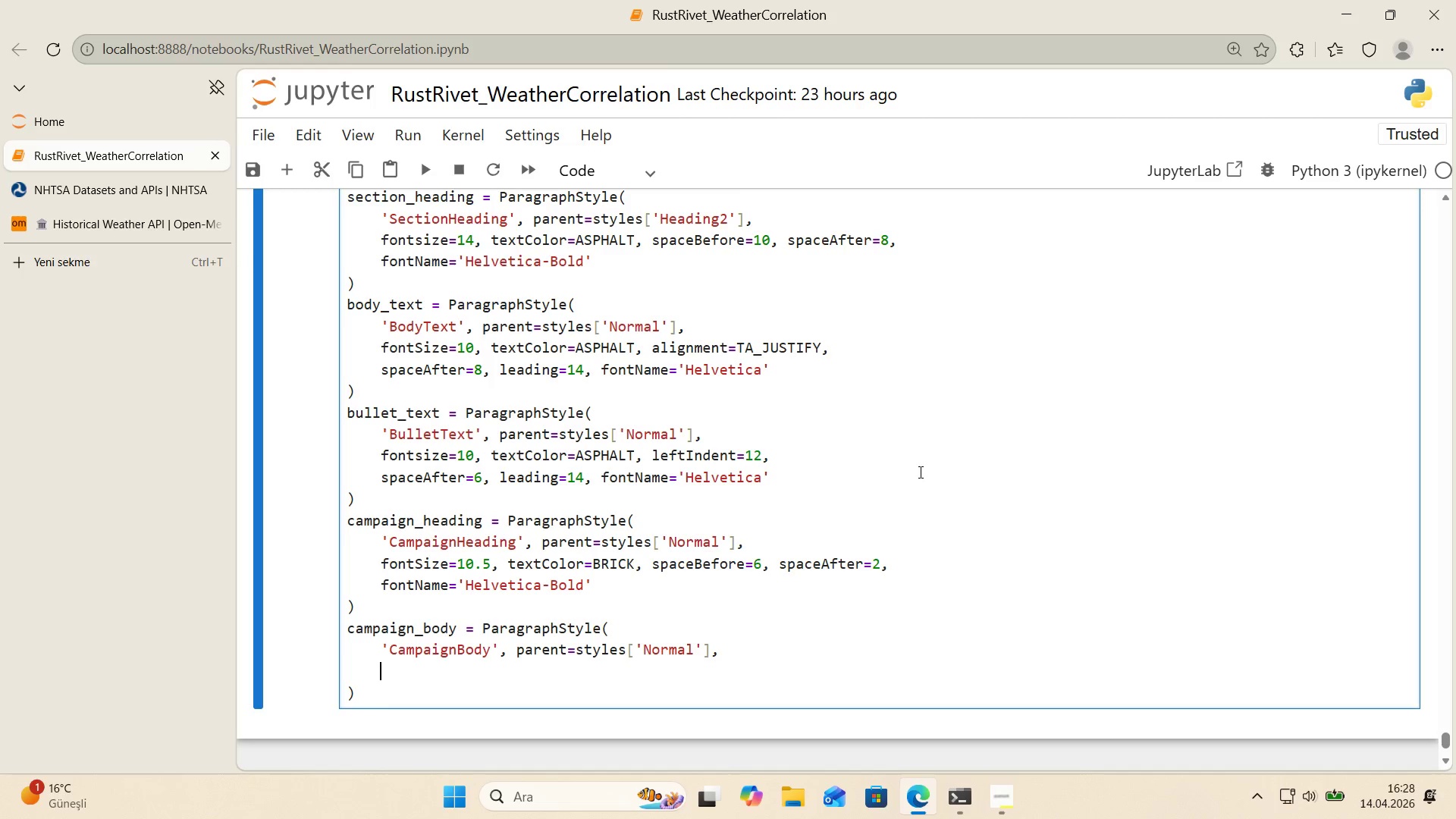 
wait(37.3)
 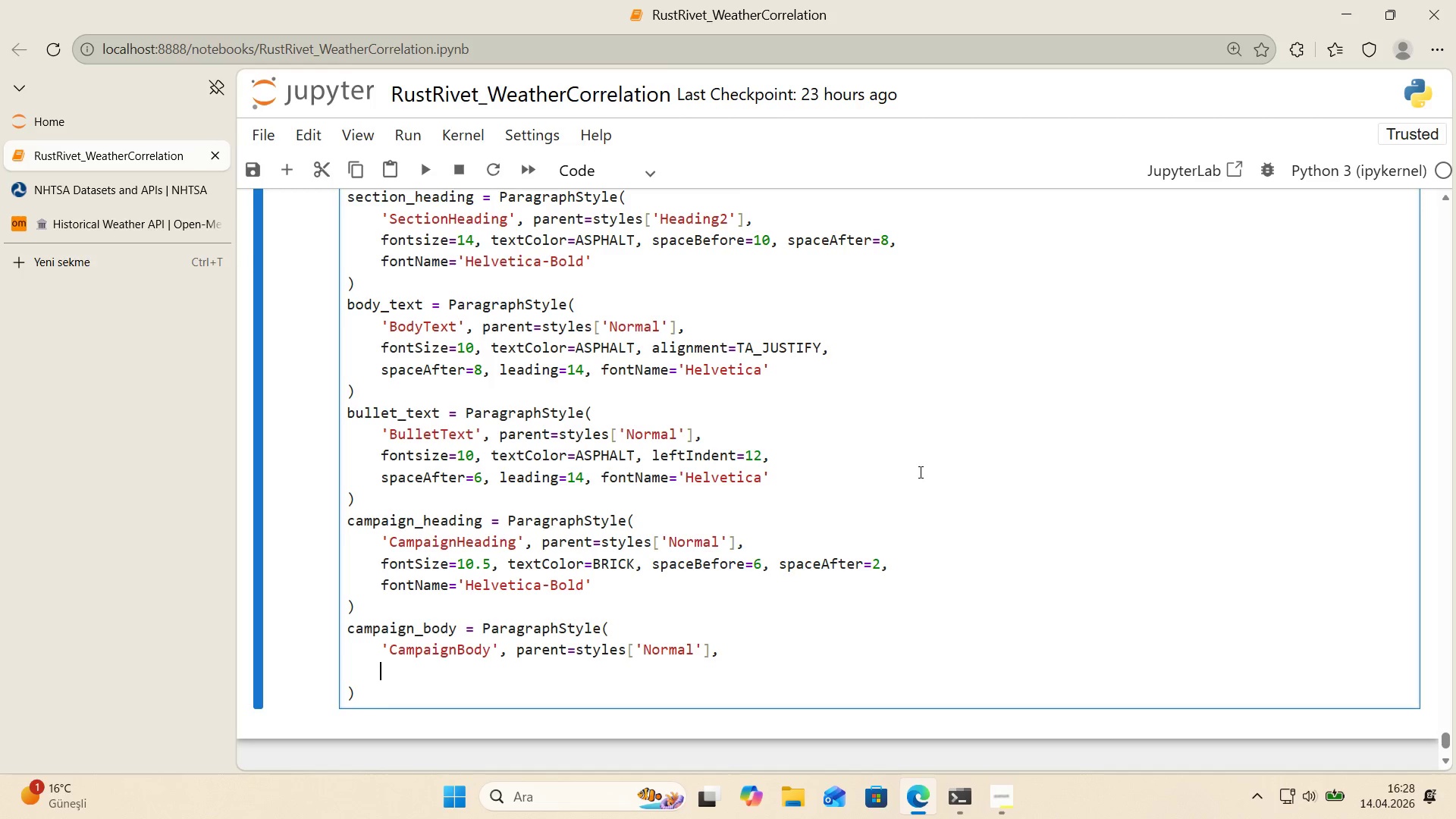 
type(fonts'ze)
key(Backspace)
key(Backspace)
key(Backspace)
key(Backspace)
type(S'ze)9.5, )
 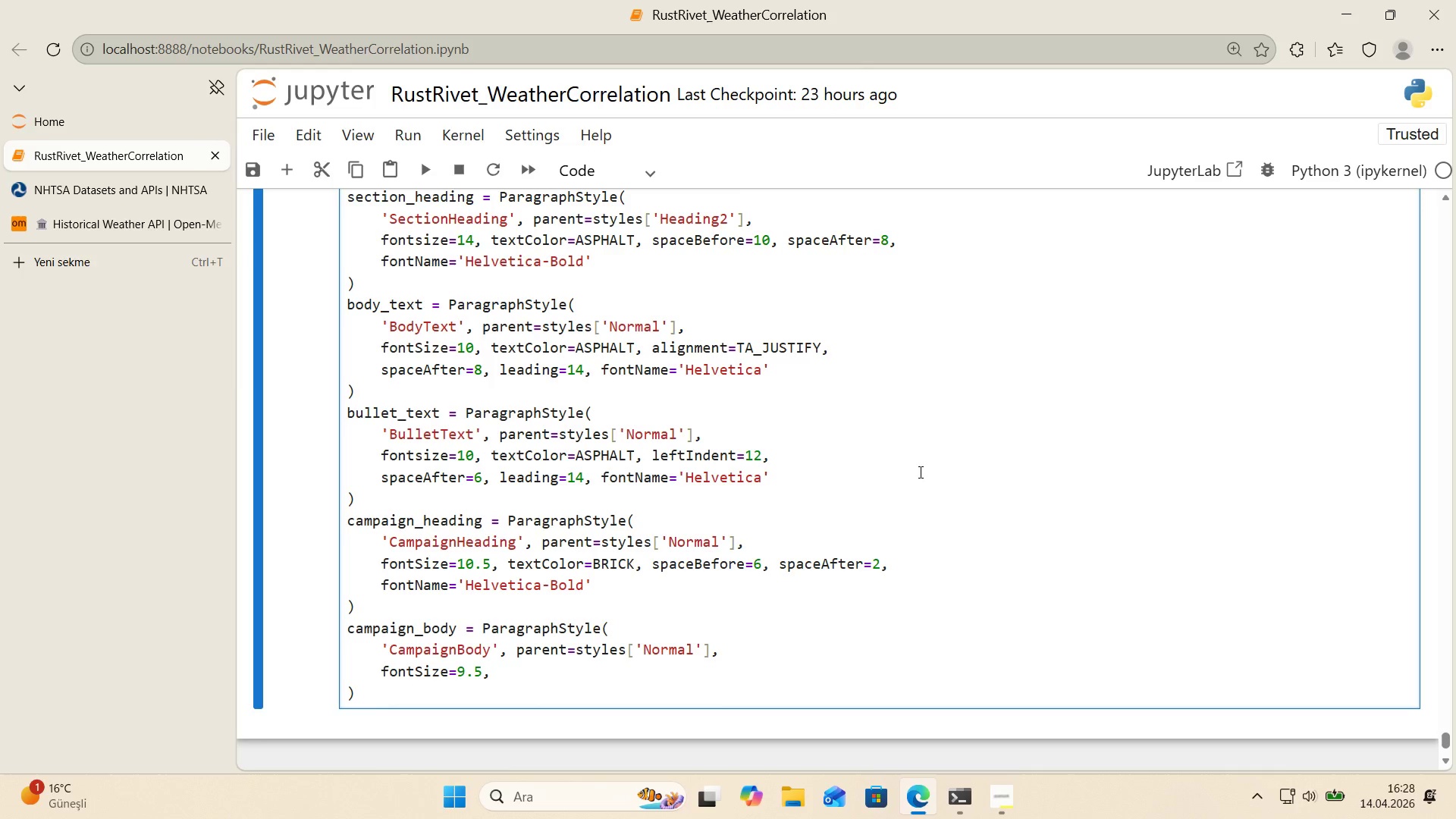 
key(CapsLock)
 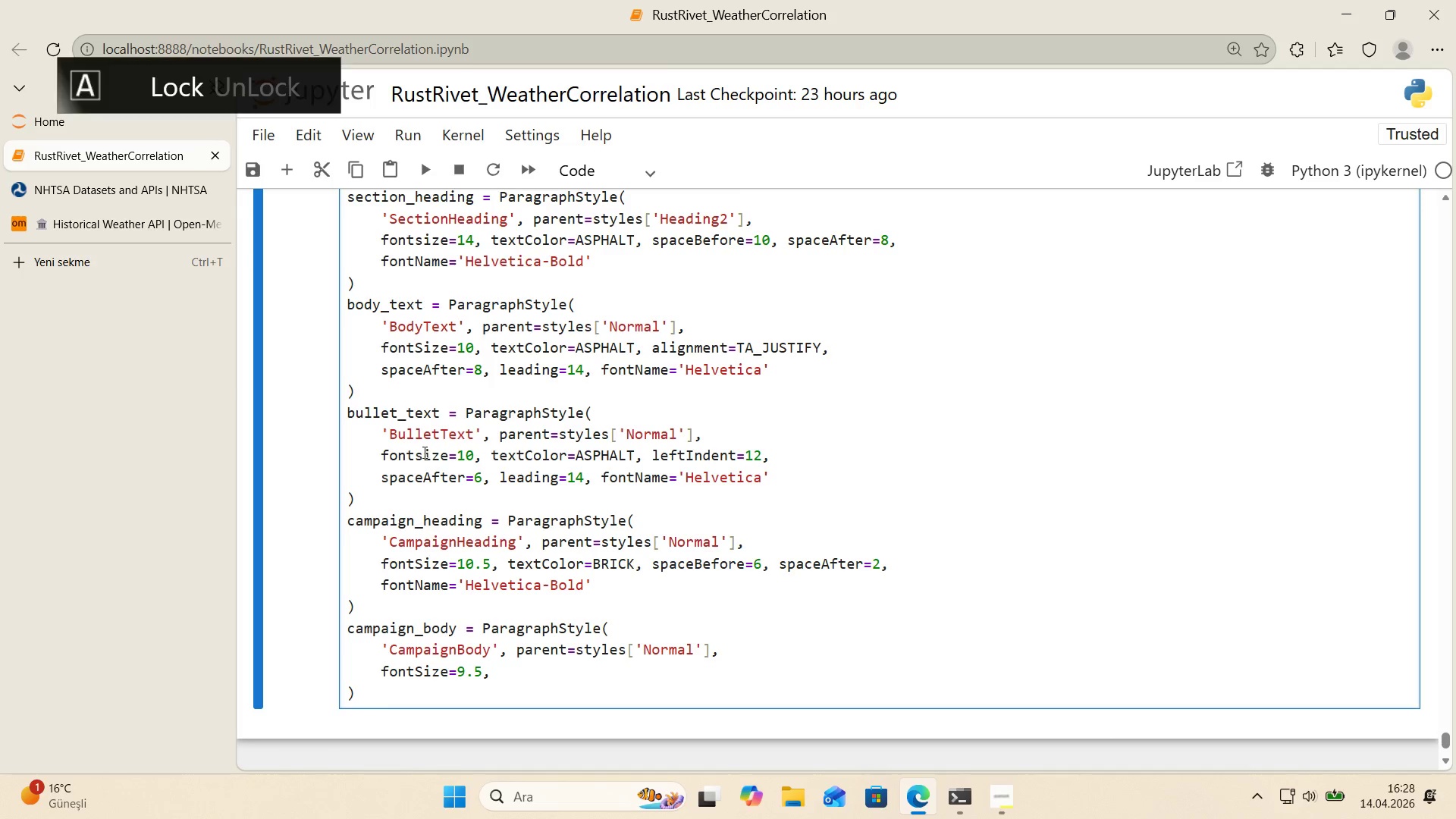 
left_click_drag(start_coordinate=[421, 454], to_coordinate=[417, 456])
 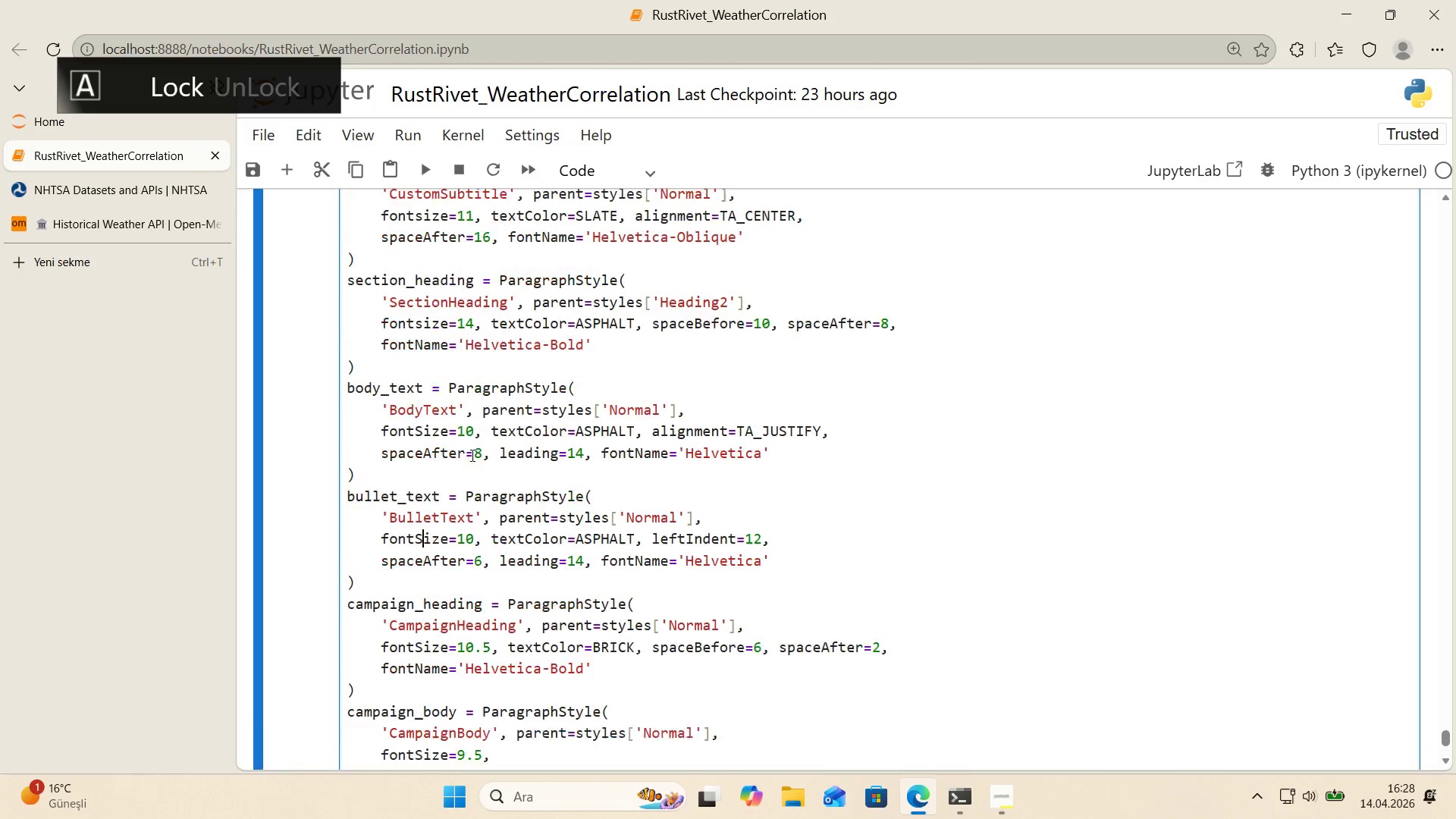 
key(S)
 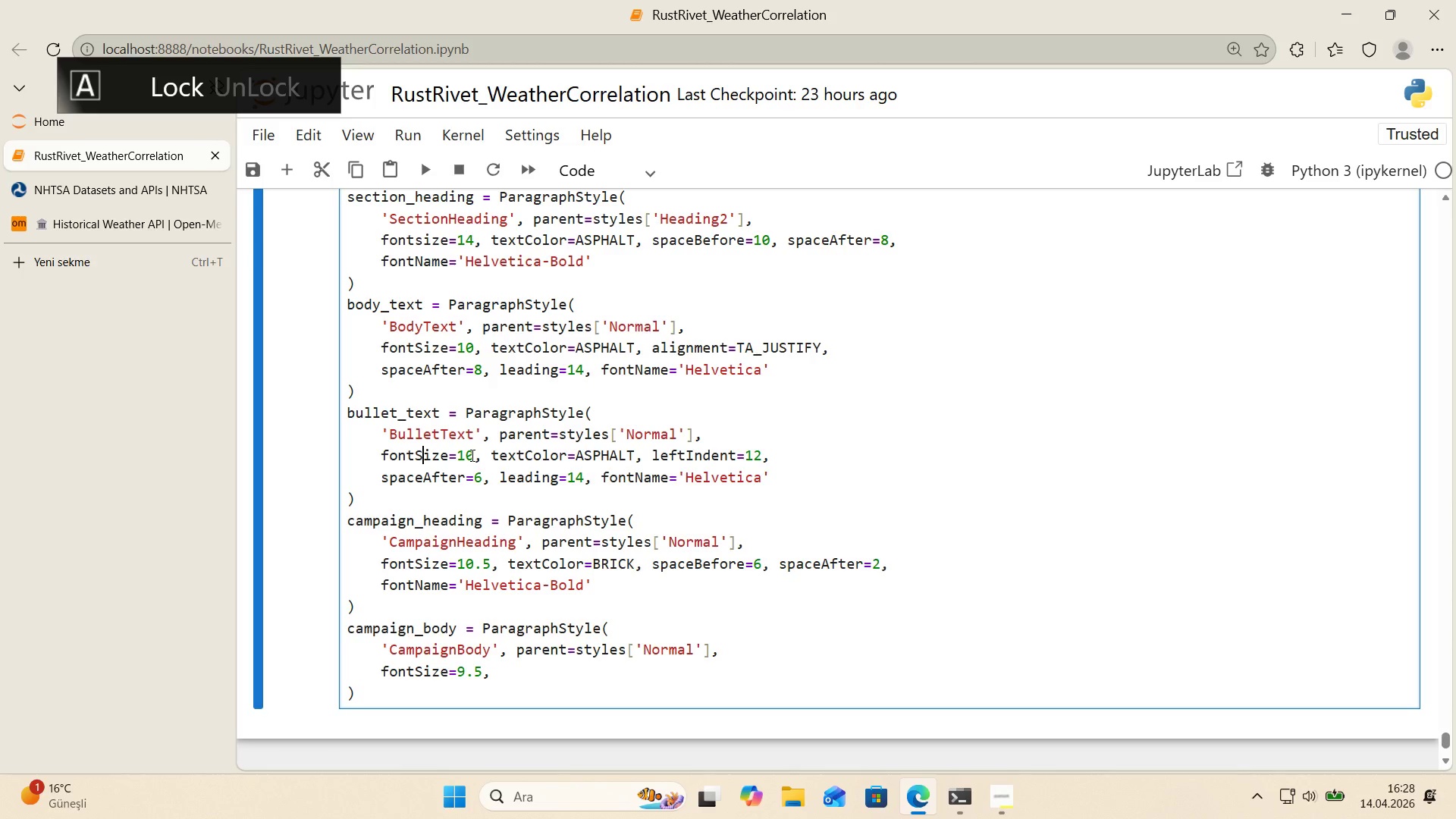 
scroll: coordinate [471, 455], scroll_direction: up, amount: 1.0
 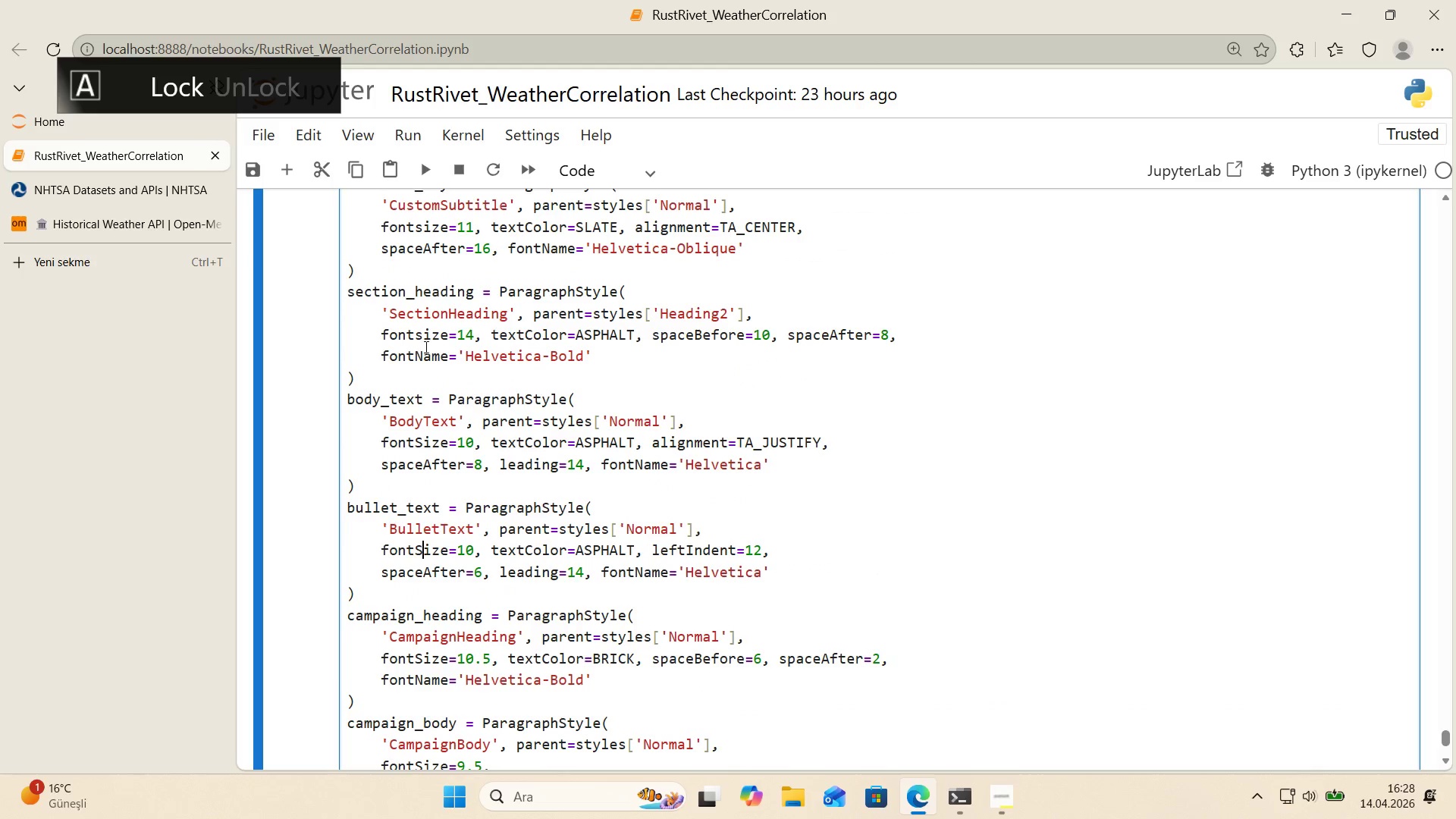 
left_click_drag(start_coordinate=[425, 337], to_coordinate=[419, 337])
 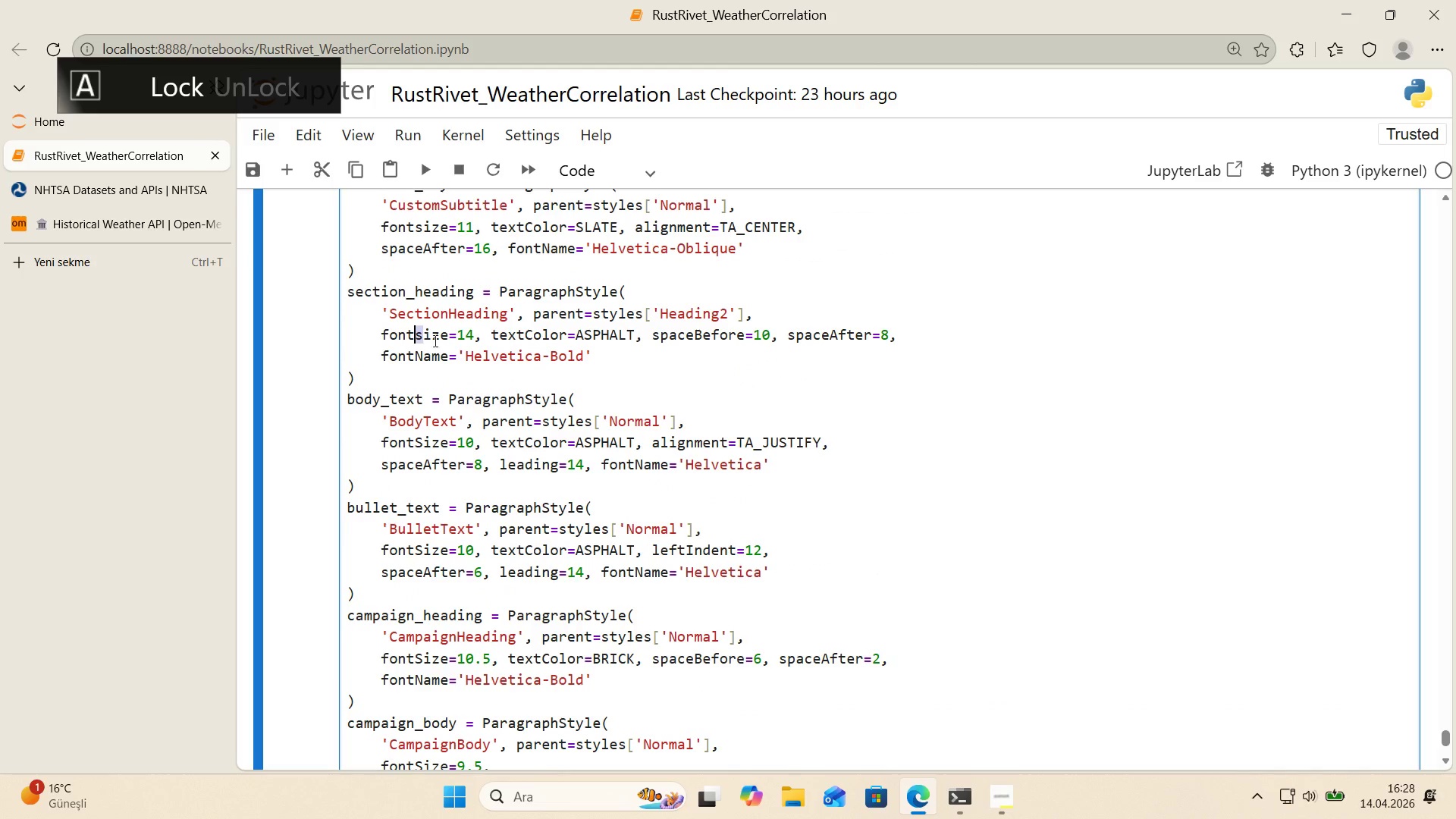 
key(CapsLock)
 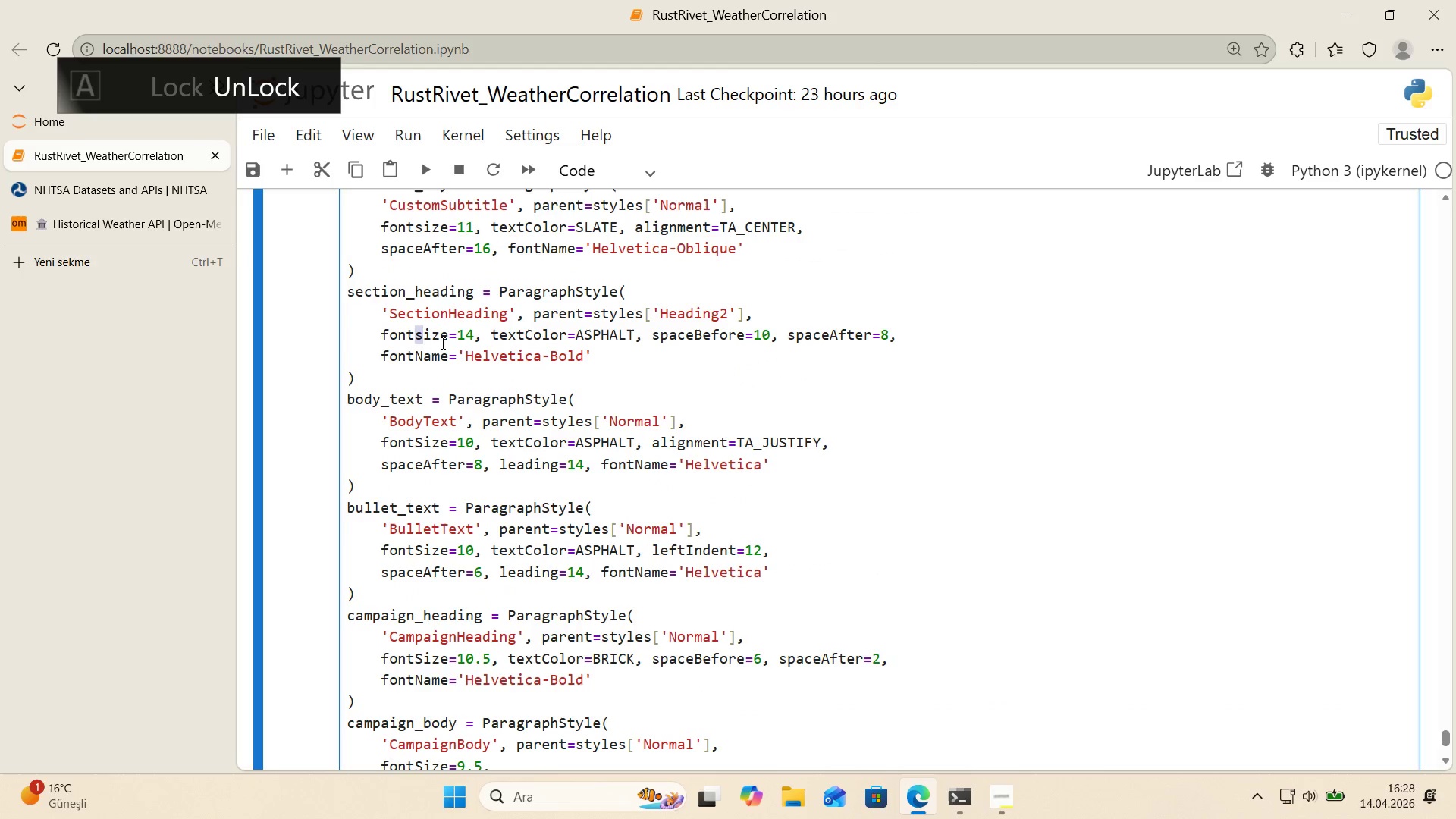 
key(S)
 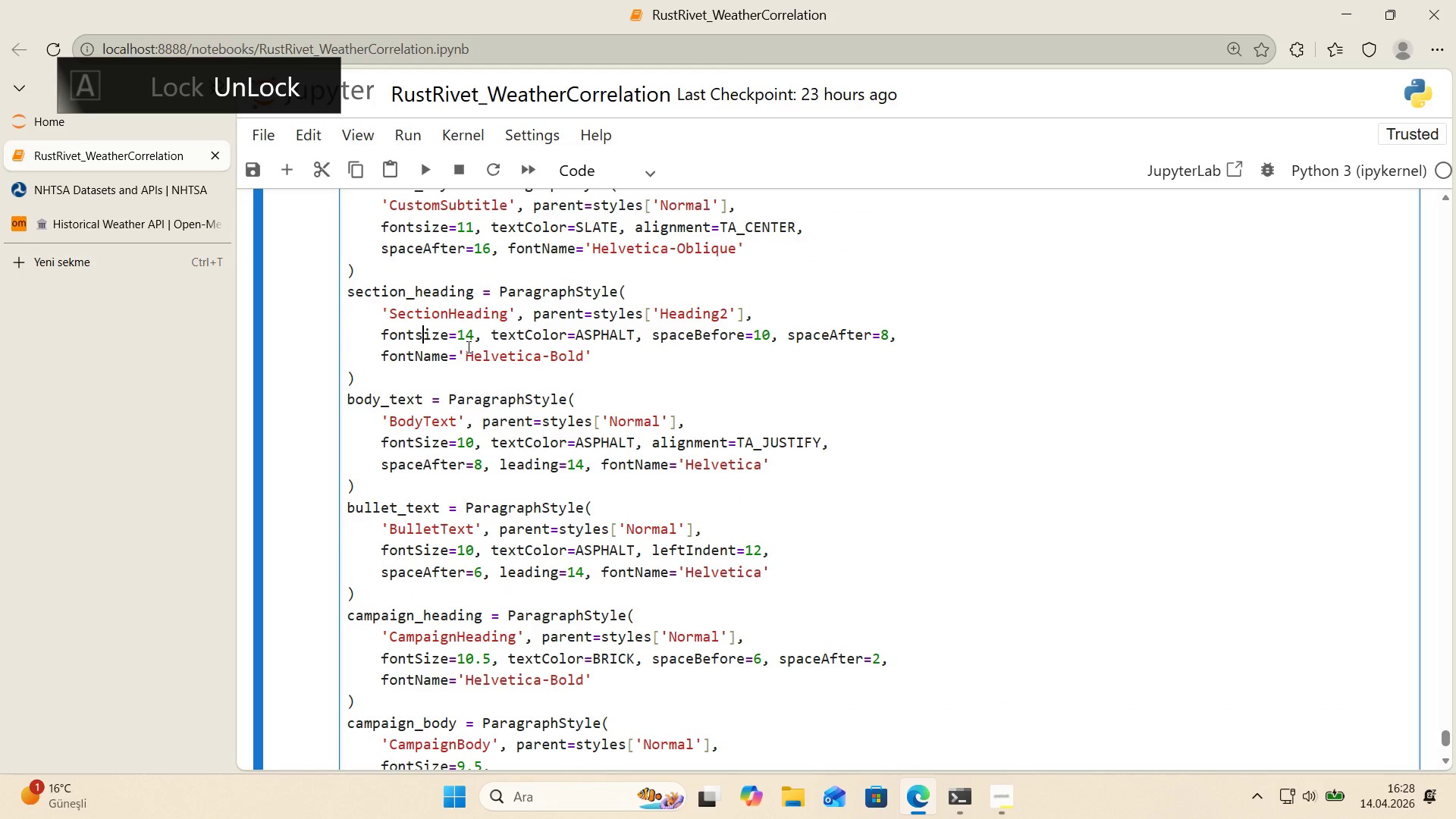 
key(CapsLock)
 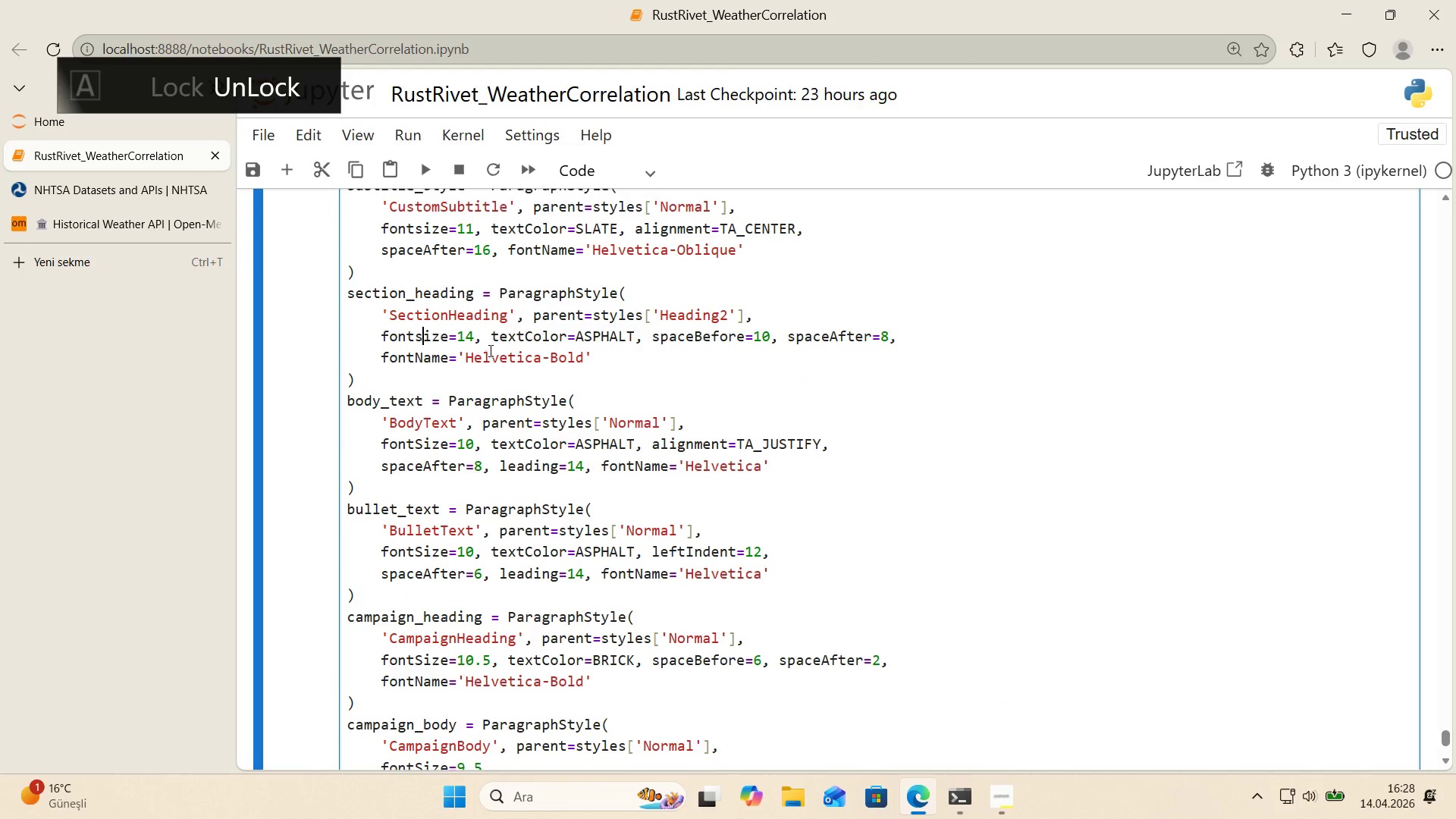 
key(CapsLock)
 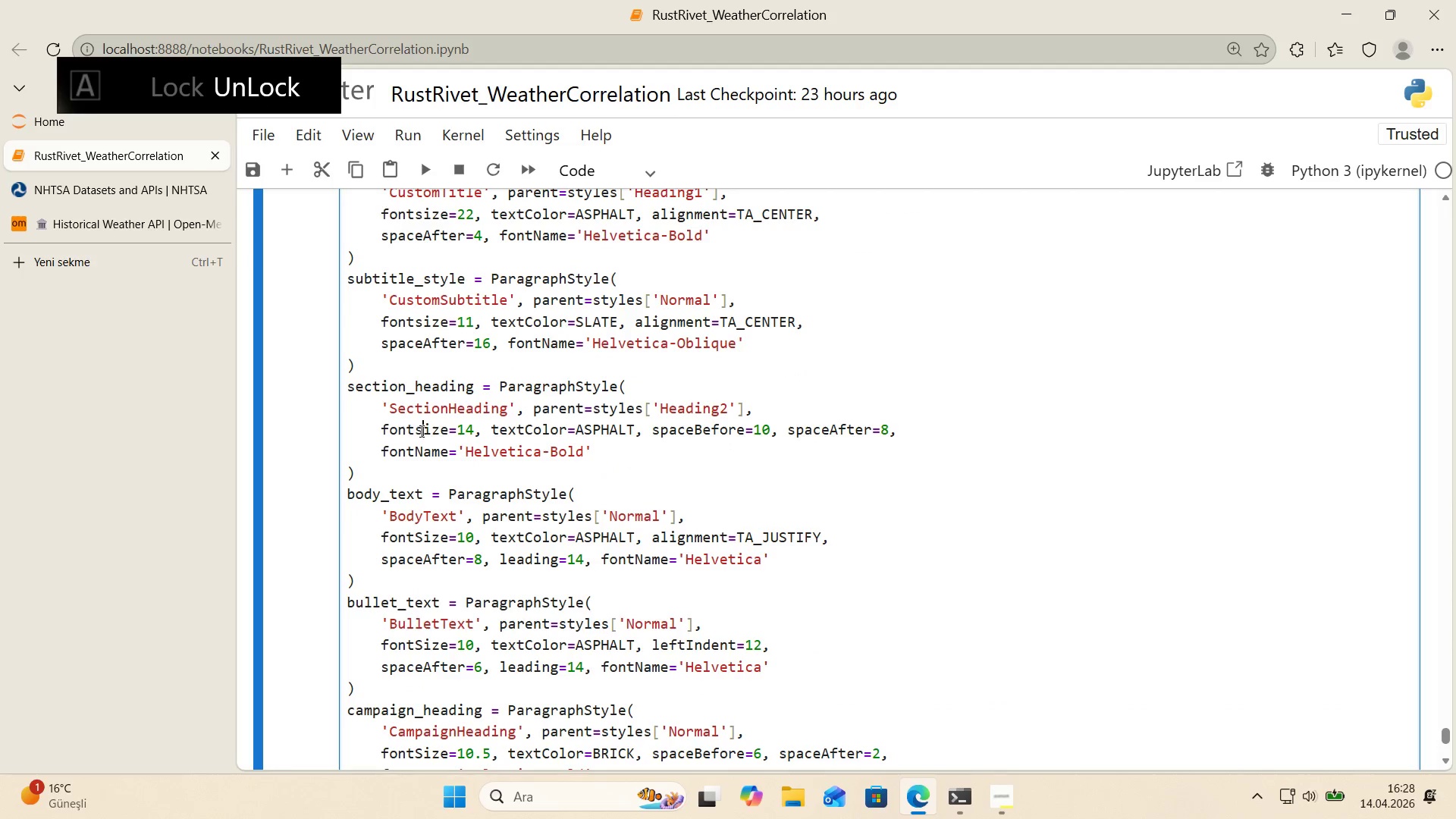 
scroll: coordinate [489, 350], scroll_direction: up, amount: 1.0
 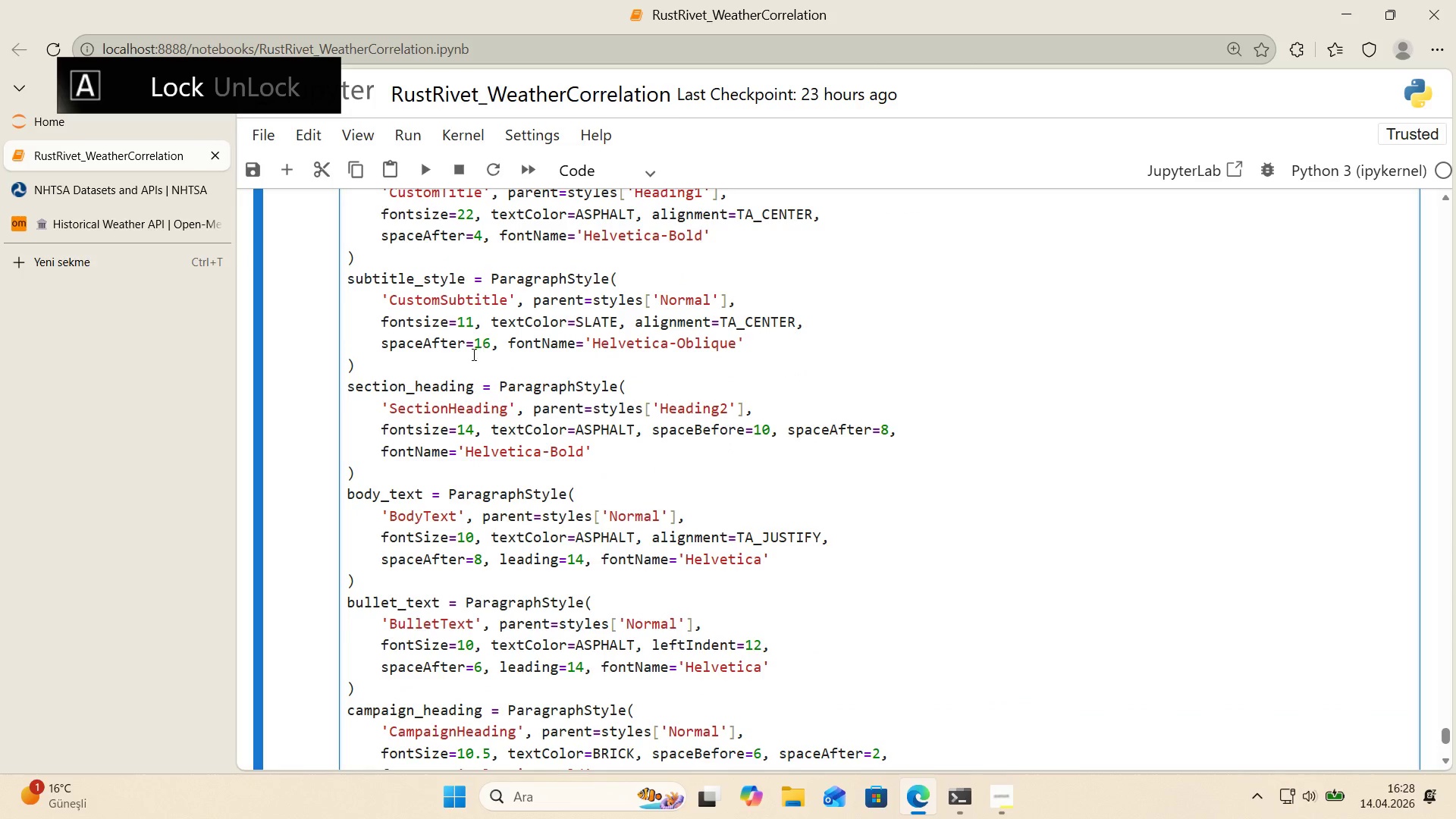 
key(CapsLock)
 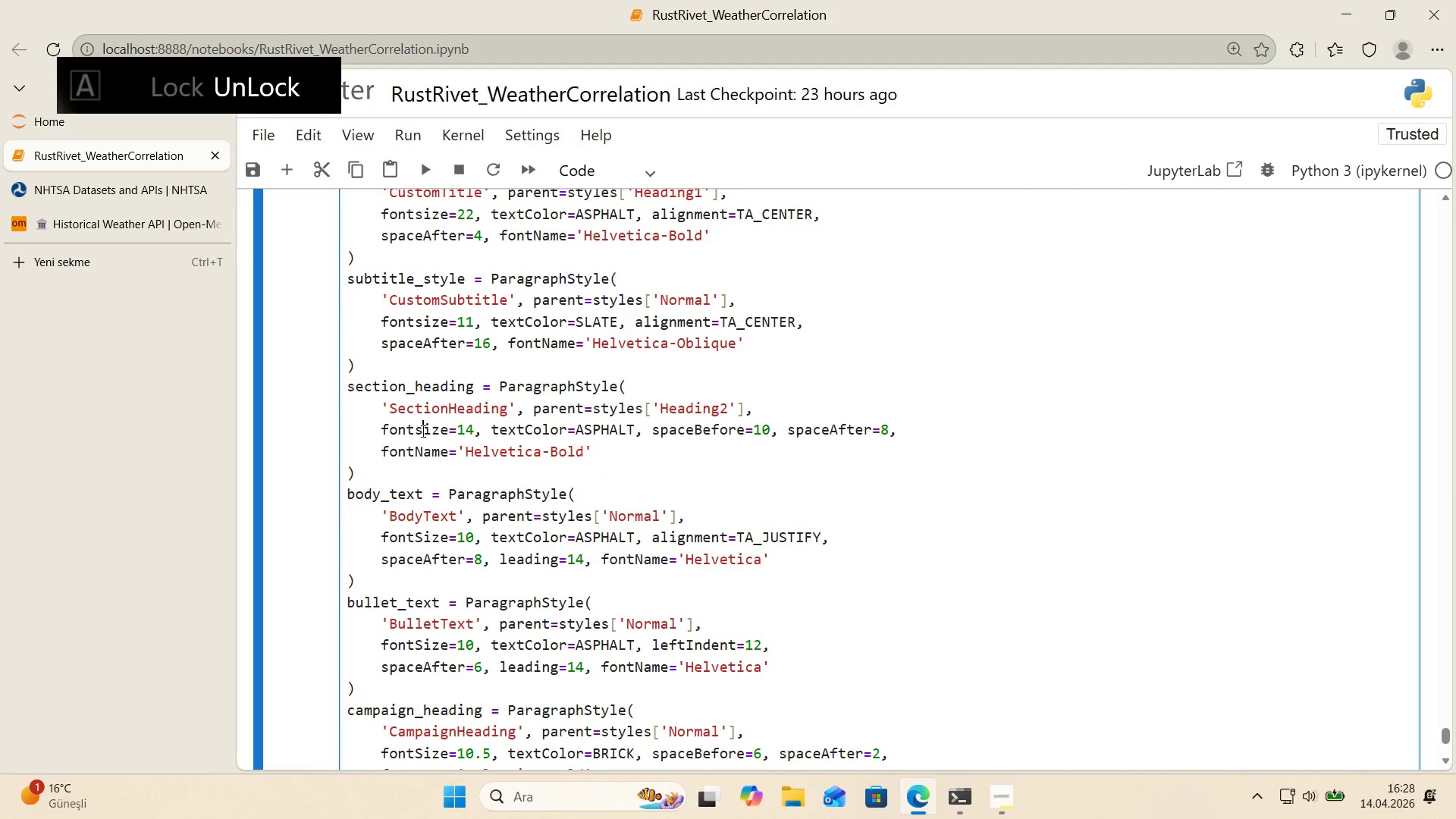 
left_click_drag(start_coordinate=[423, 431], to_coordinate=[417, 431])
 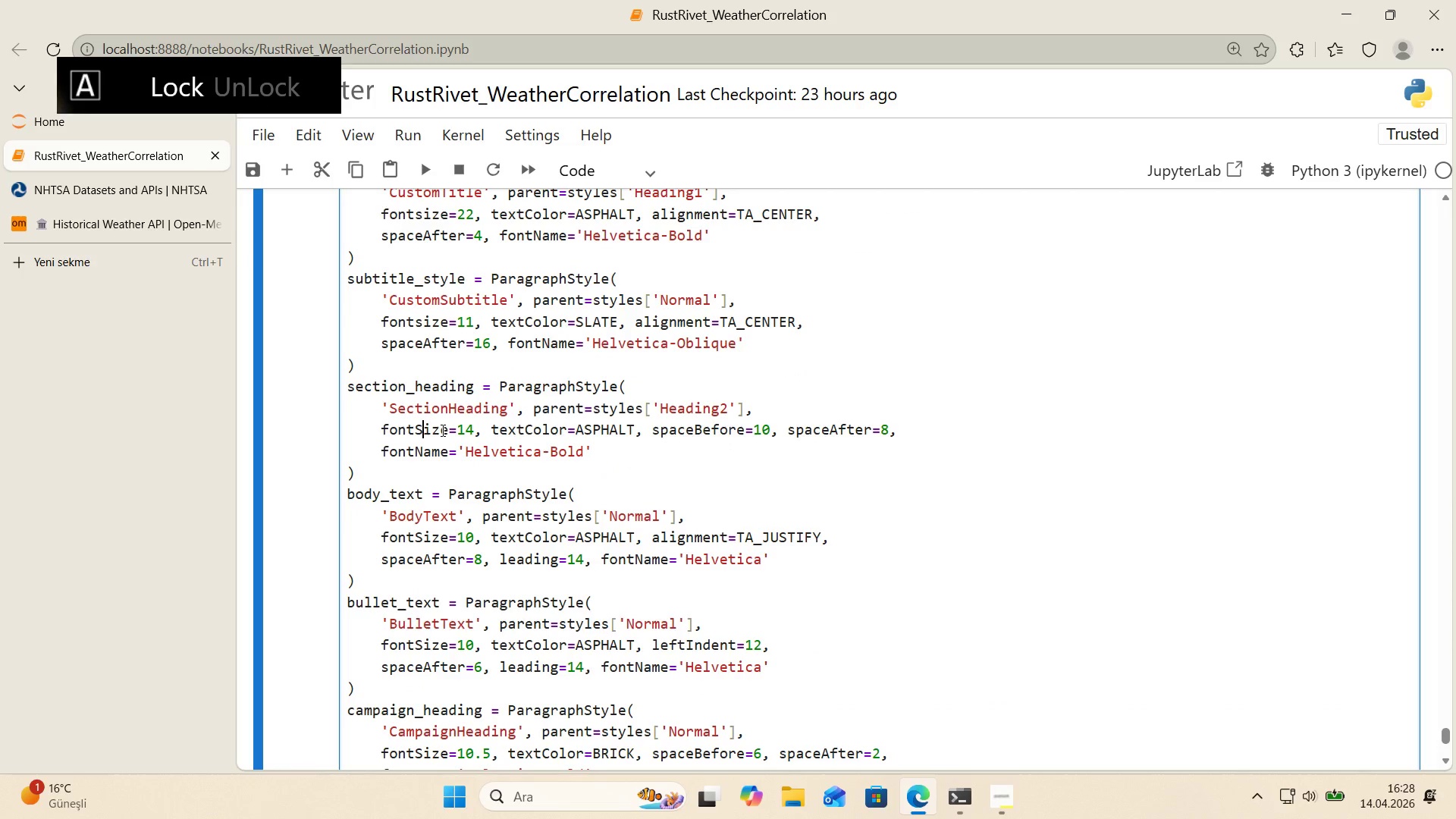 
key(S)
 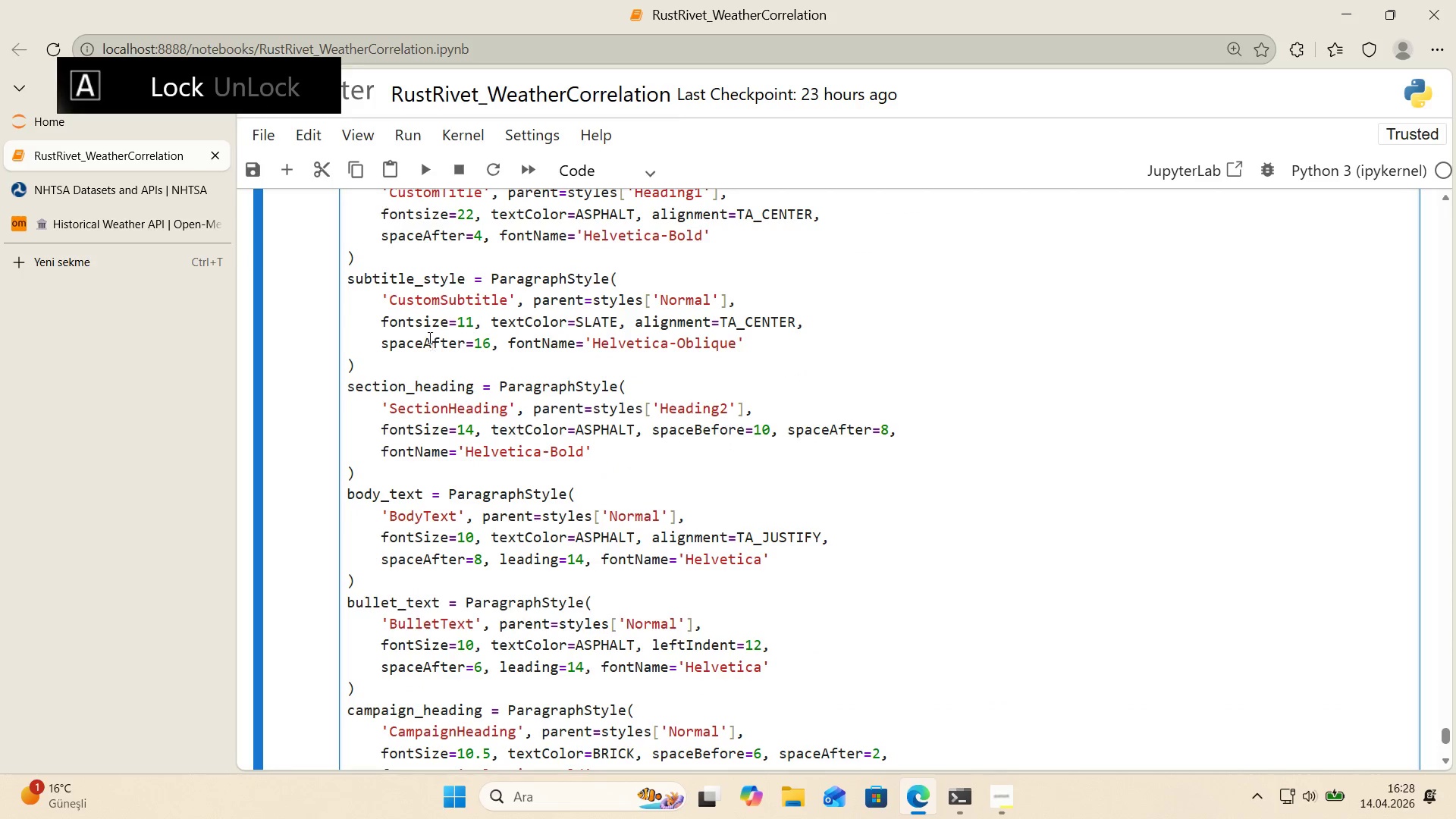 
left_click_drag(start_coordinate=[425, 326], to_coordinate=[416, 326])
 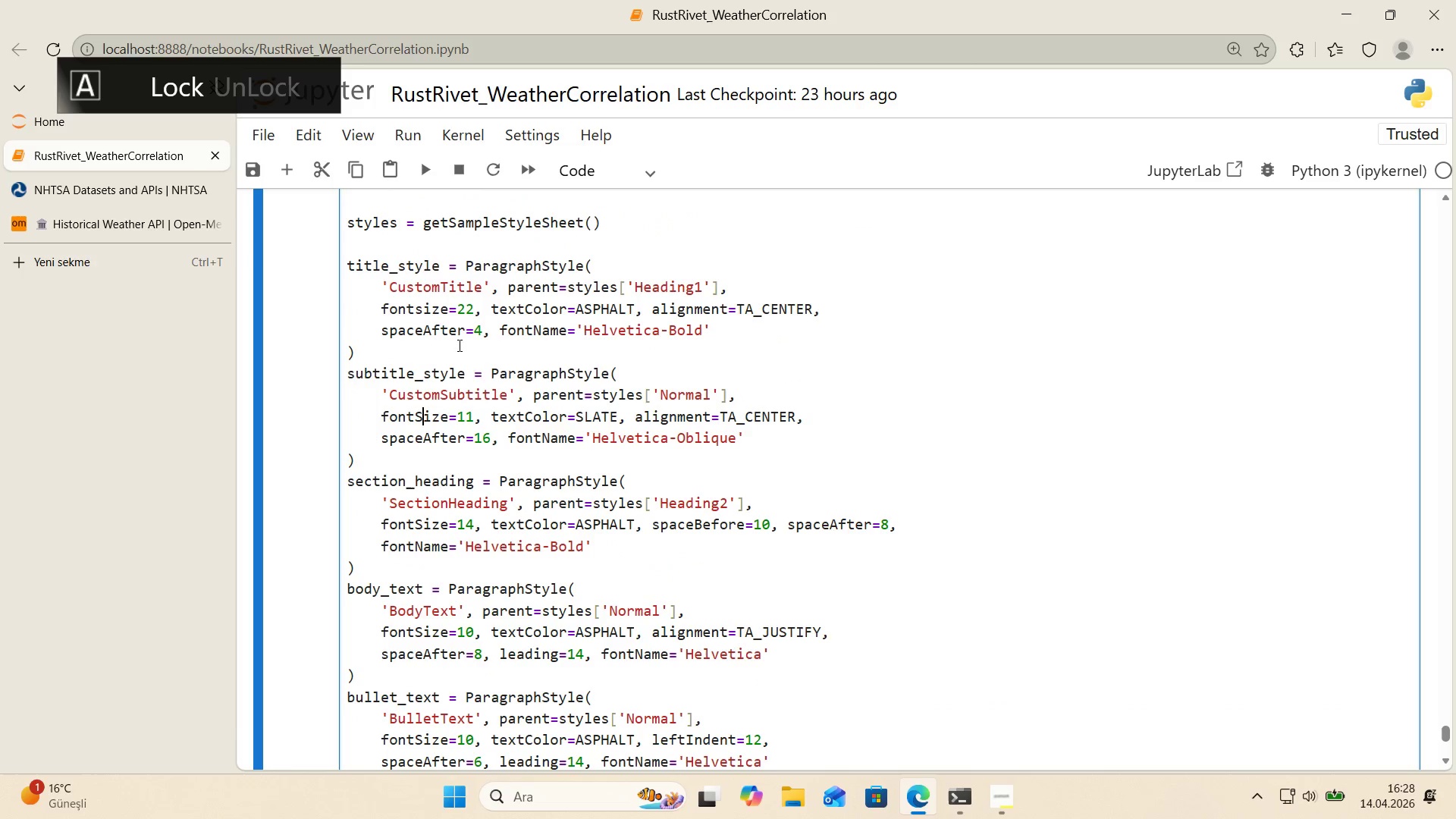 
key(S)
 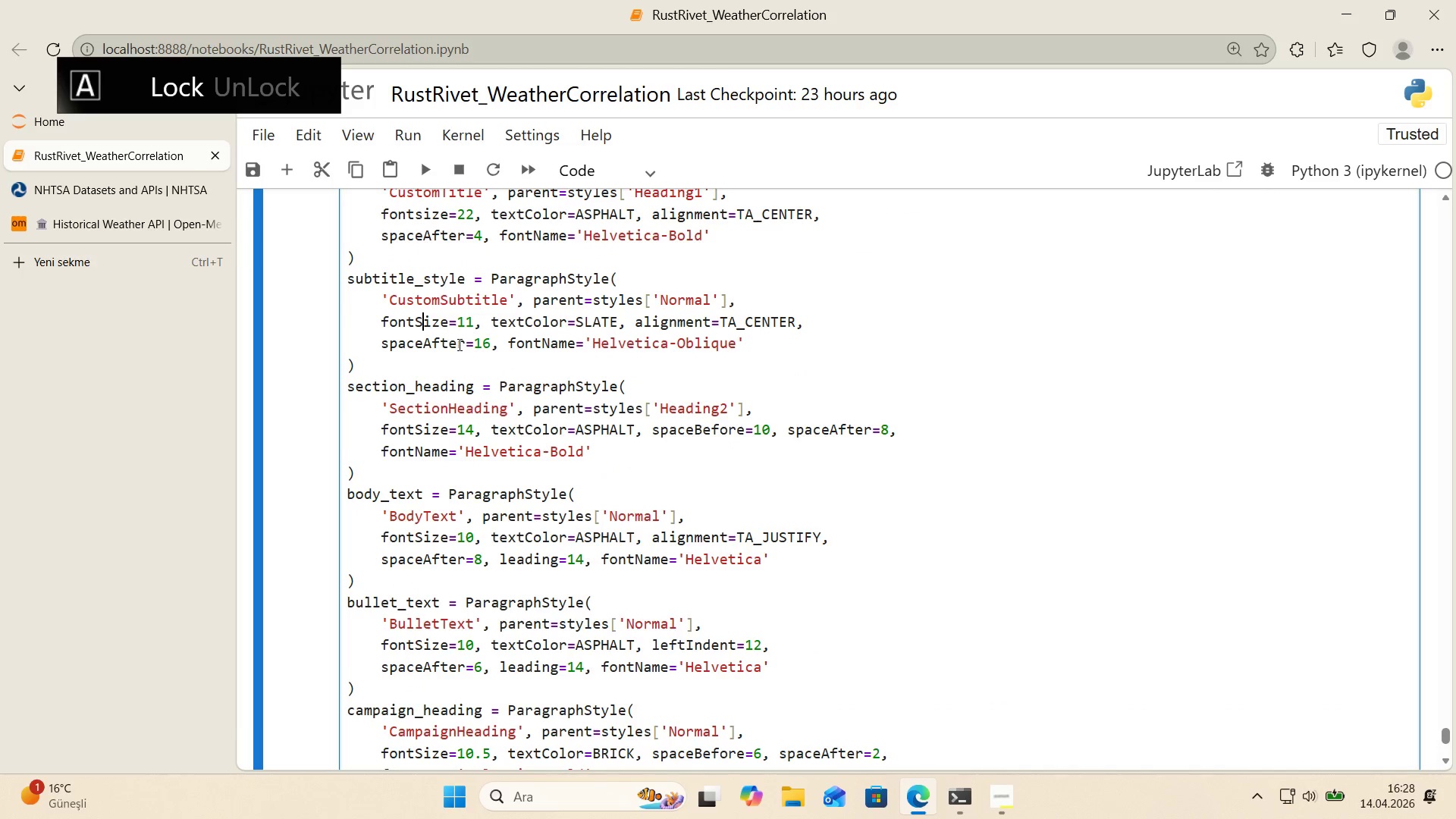 
scroll: coordinate [458, 344], scroll_direction: up, amount: 1.0
 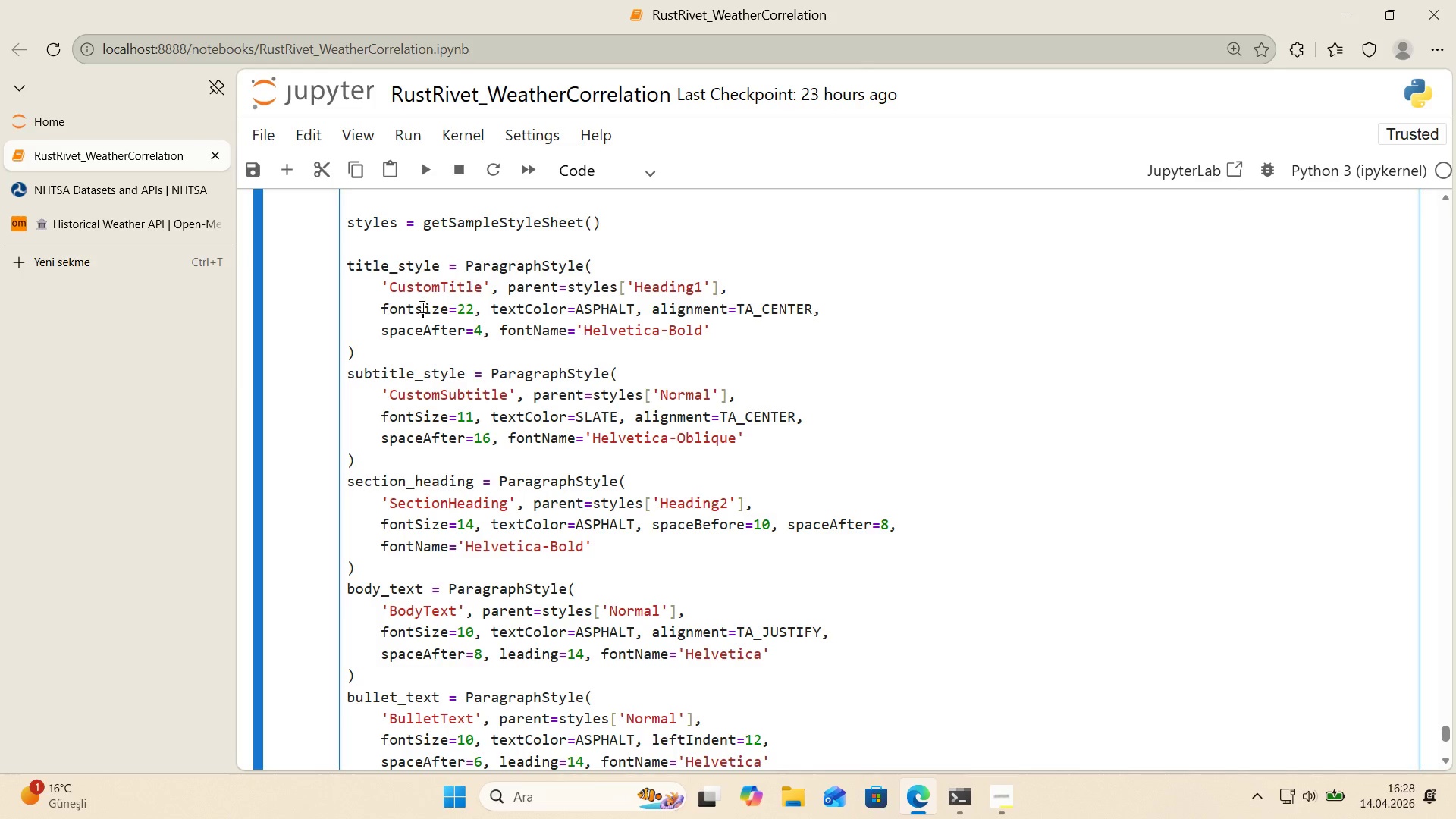 
key(S)
 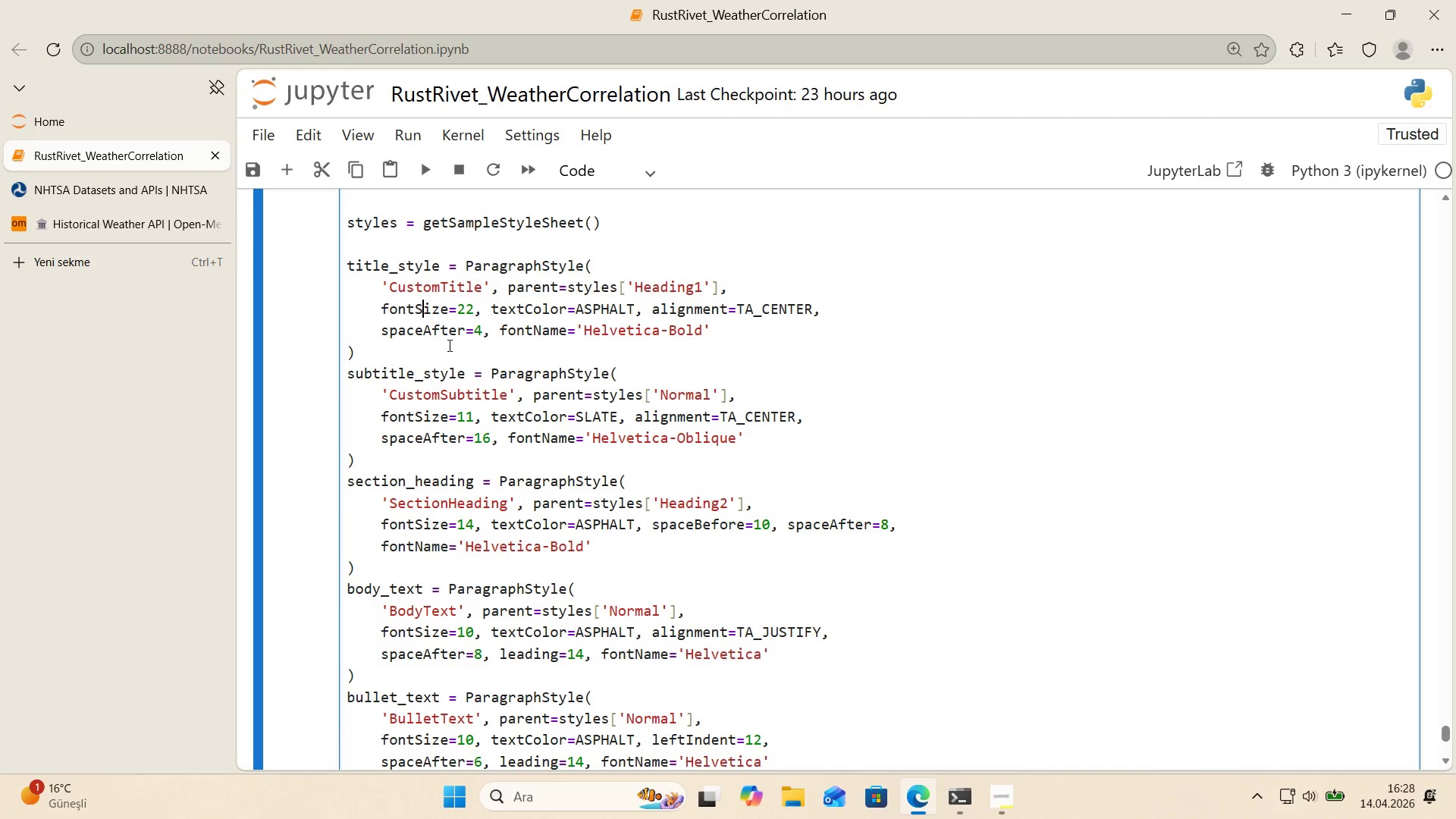 
scroll: coordinate [491, 369], scroll_direction: down, amount: 3.0
 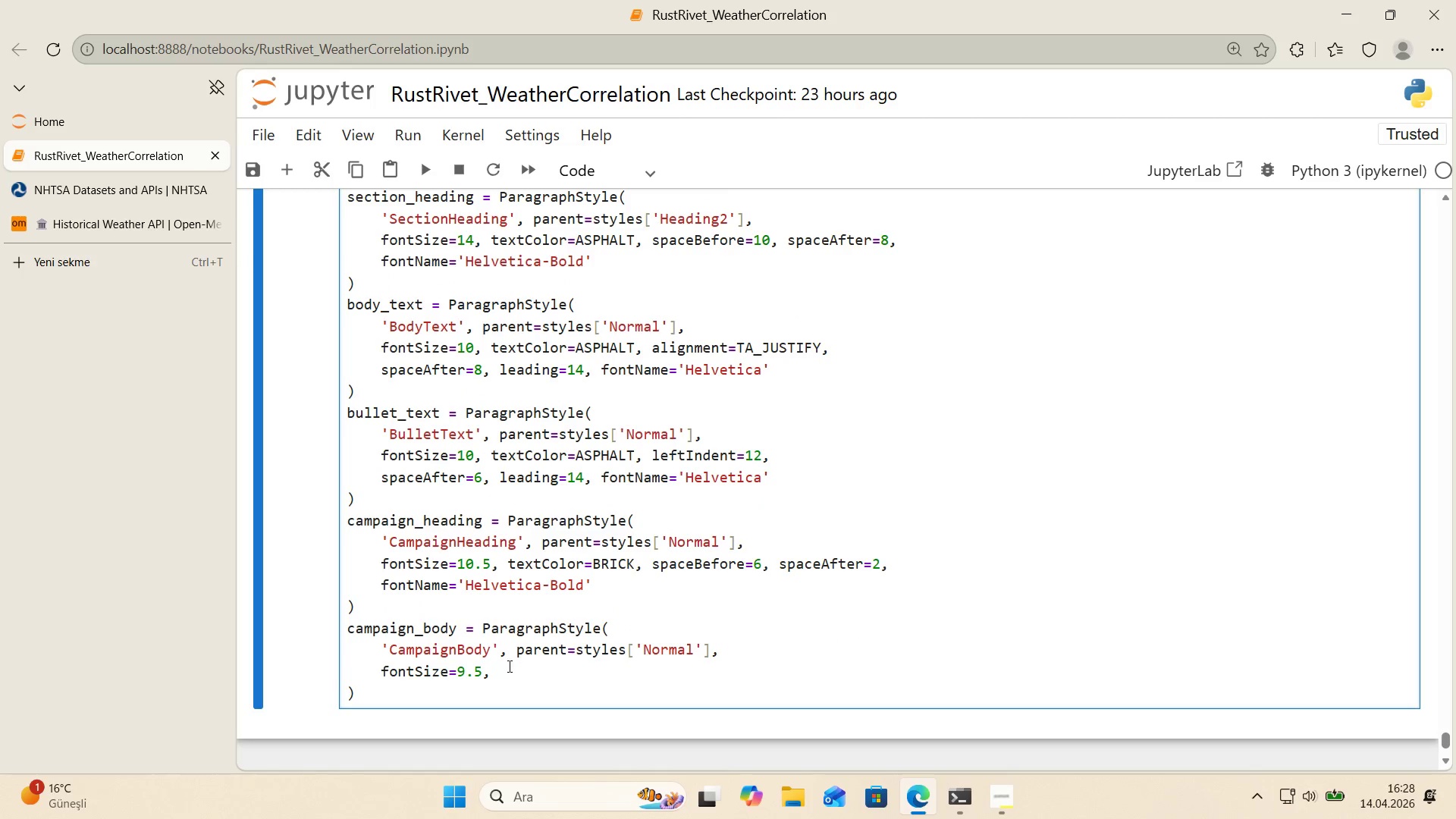 
left_click([488, 674])
 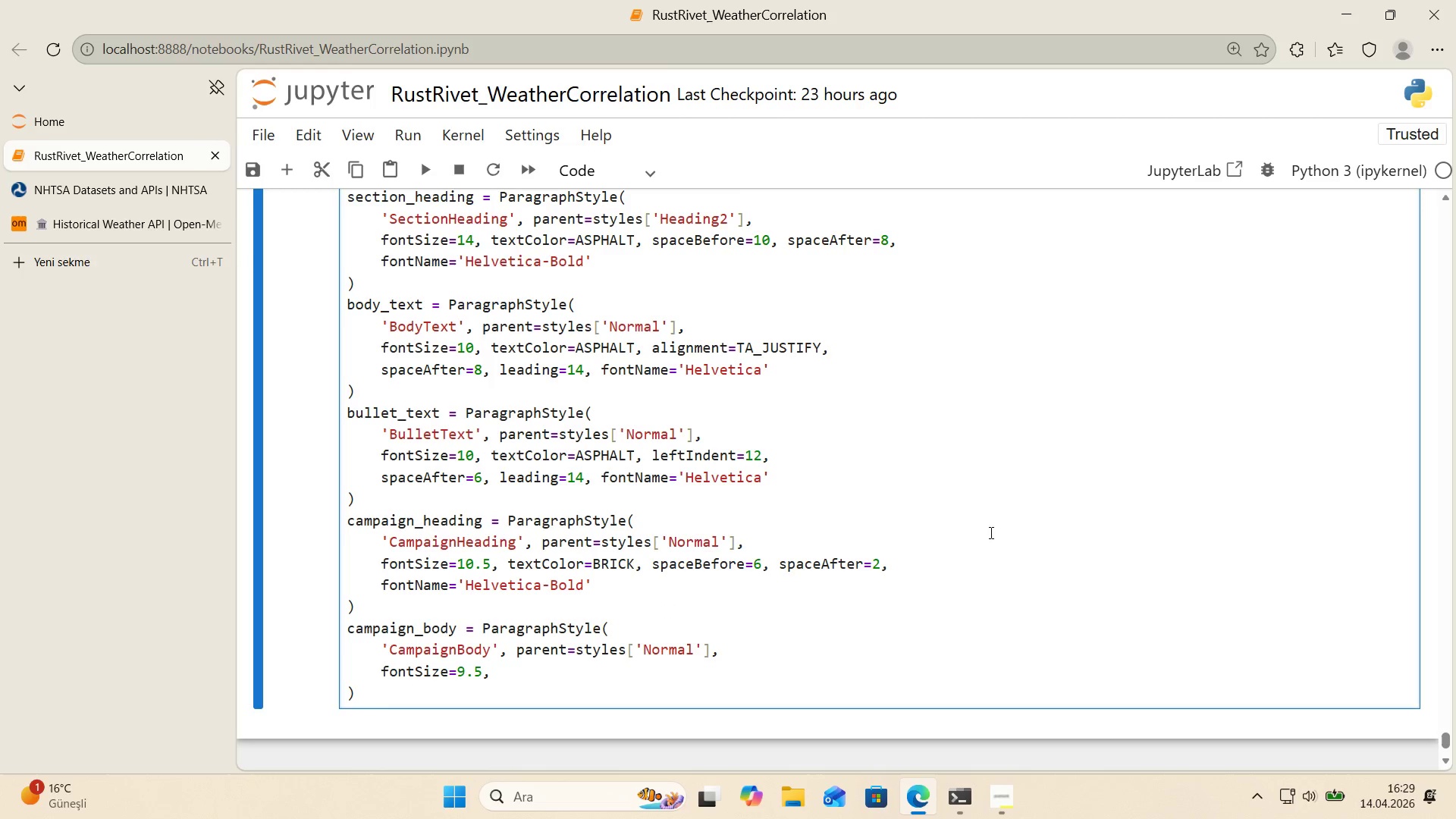 
wait(7.7)
 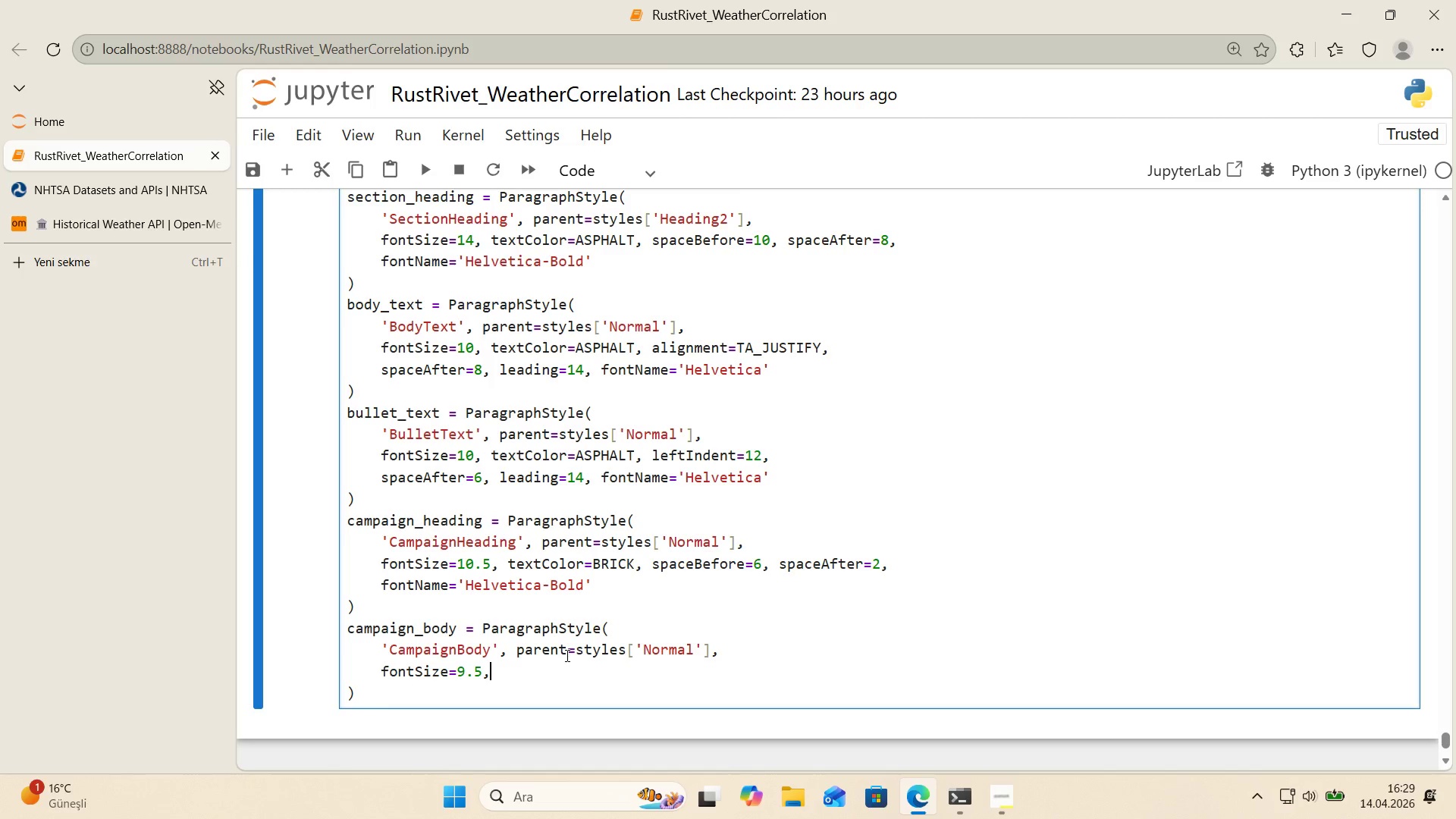 
type( TEXT)
key(Backspace)
key(Backspace)
key(Backspace)
key(Backspace)
type(textCOLOR)ASPHALT, leftInf)
key(Backspace)
type(dent)14,)
 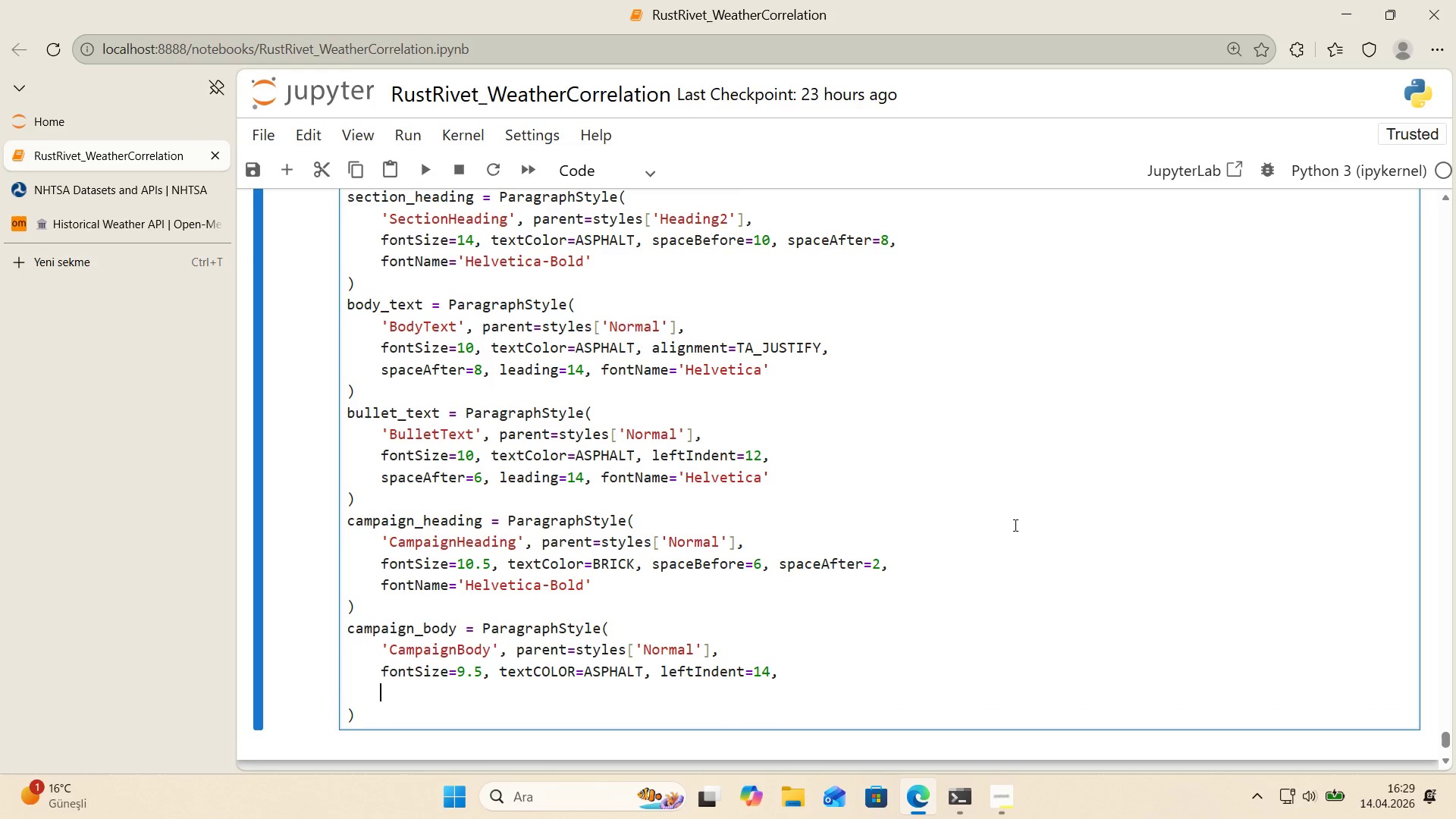 
 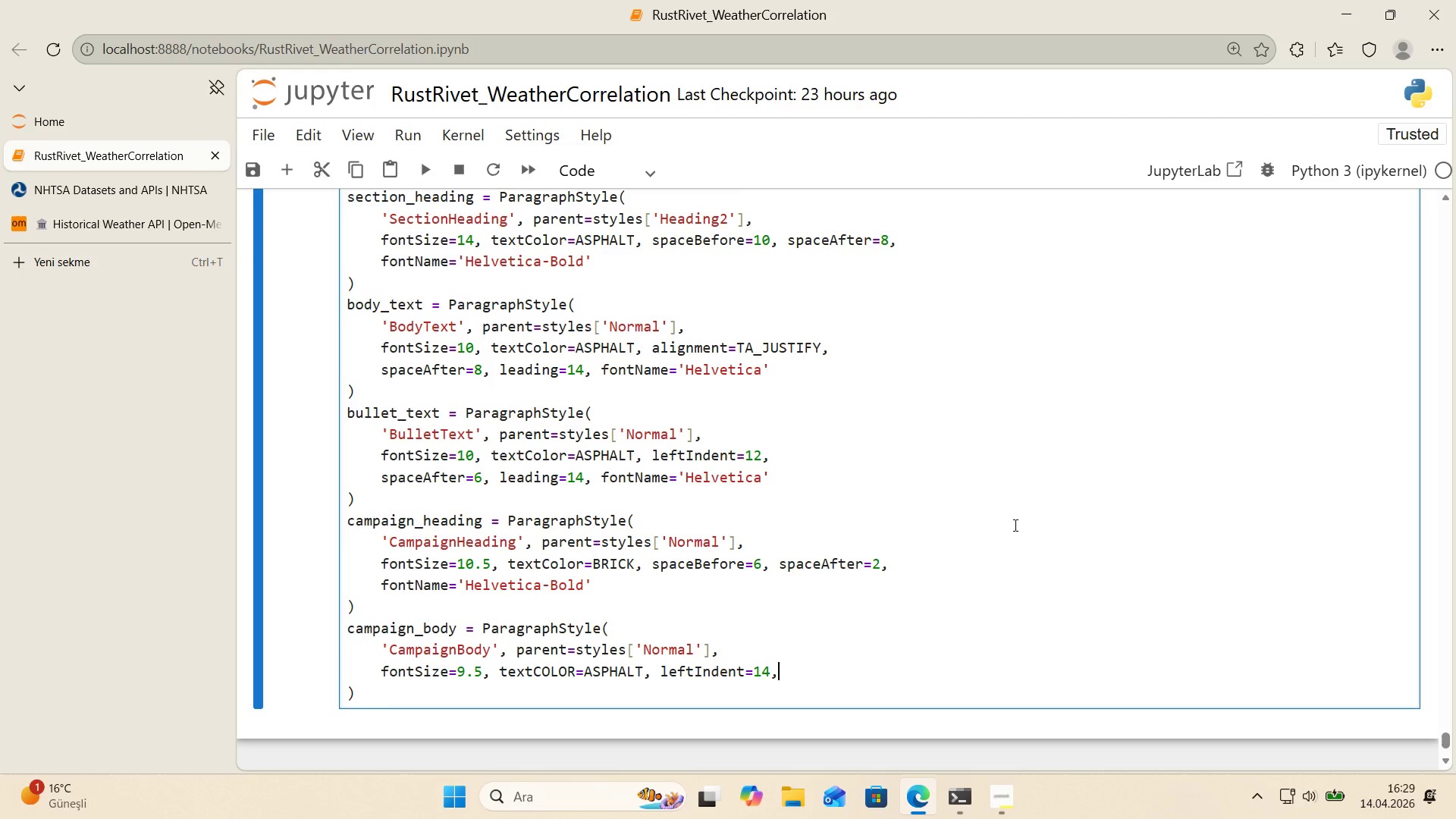 
key(Enter)
 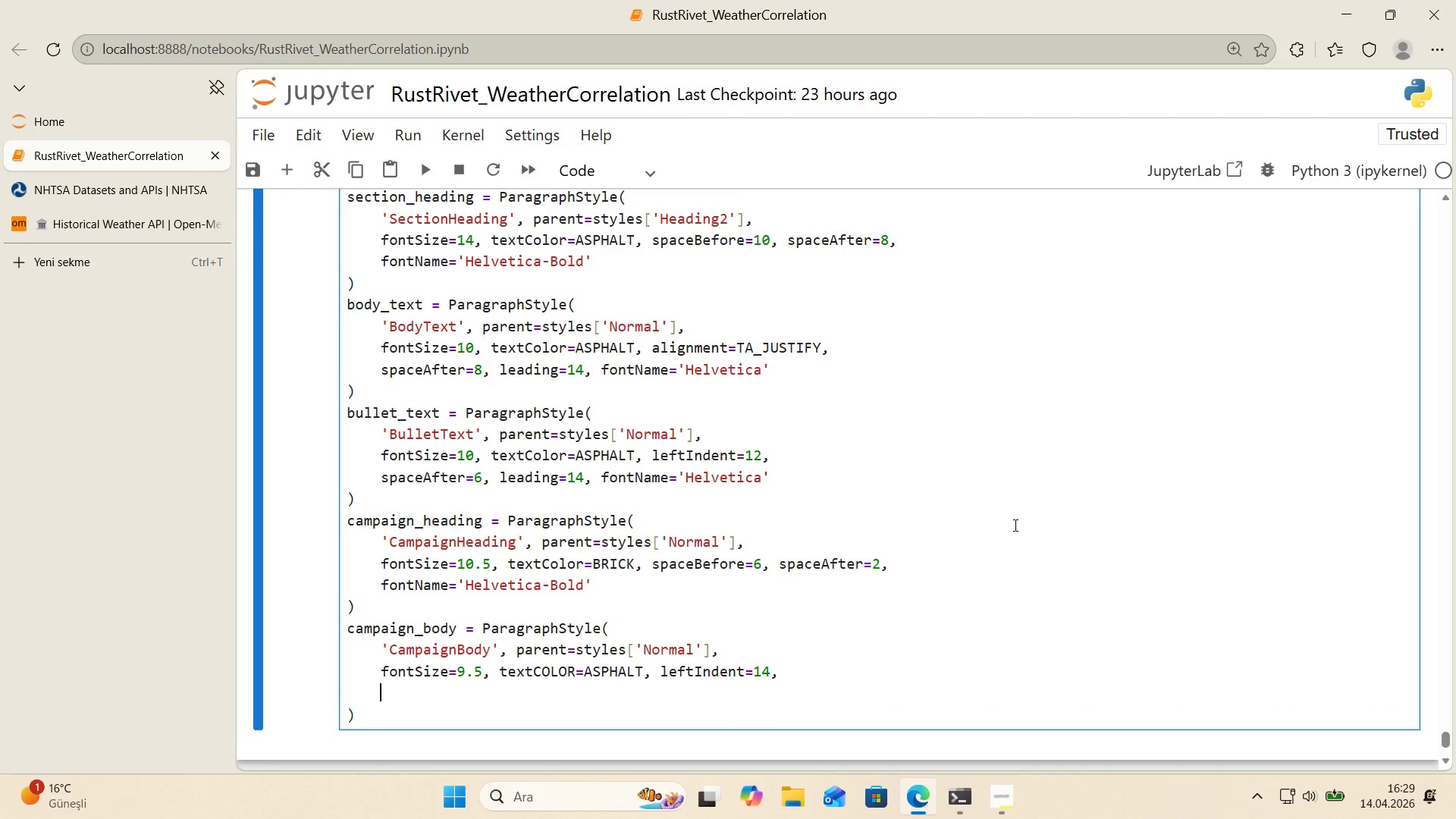 
type(spaceAfter)8, lead'ng013,)
 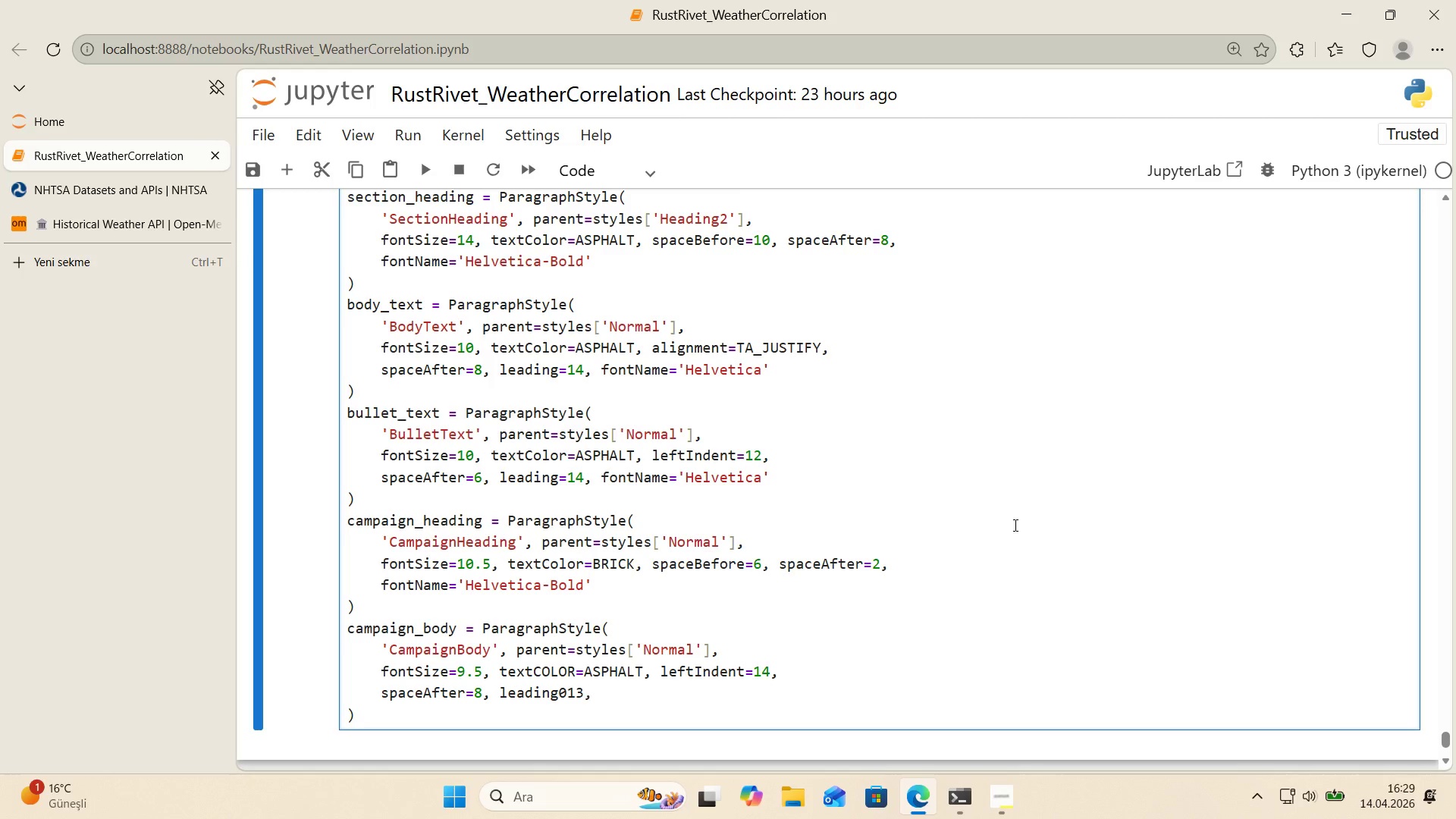 
key(ArrowLeft)
 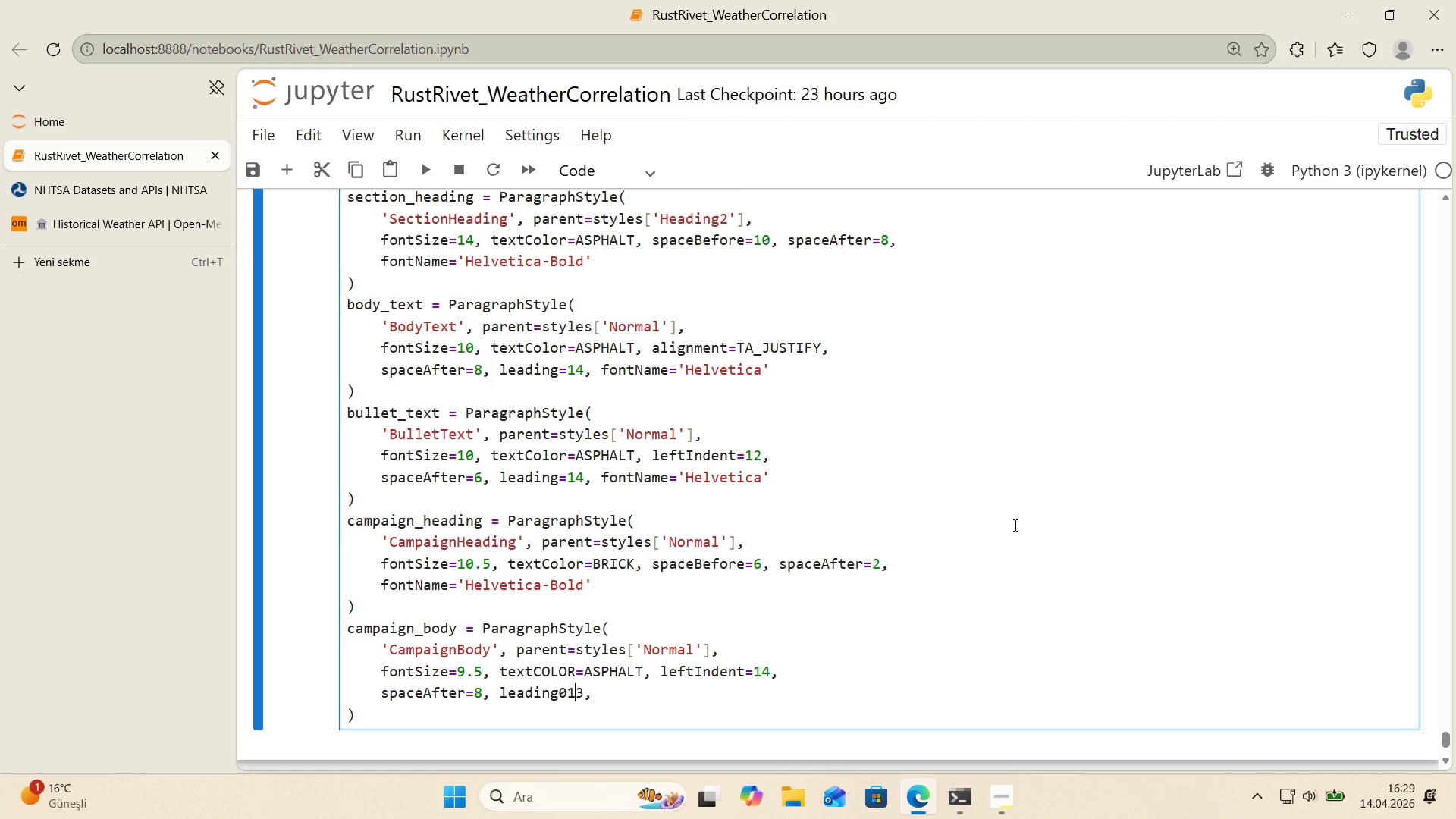 
key(ArrowLeft)
 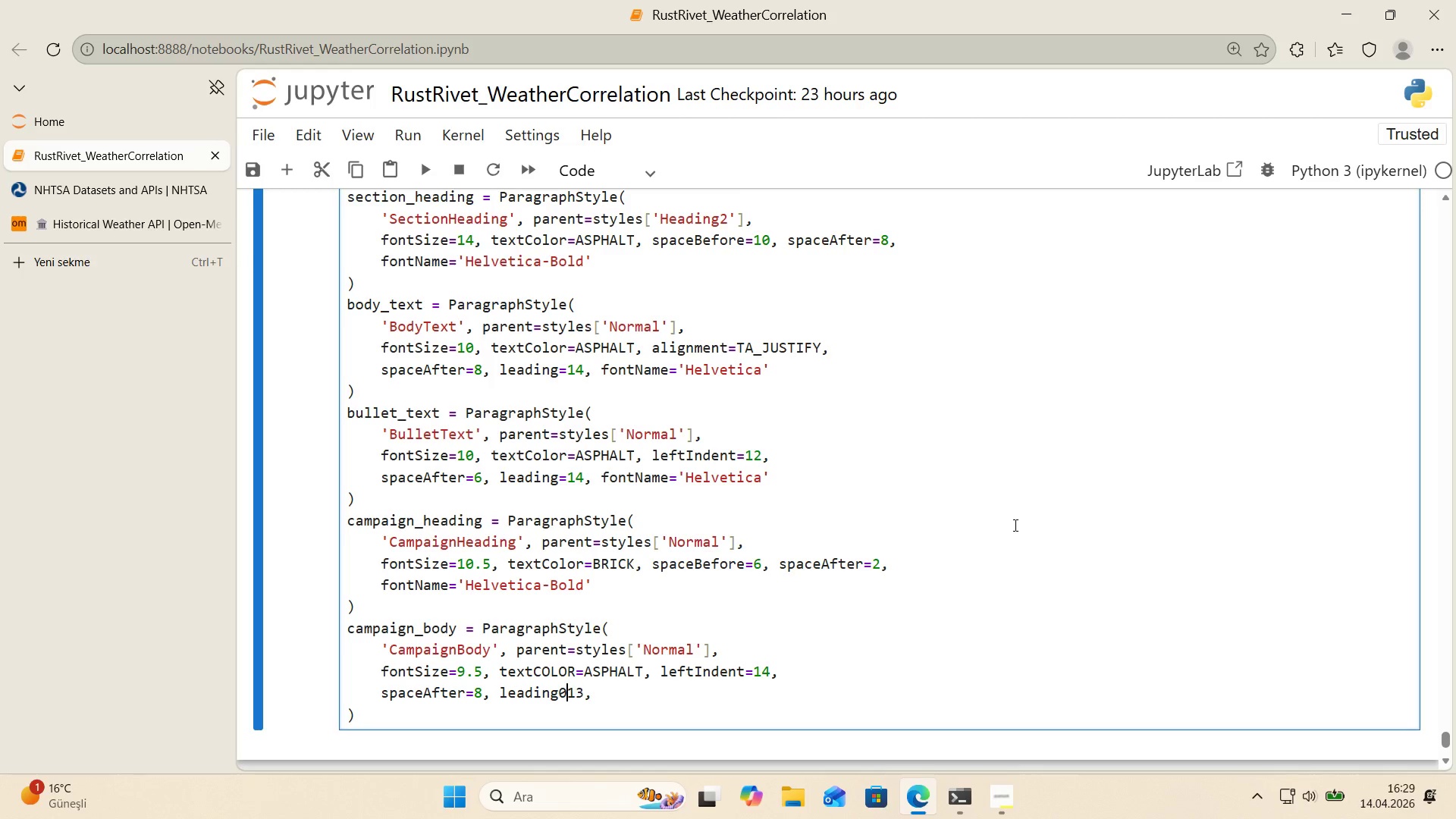 
key(ArrowLeft)
 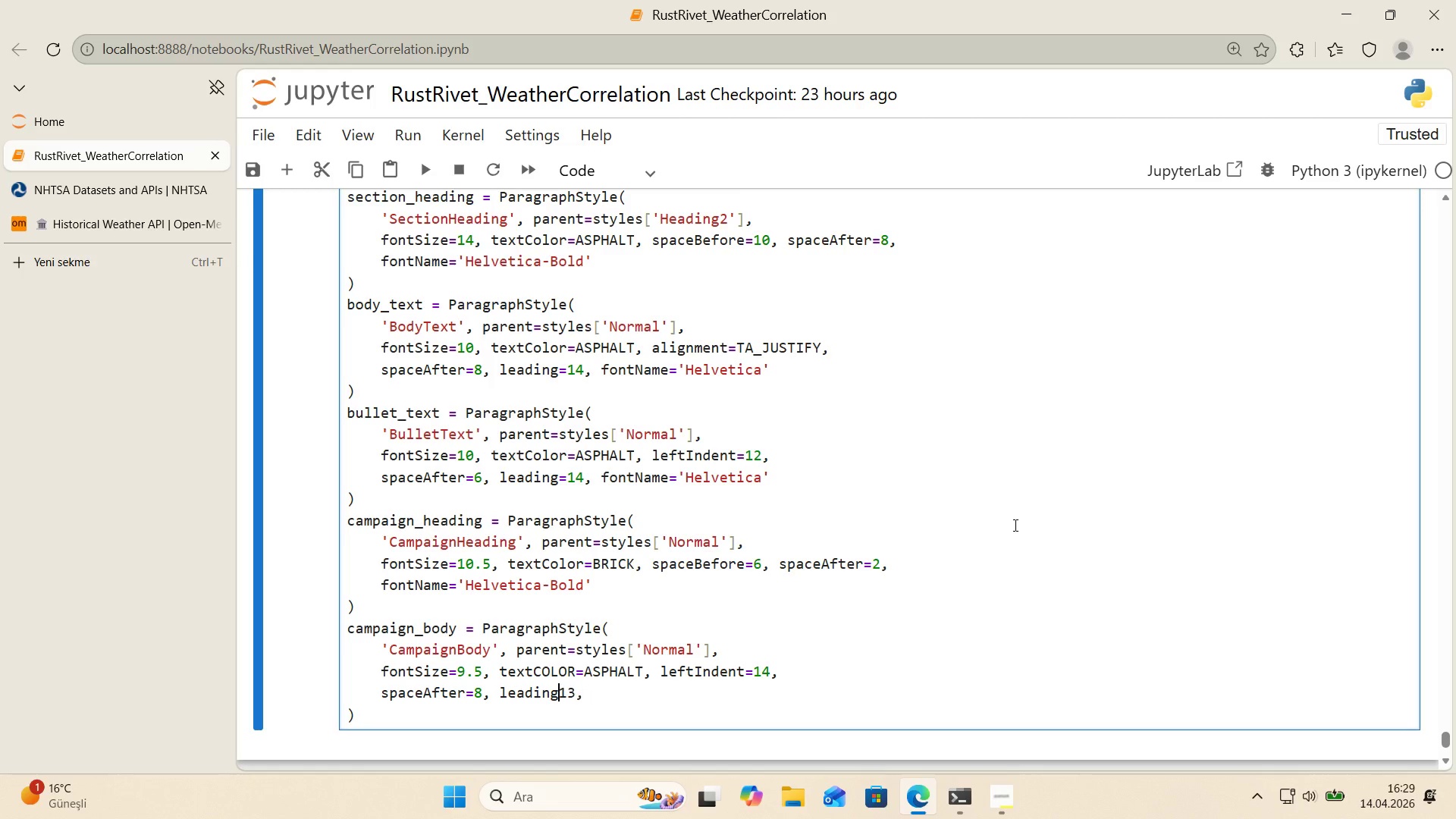 
key(Backspace)
 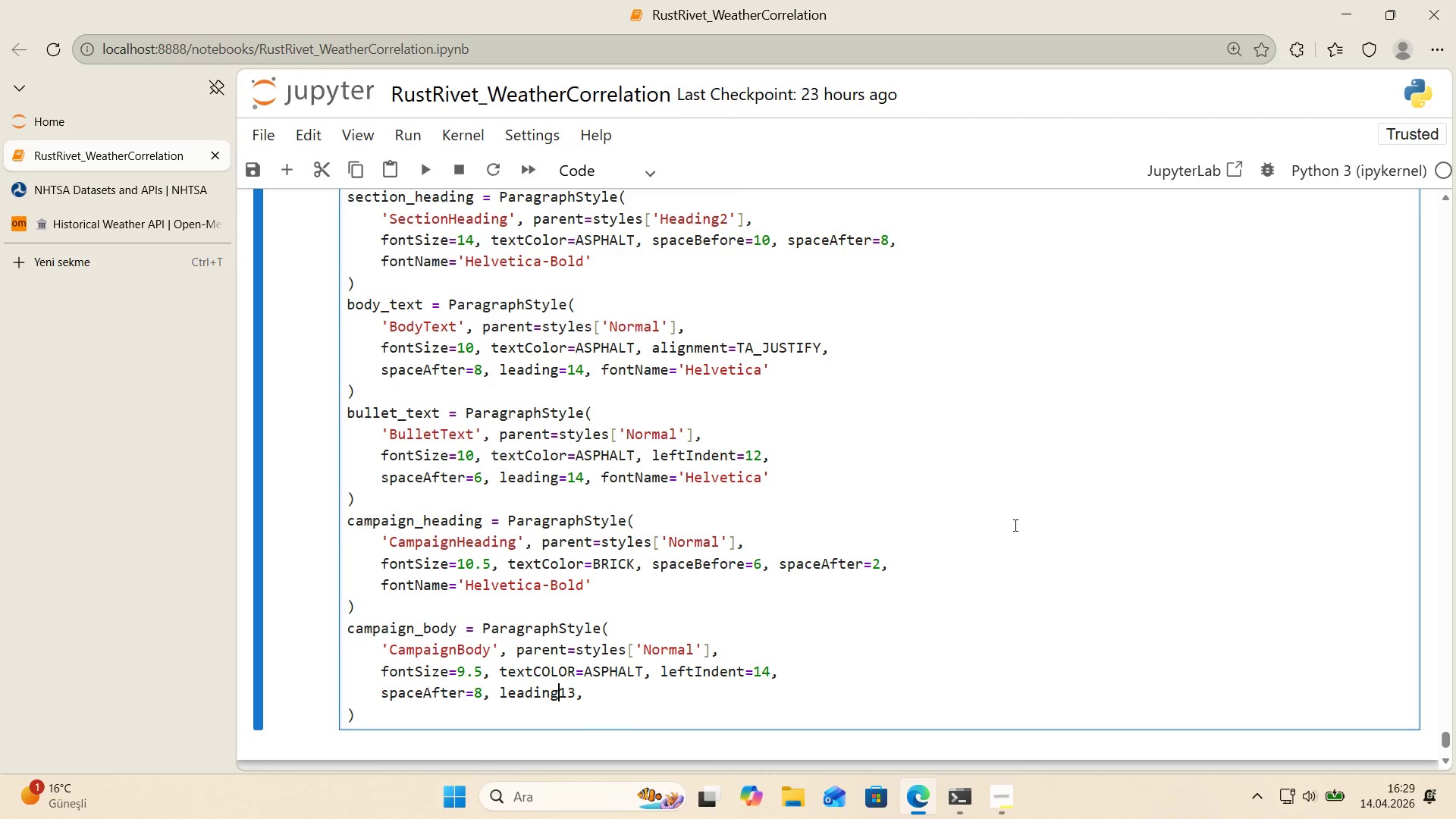 
key(Shift+0)
 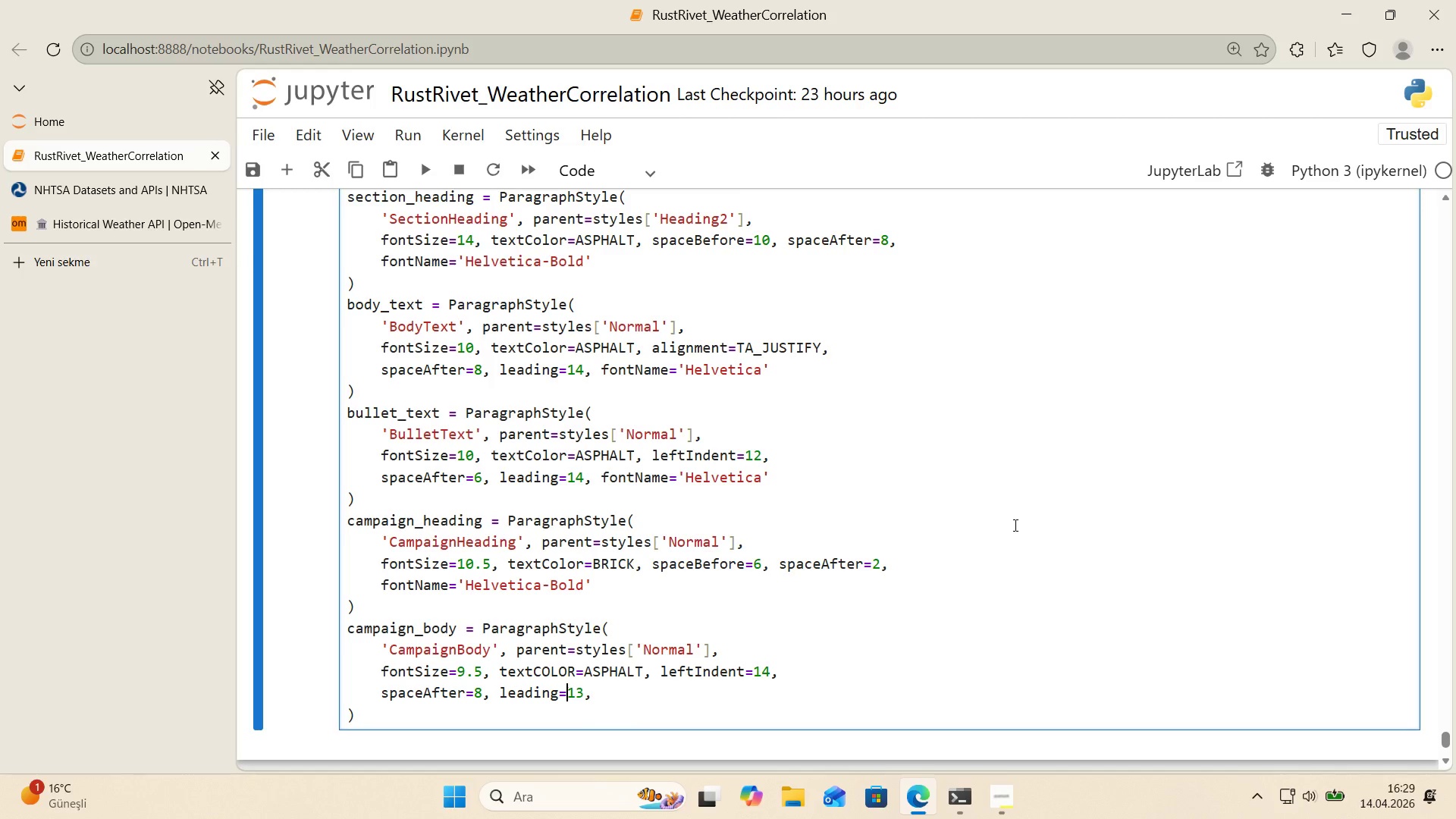 
key(ArrowRight)
 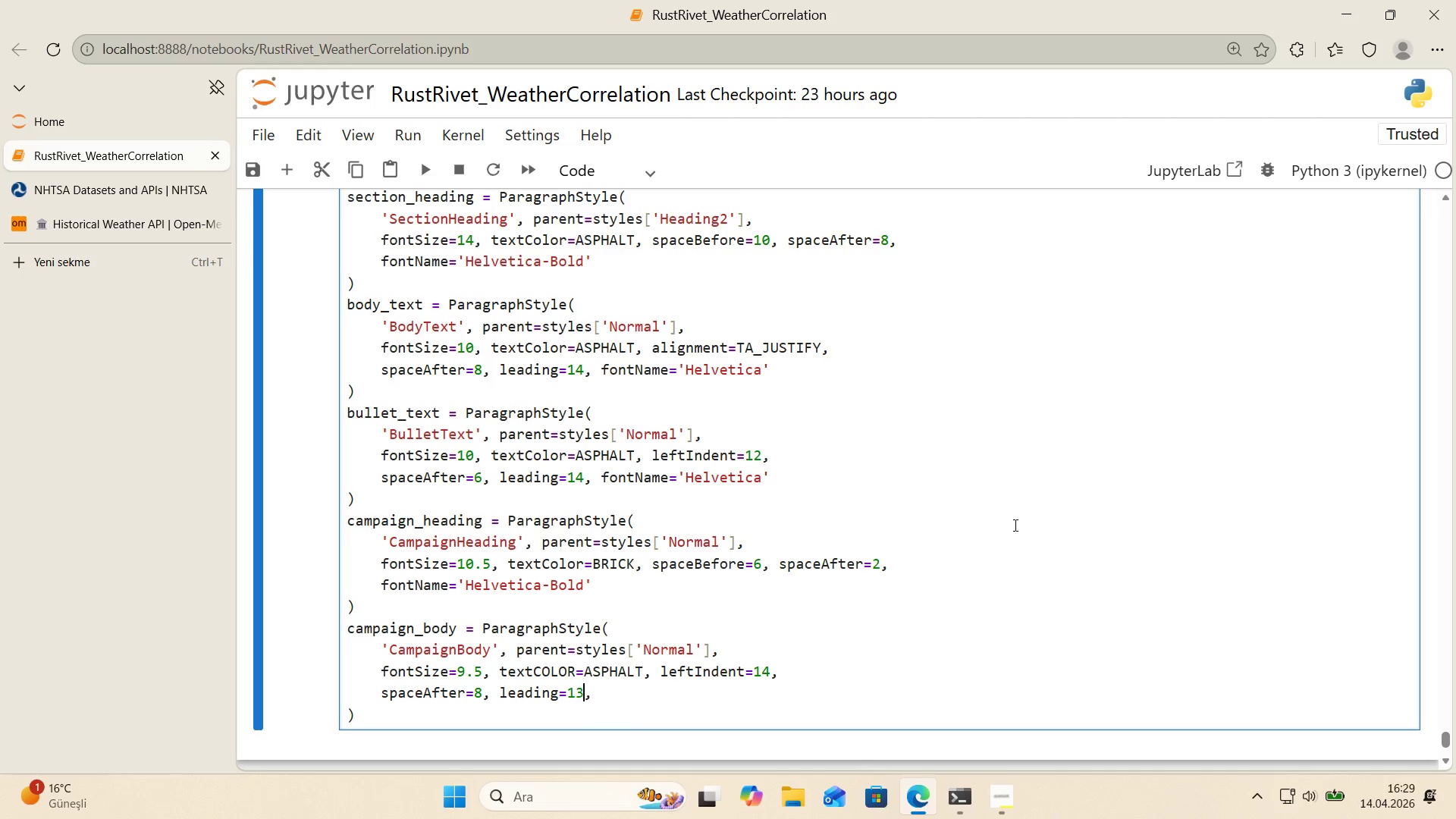 
key(ArrowRight)
 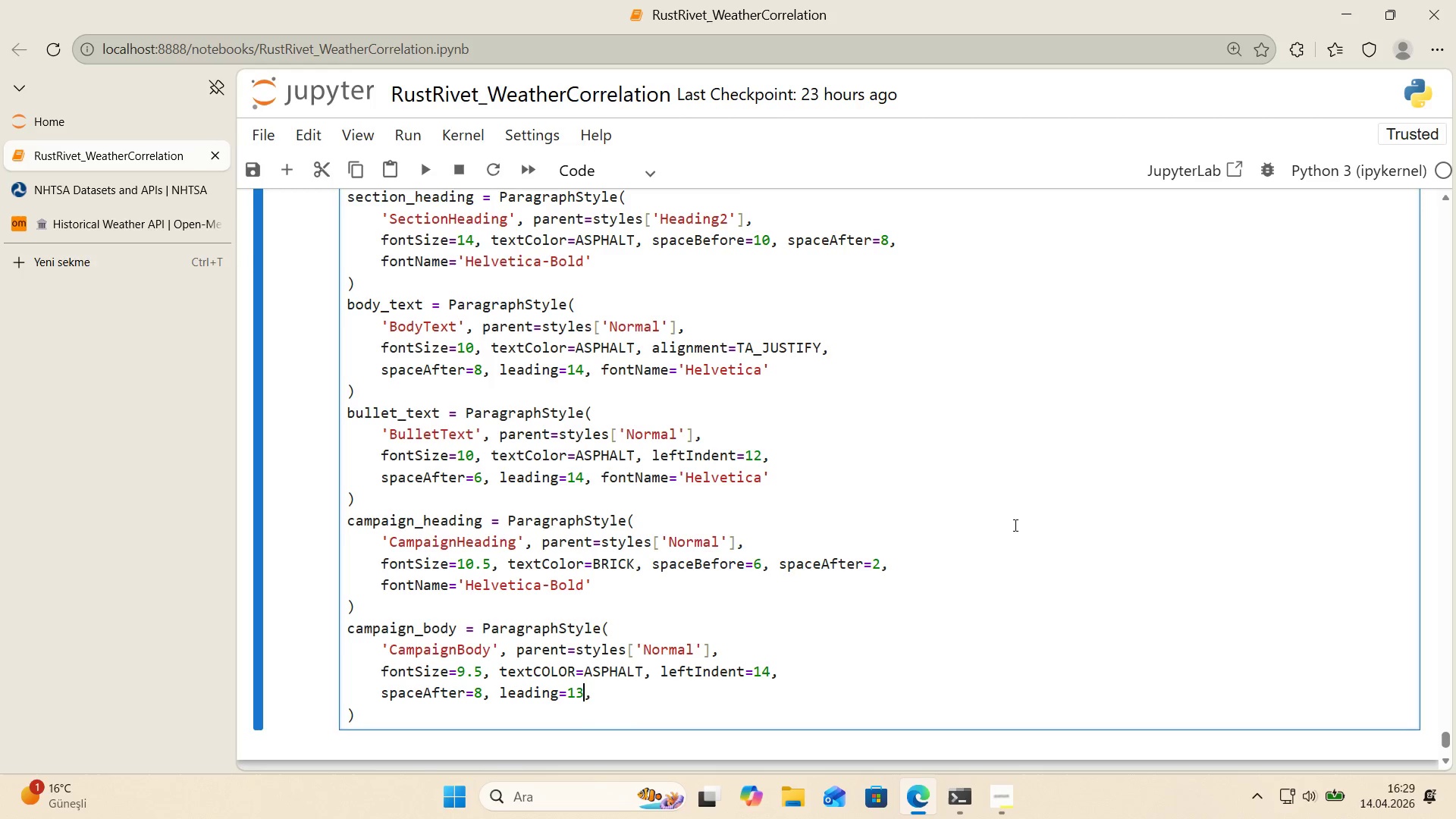 
key(ArrowRight)
 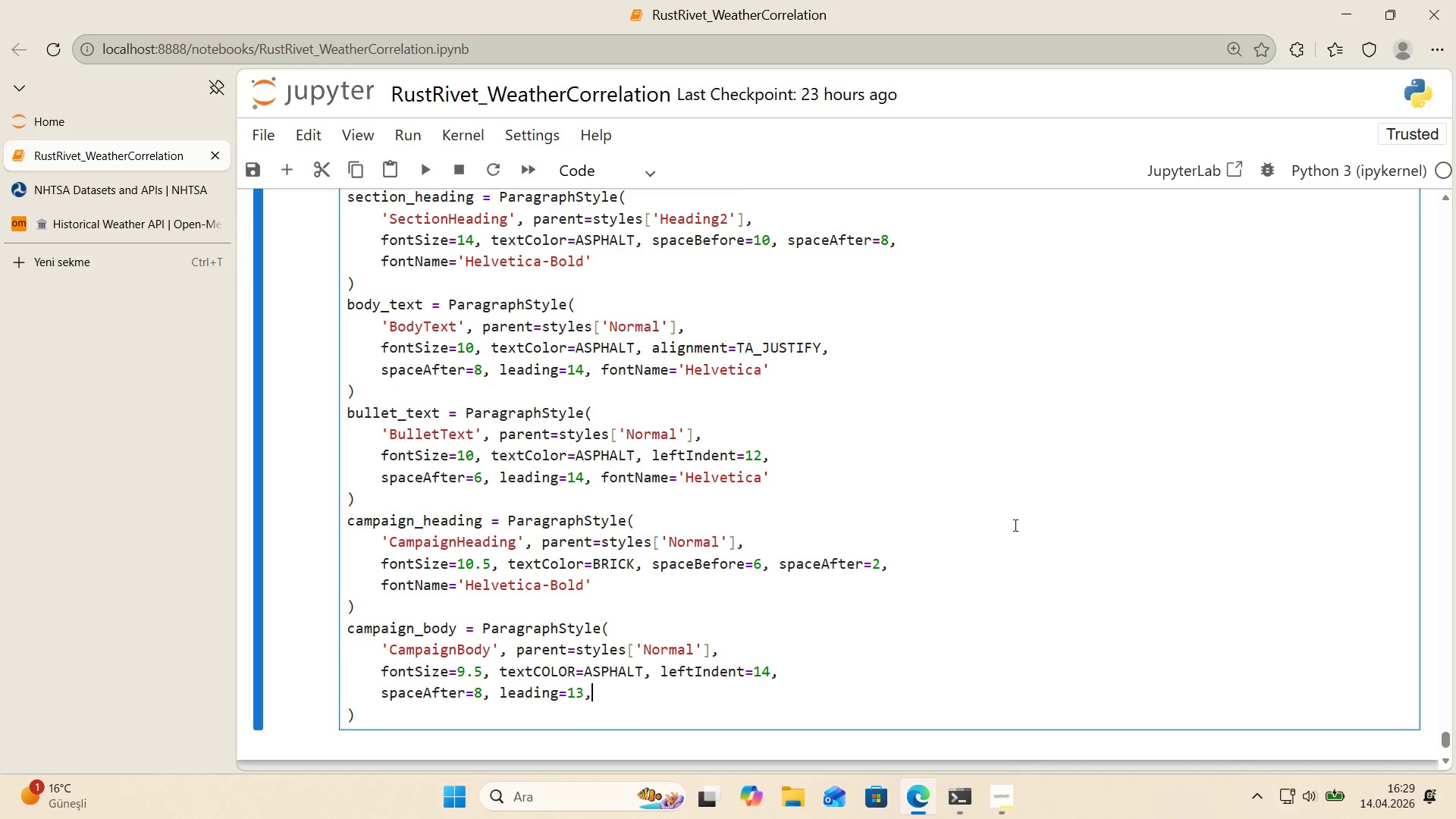 
type( fontName)@@)
 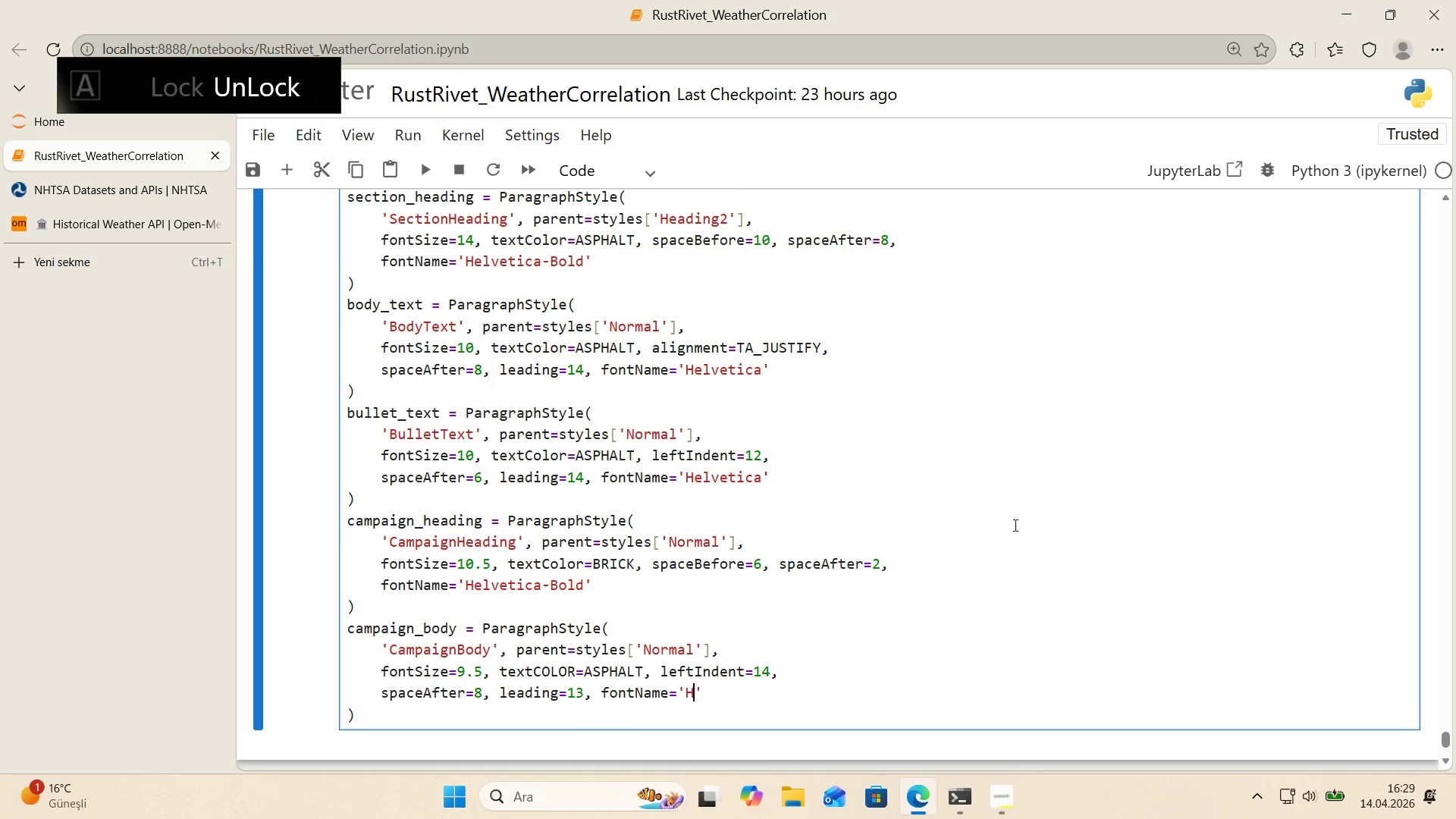 
 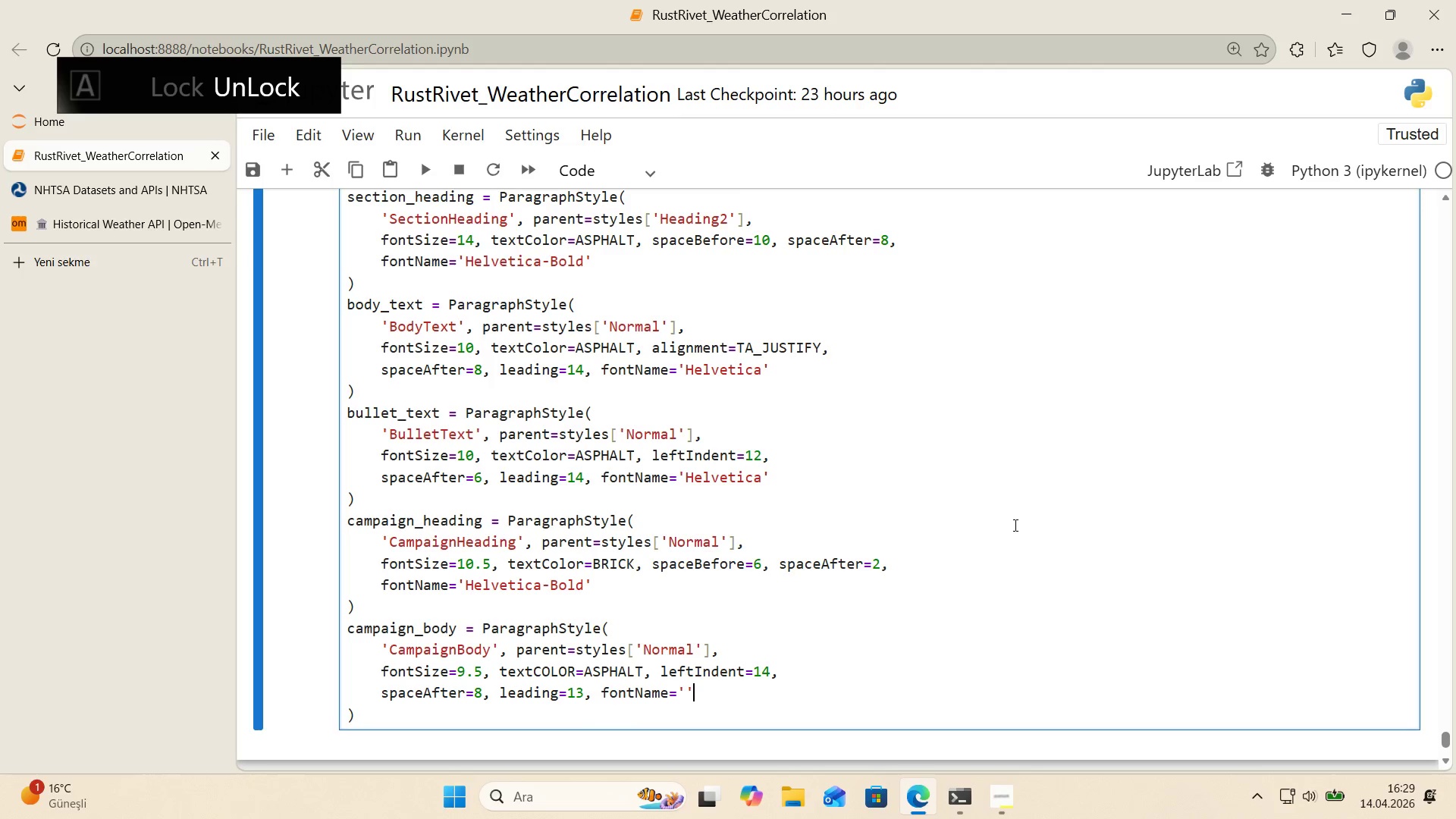 
key(ArrowLeft)
 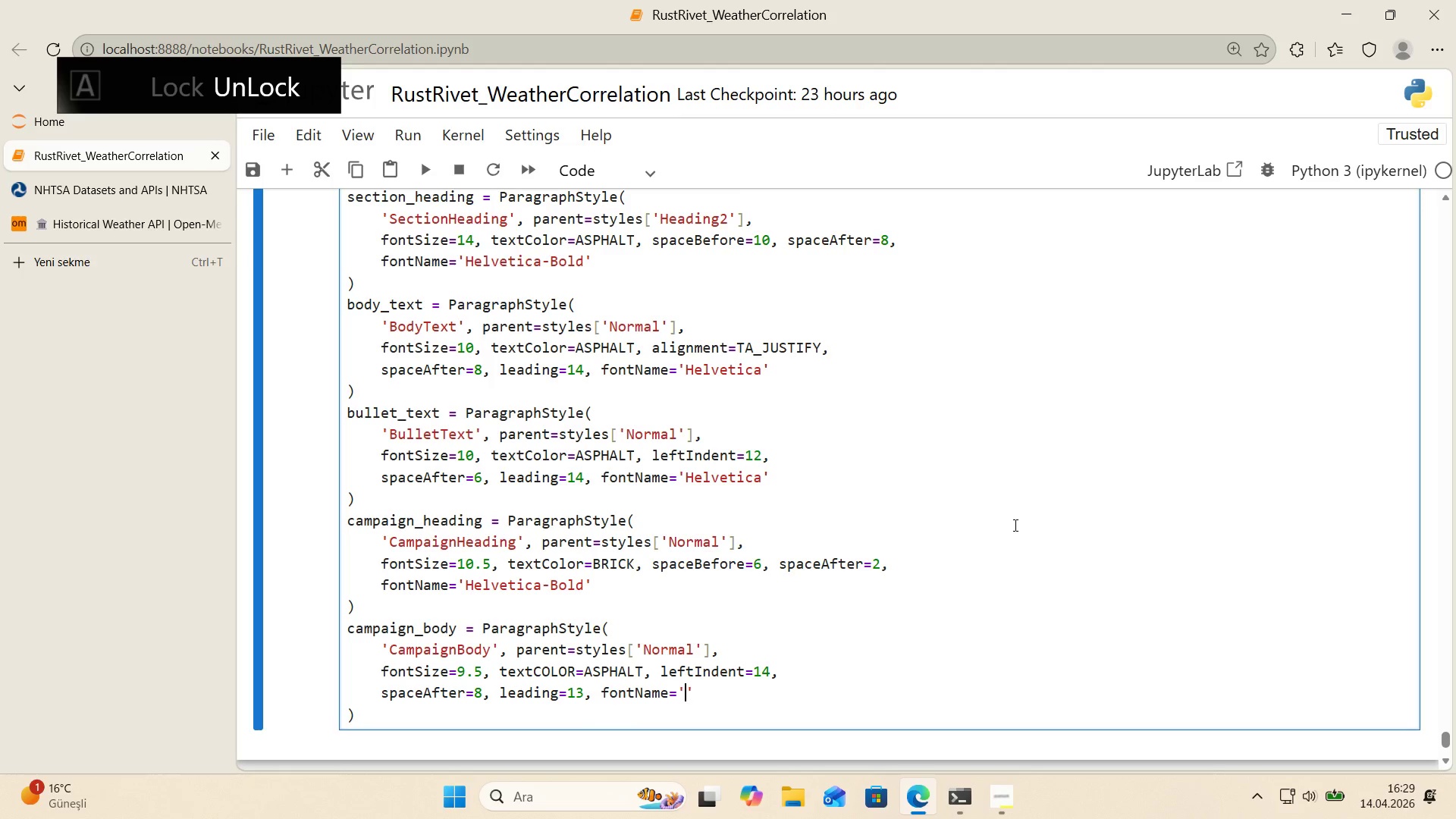 
type(Helvet'ca)
 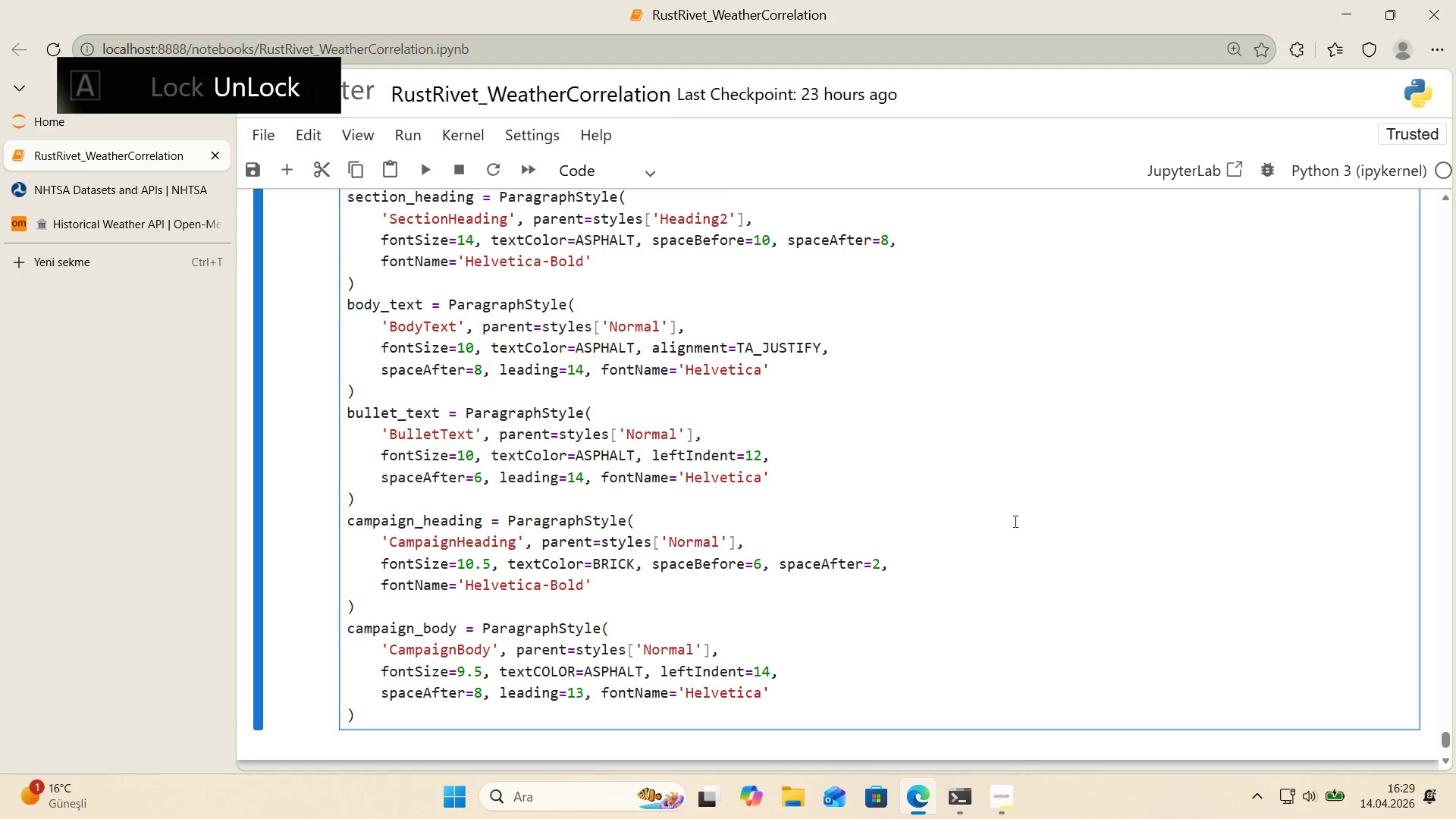 
scroll: coordinate [960, 532], scroll_direction: down, amount: 2.0
 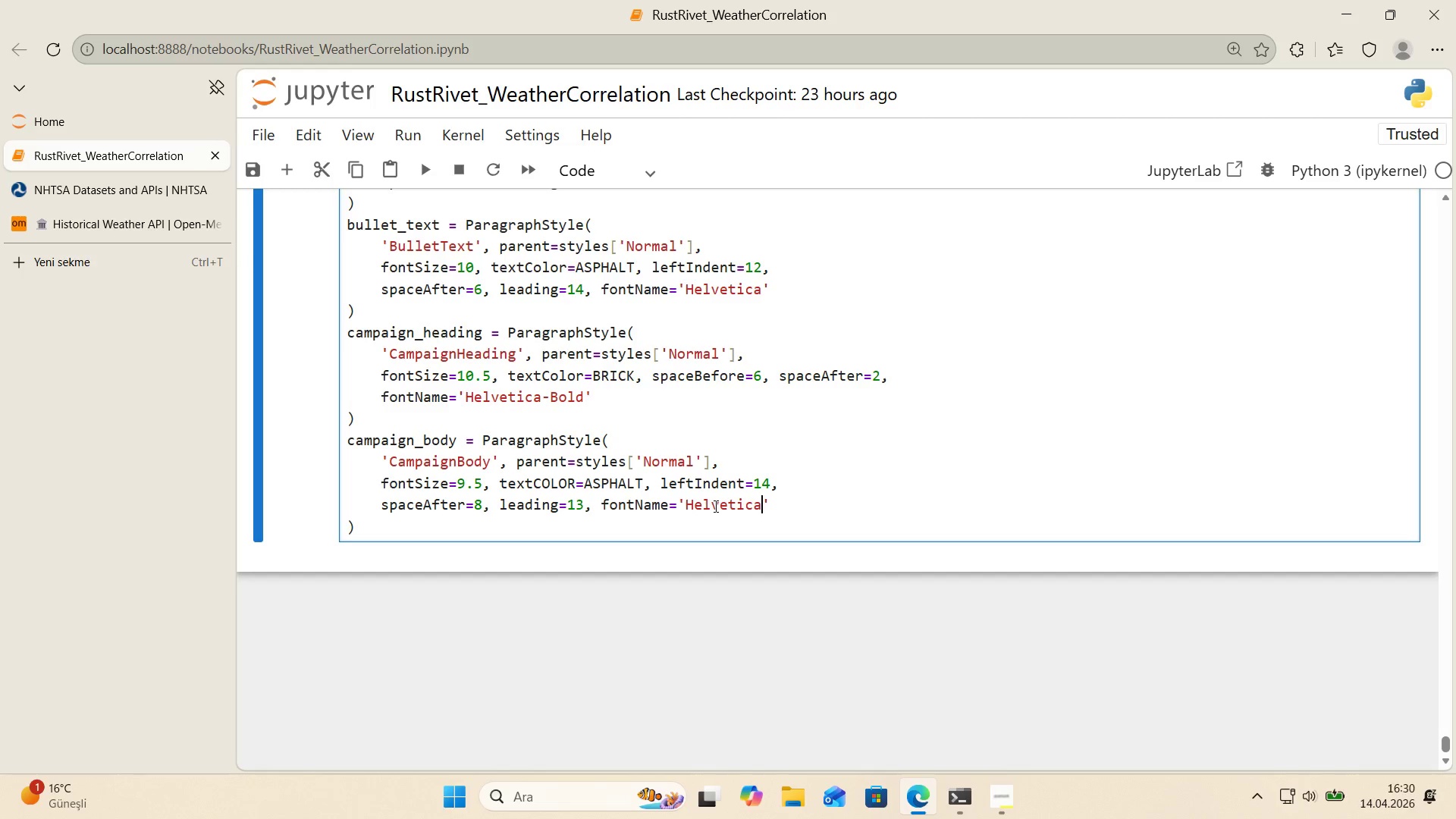 
wait(36.42)
 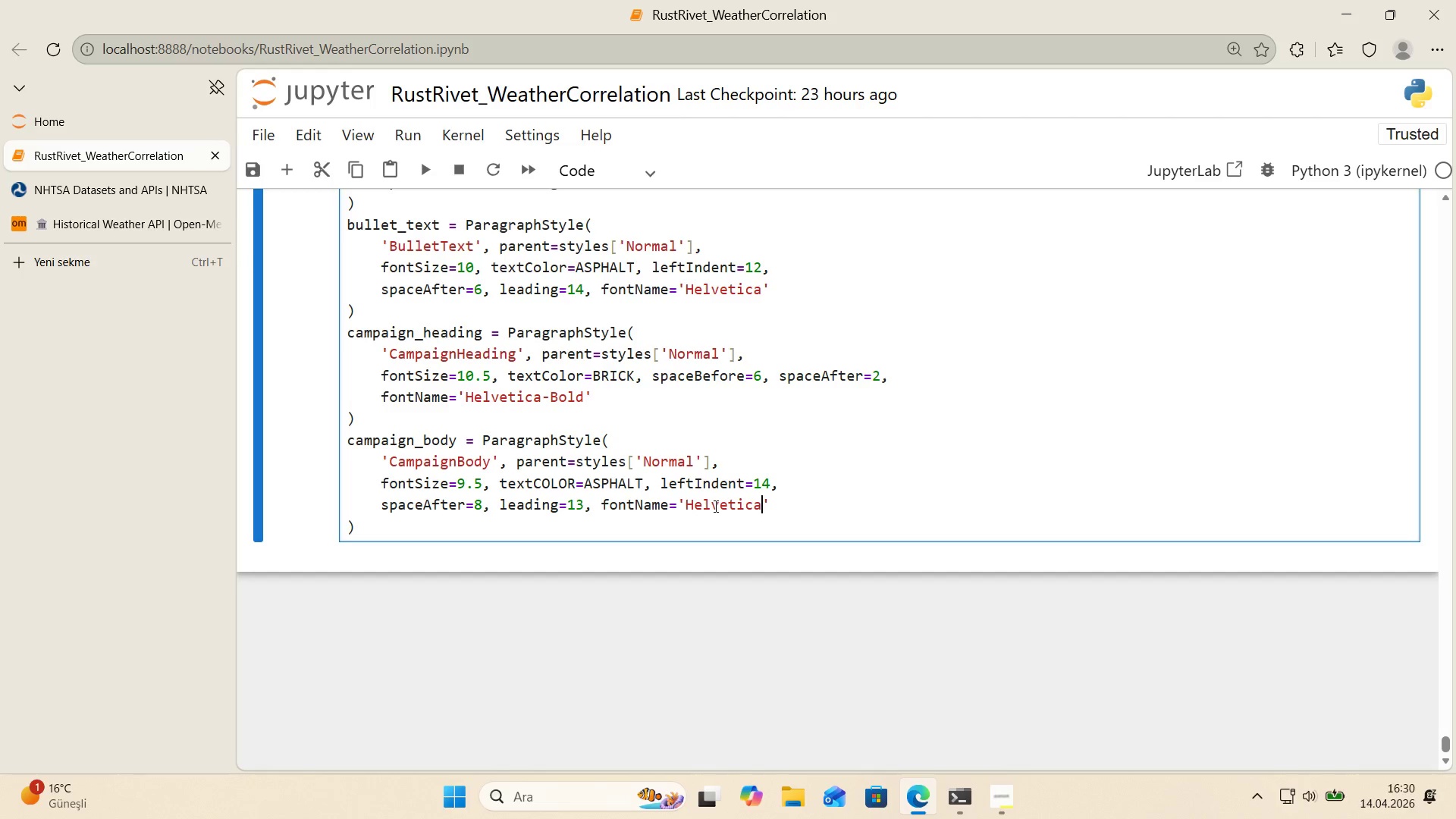 
left_click([639, 533])
 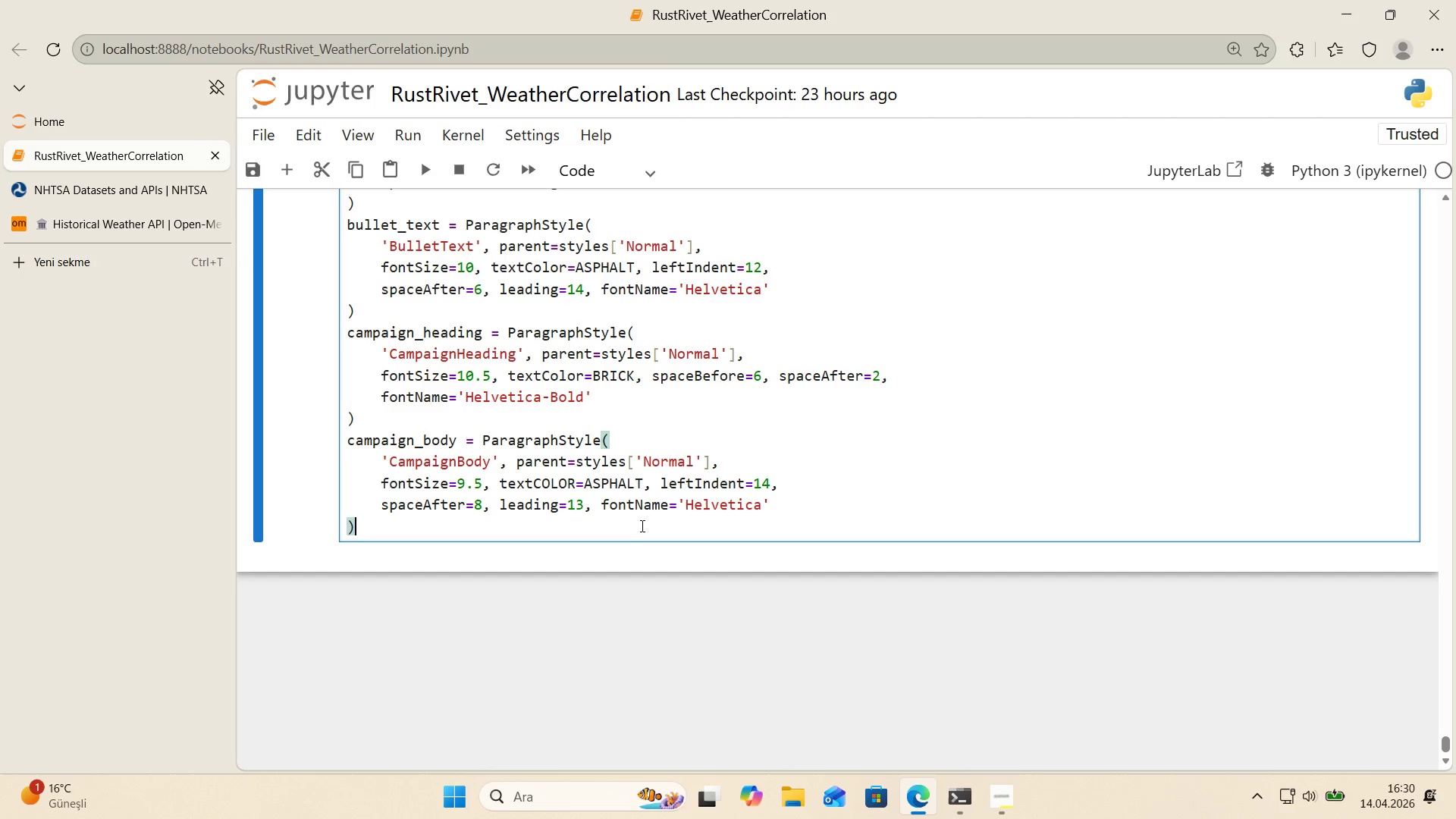 
key(Enter)
 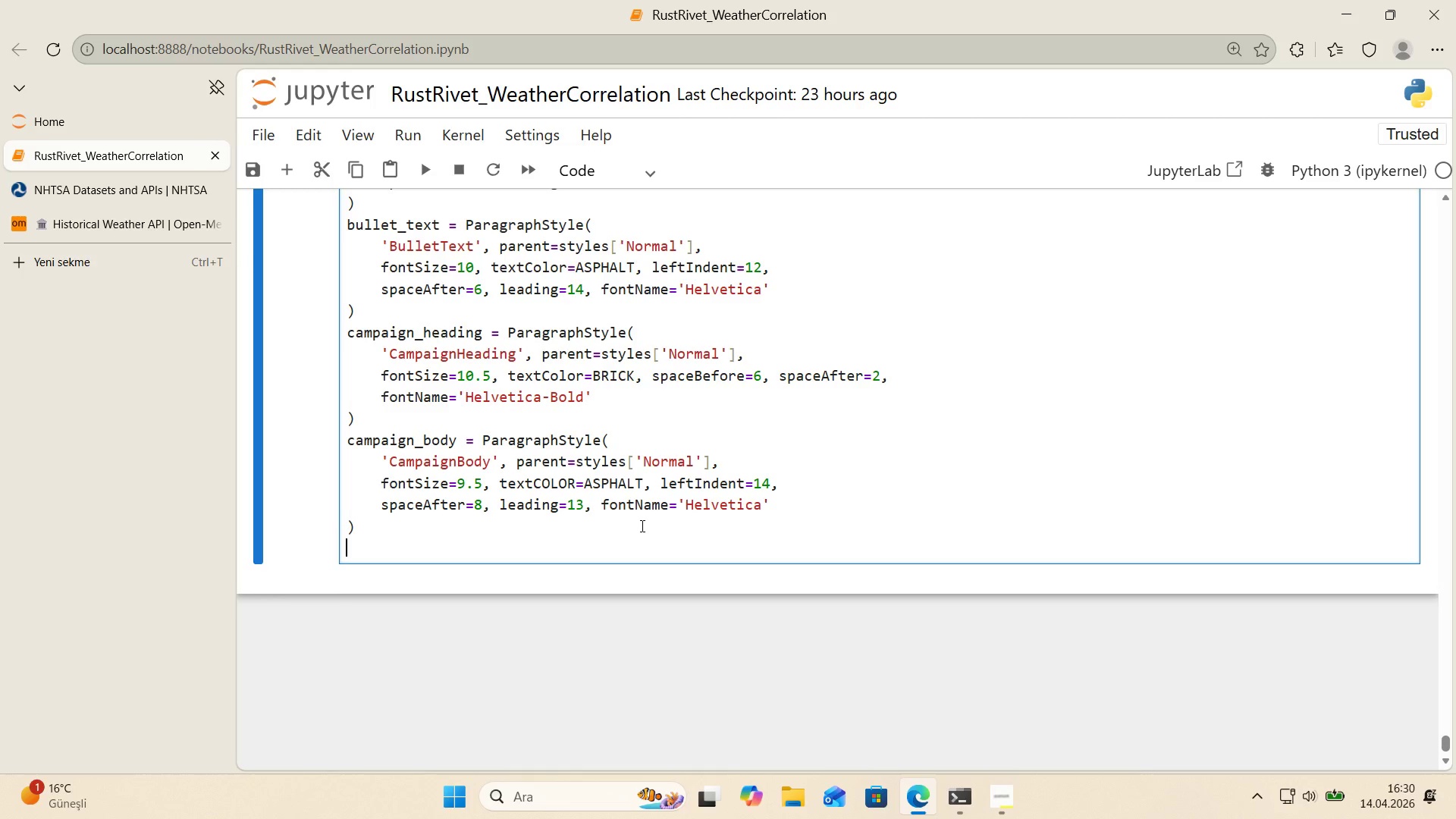 
type(footer_style ) ParagraphStyle*()
 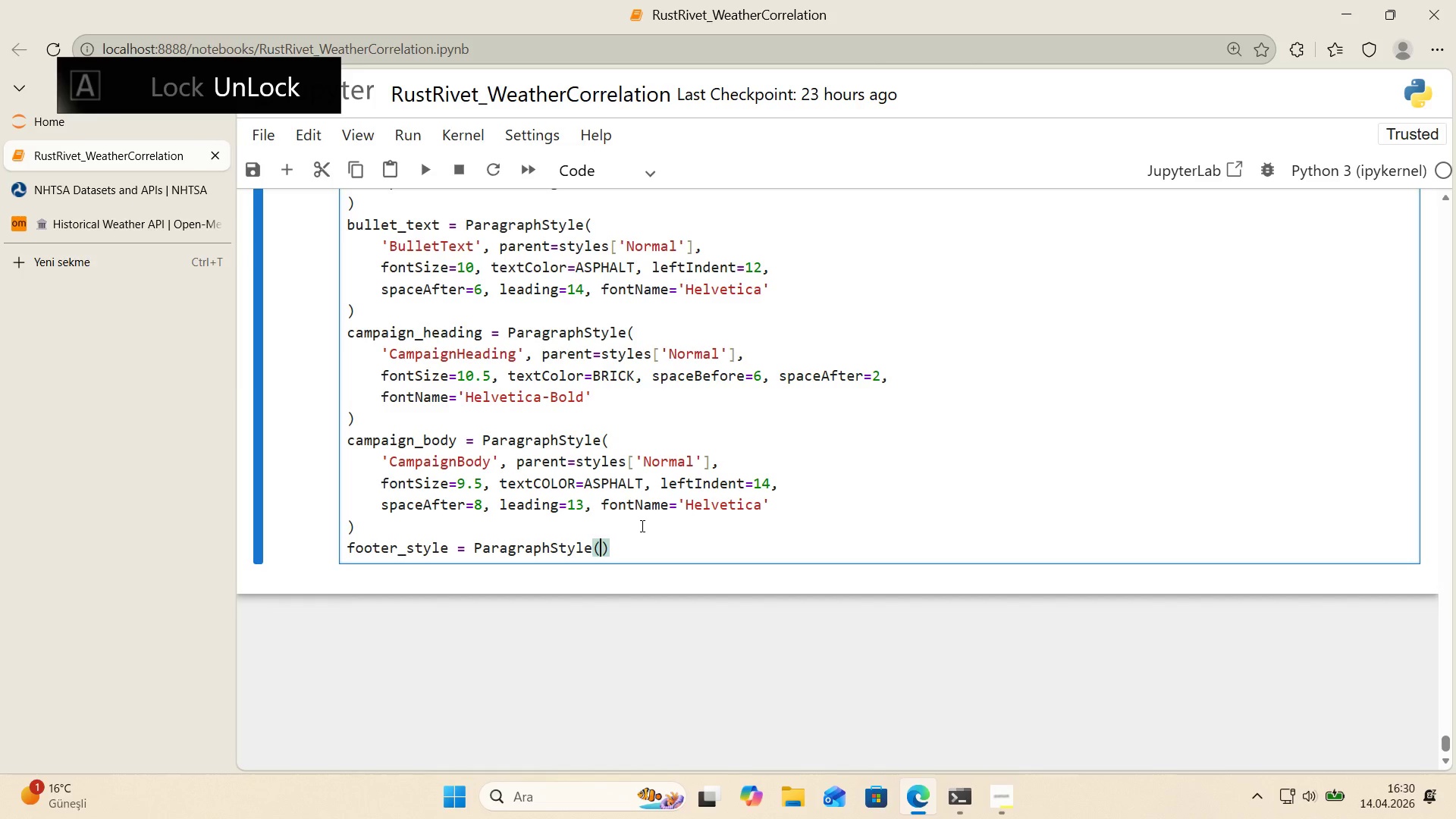 
 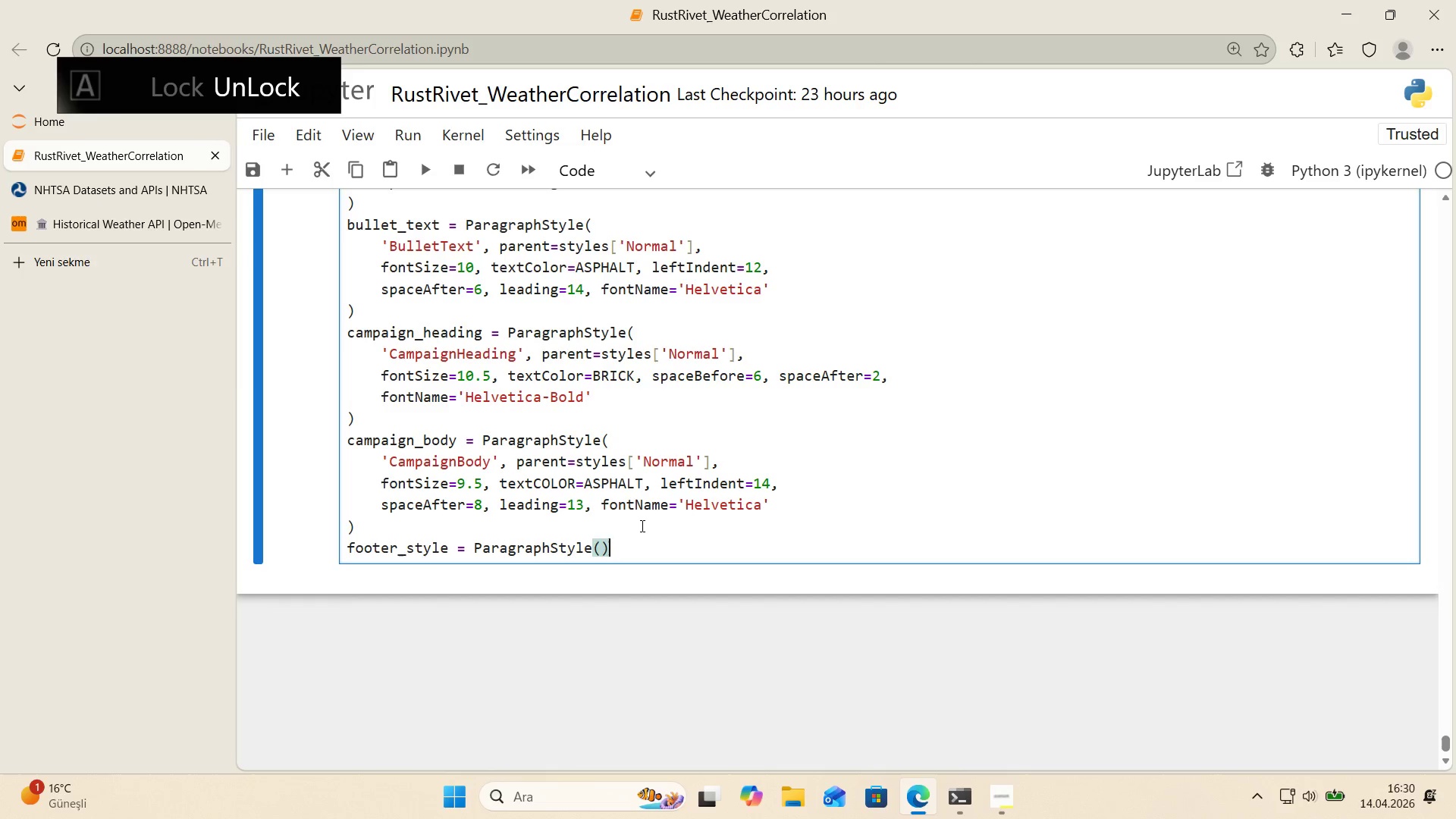 
key(ArrowLeft)
 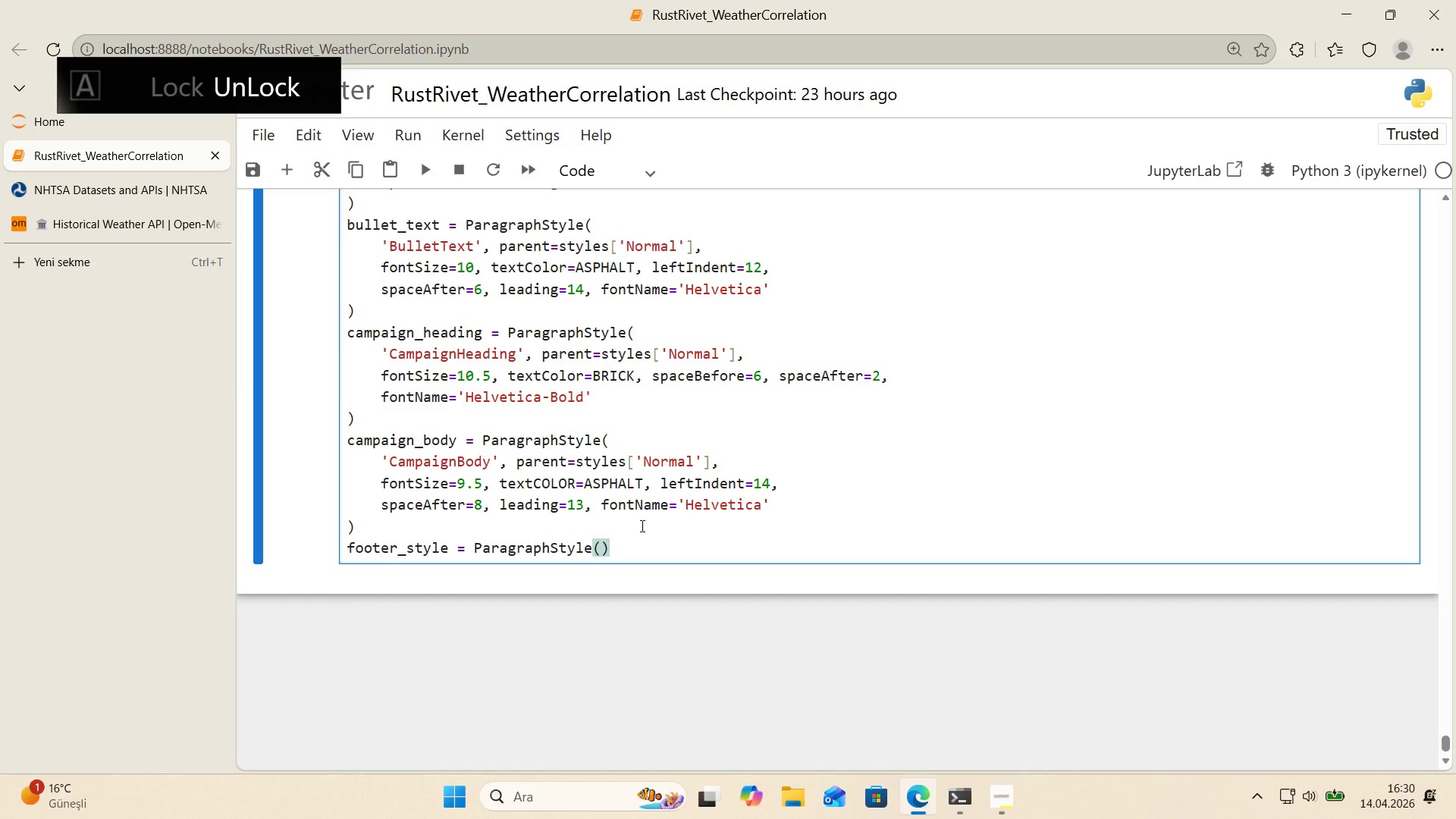 
key(Enter)
 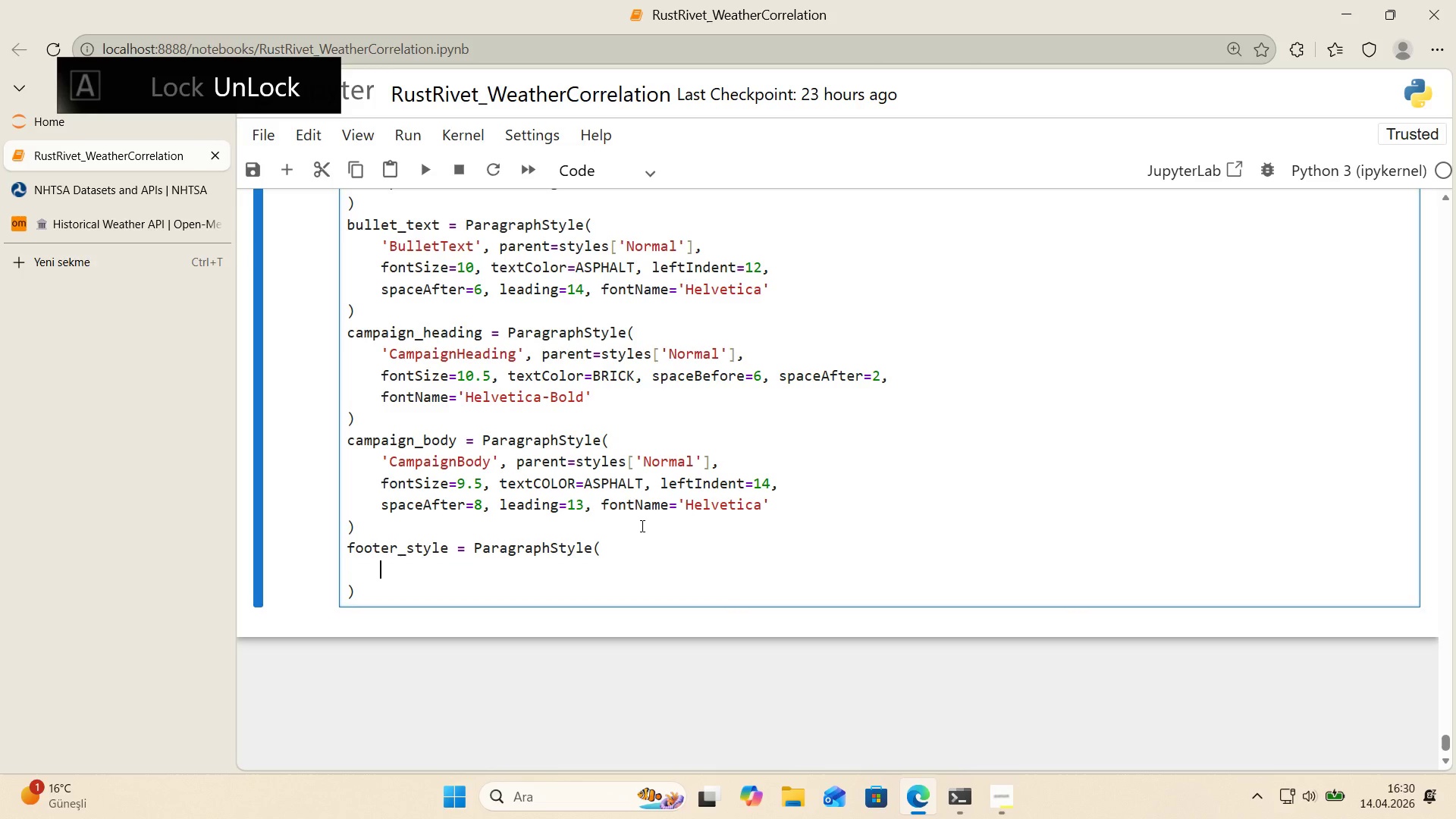 
type(@@)
 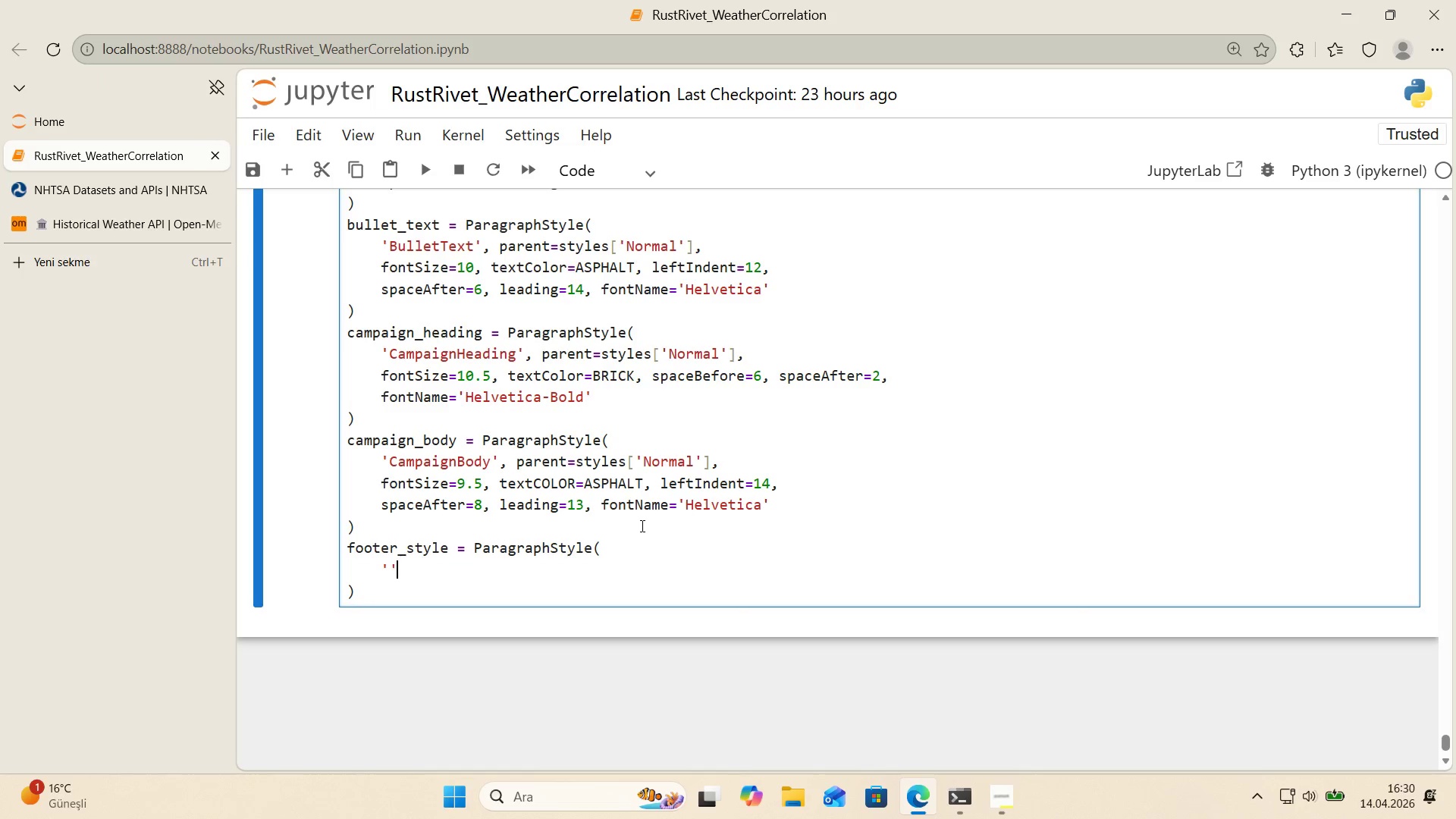 
key(ArrowLeft)
 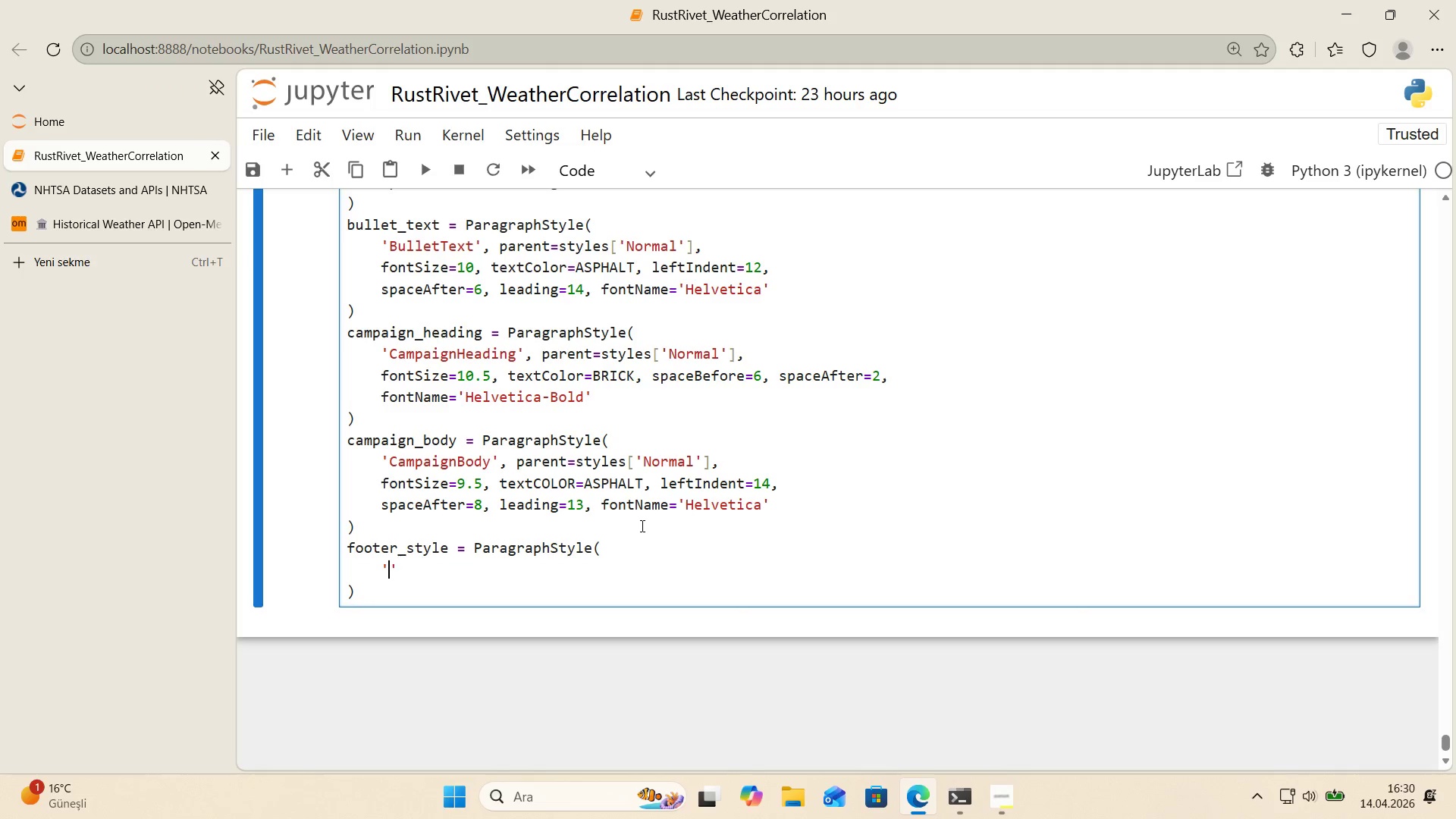 
type(Footer)
 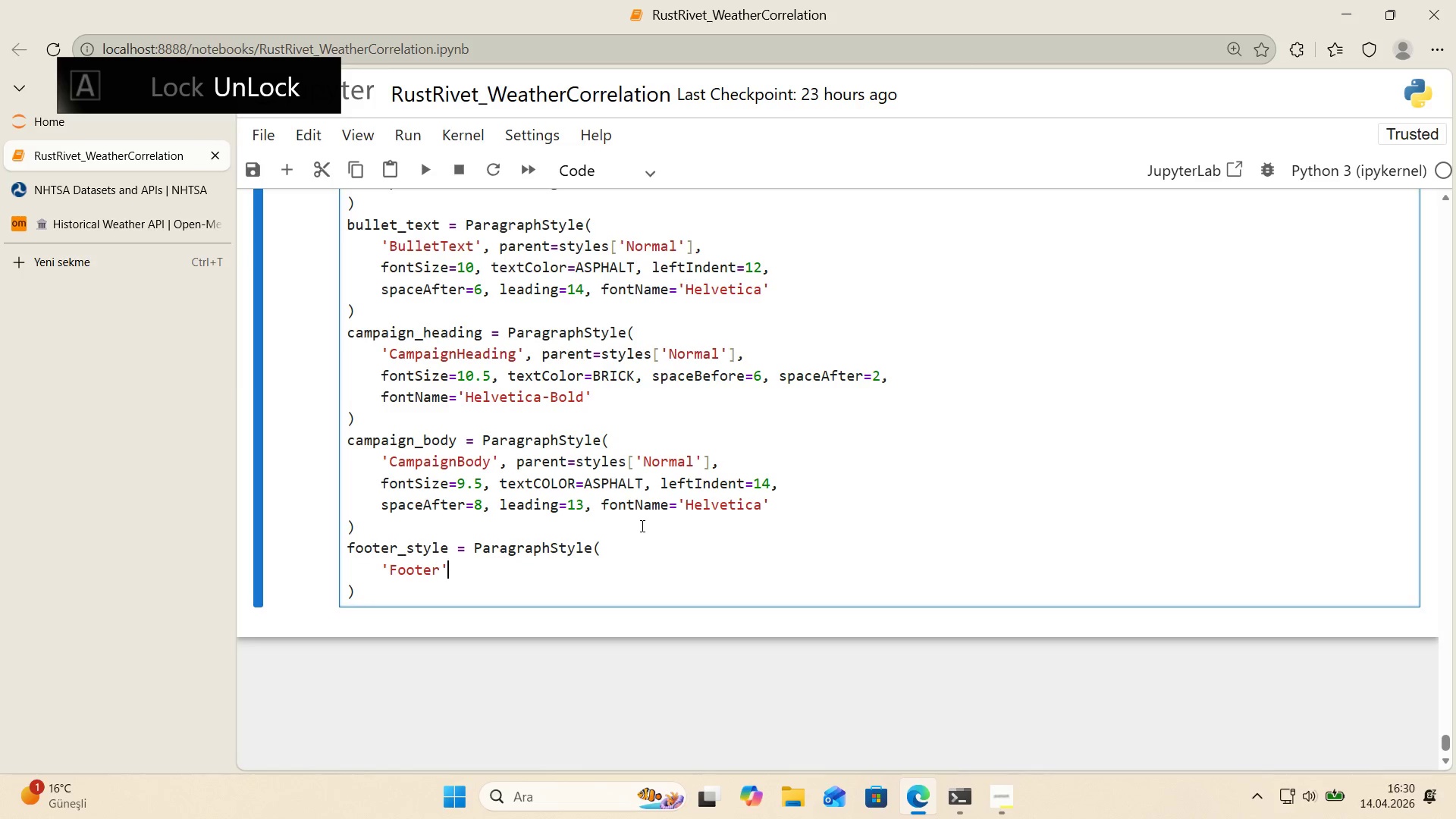 
key(ArrowRight)
 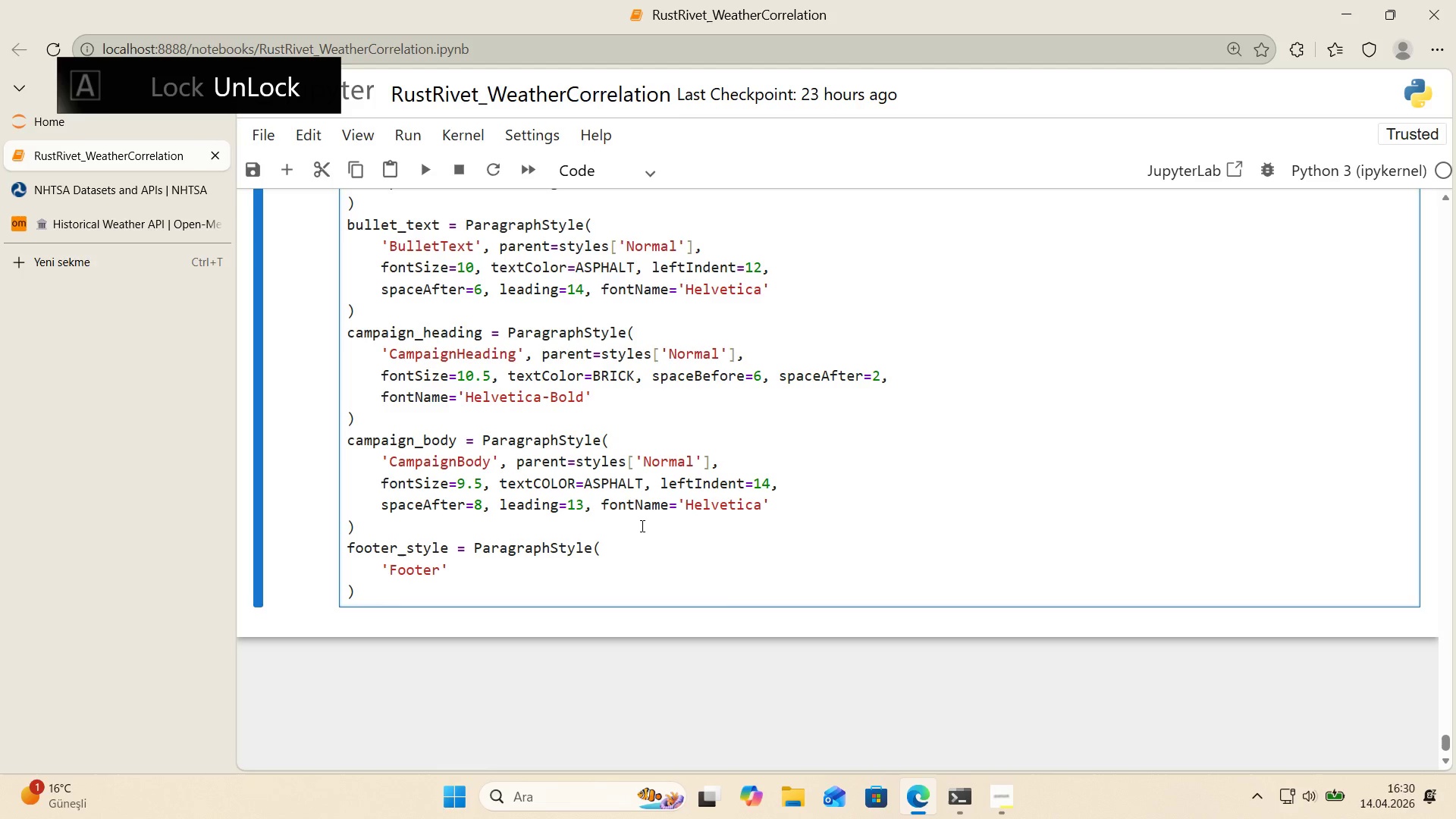 
type(, parent)styles)
 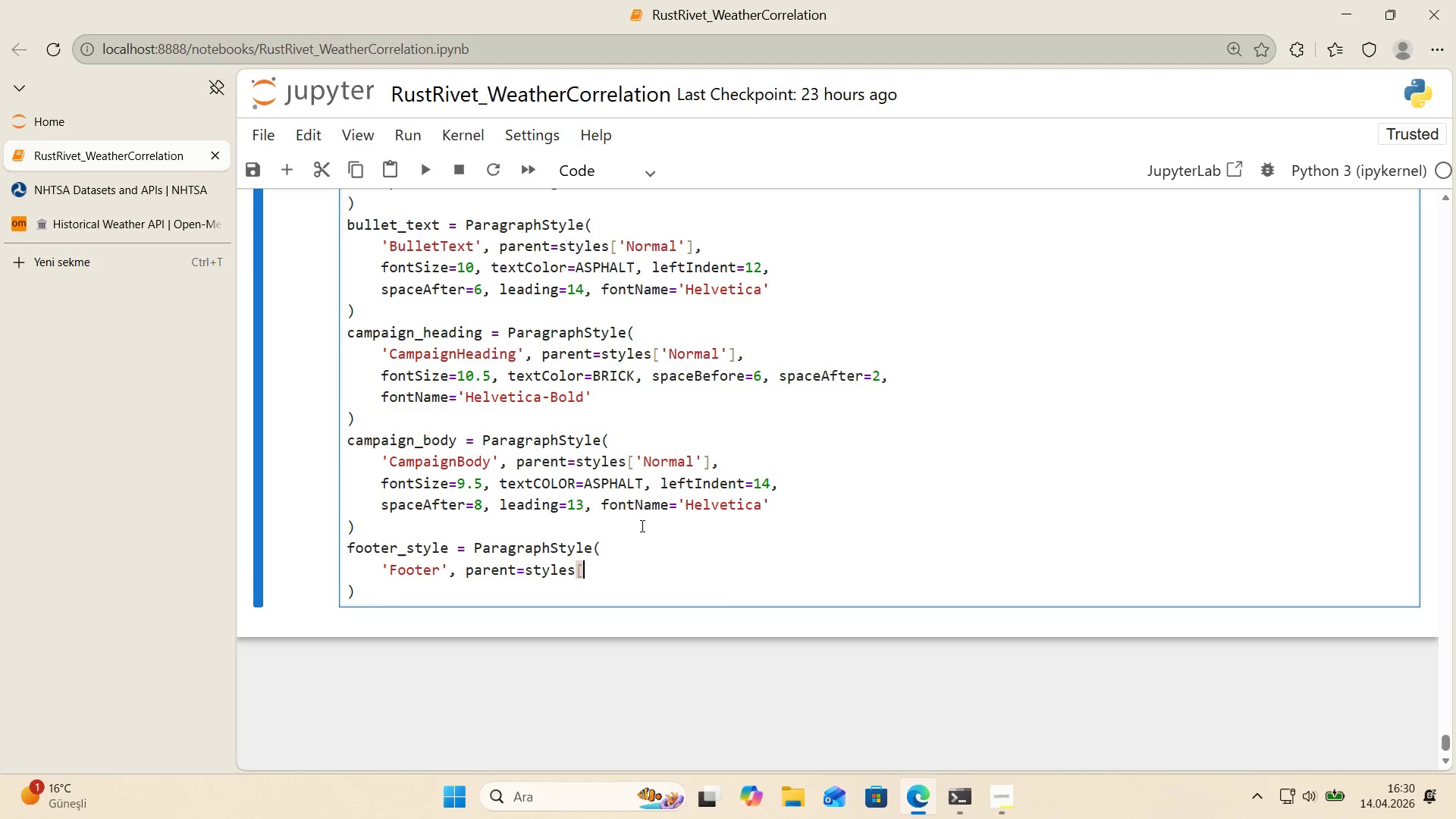 
key(Alt+Control+8)
 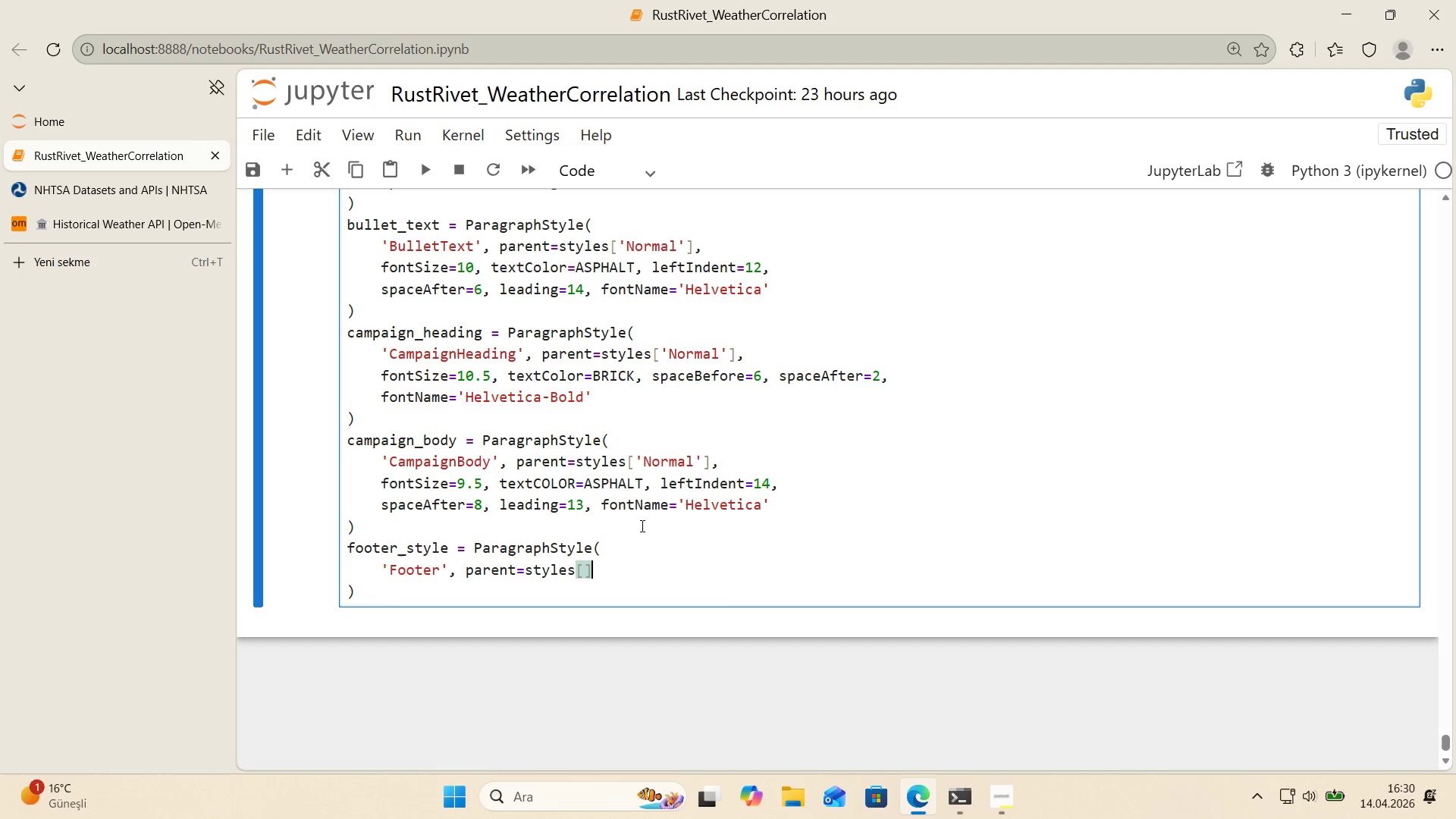 
key(Alt+Control+9)
 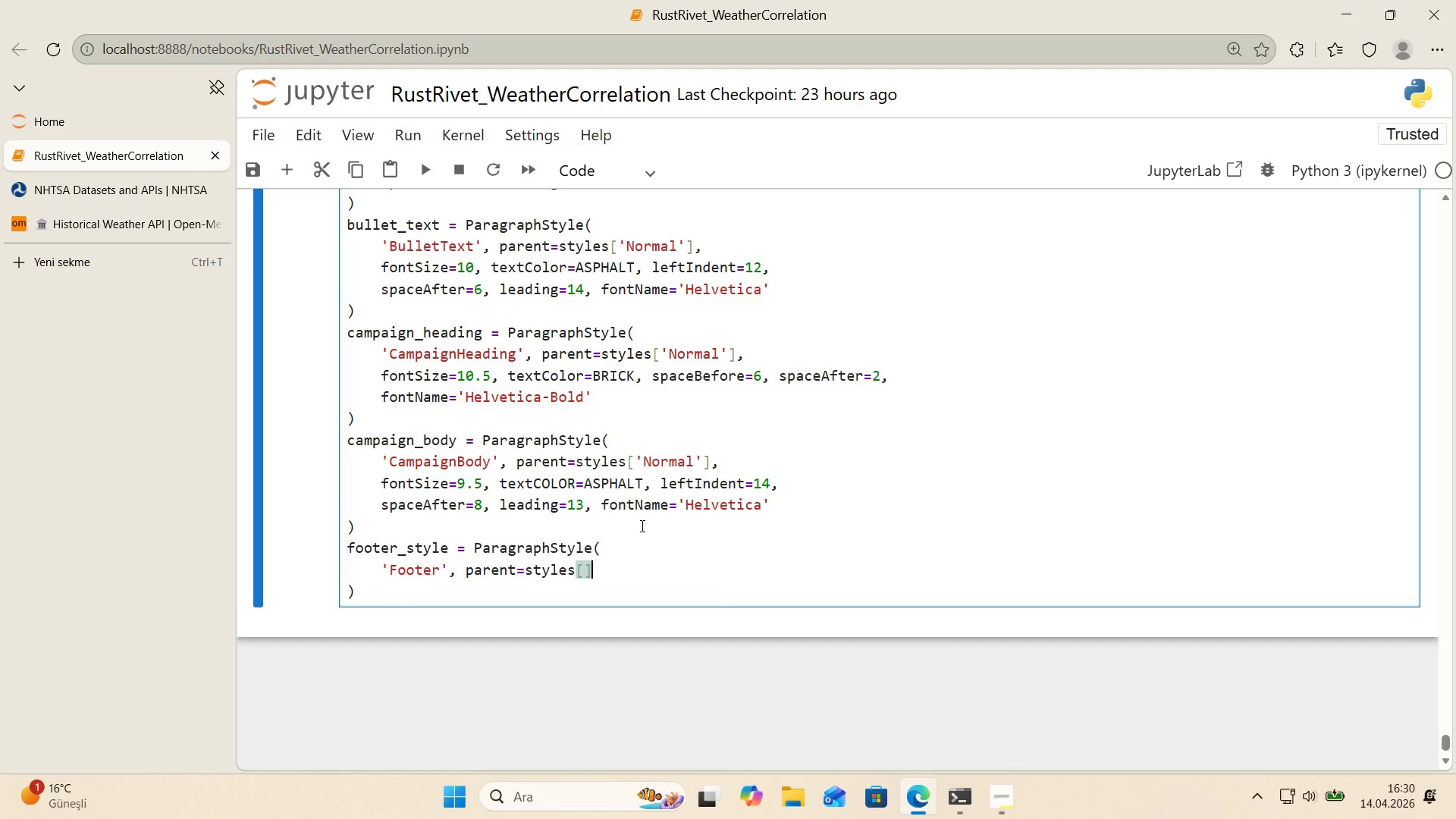 
key(ArrowLeft)
 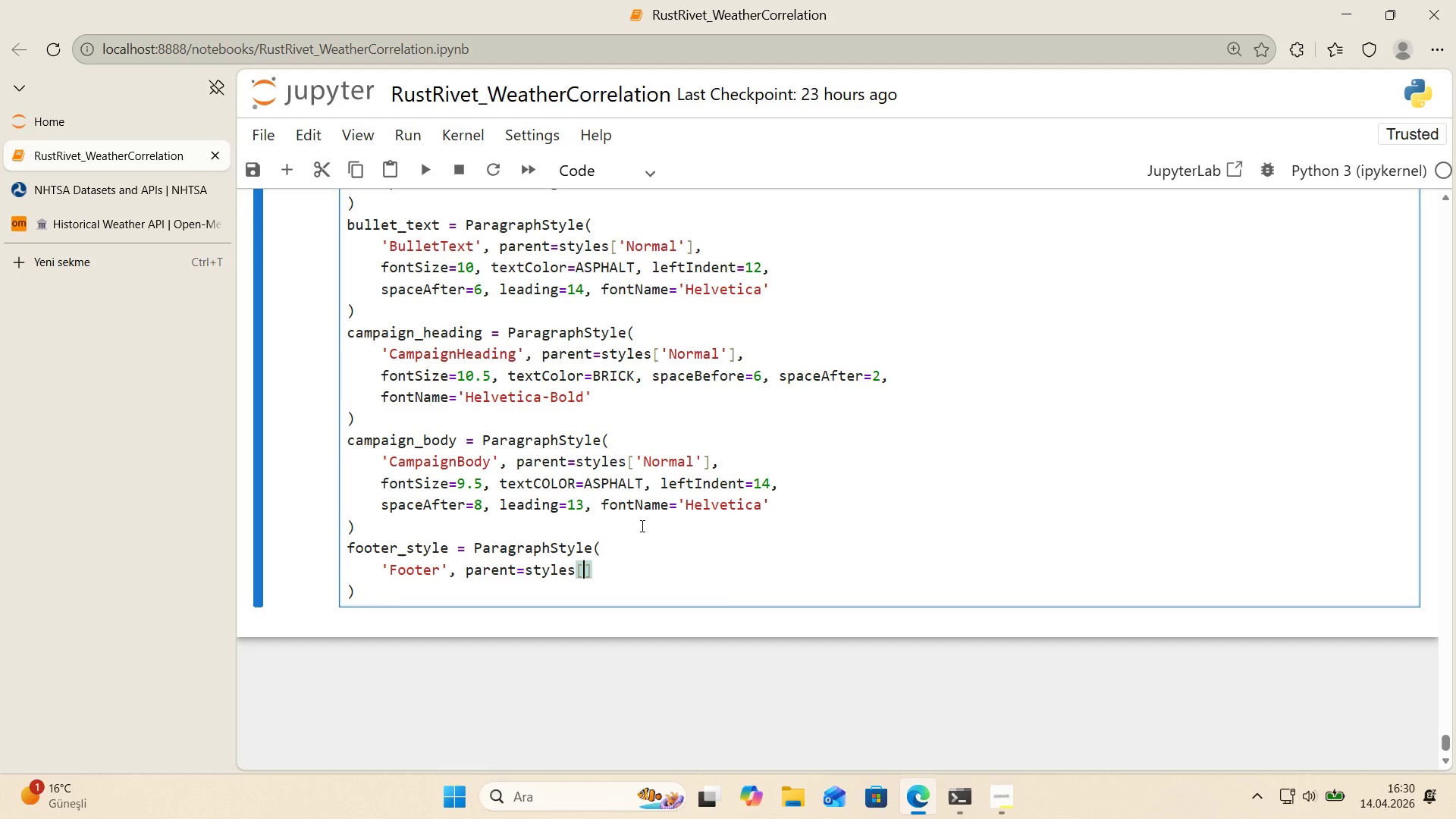 
type(@@)
 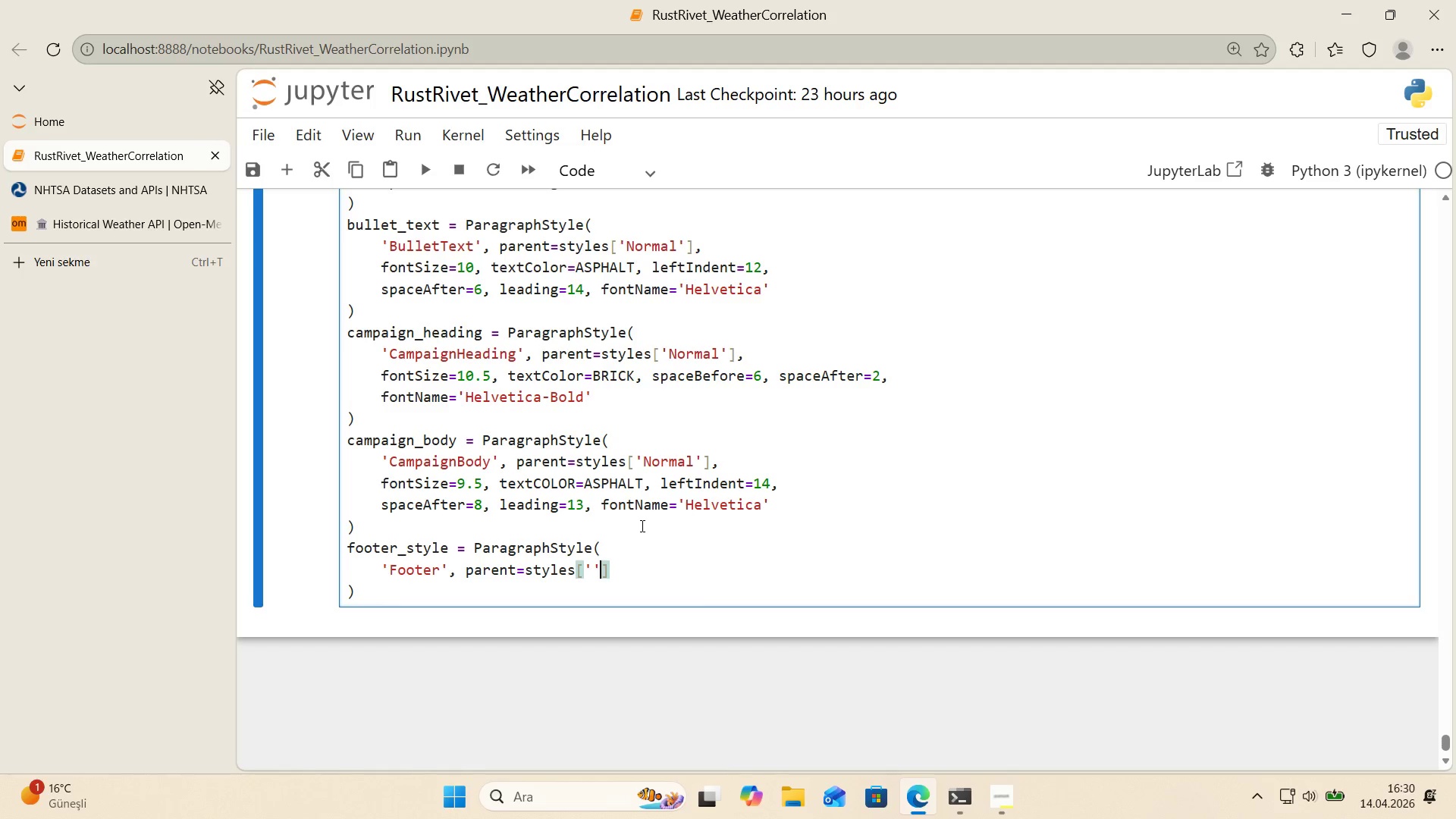 
key(ArrowLeft)
 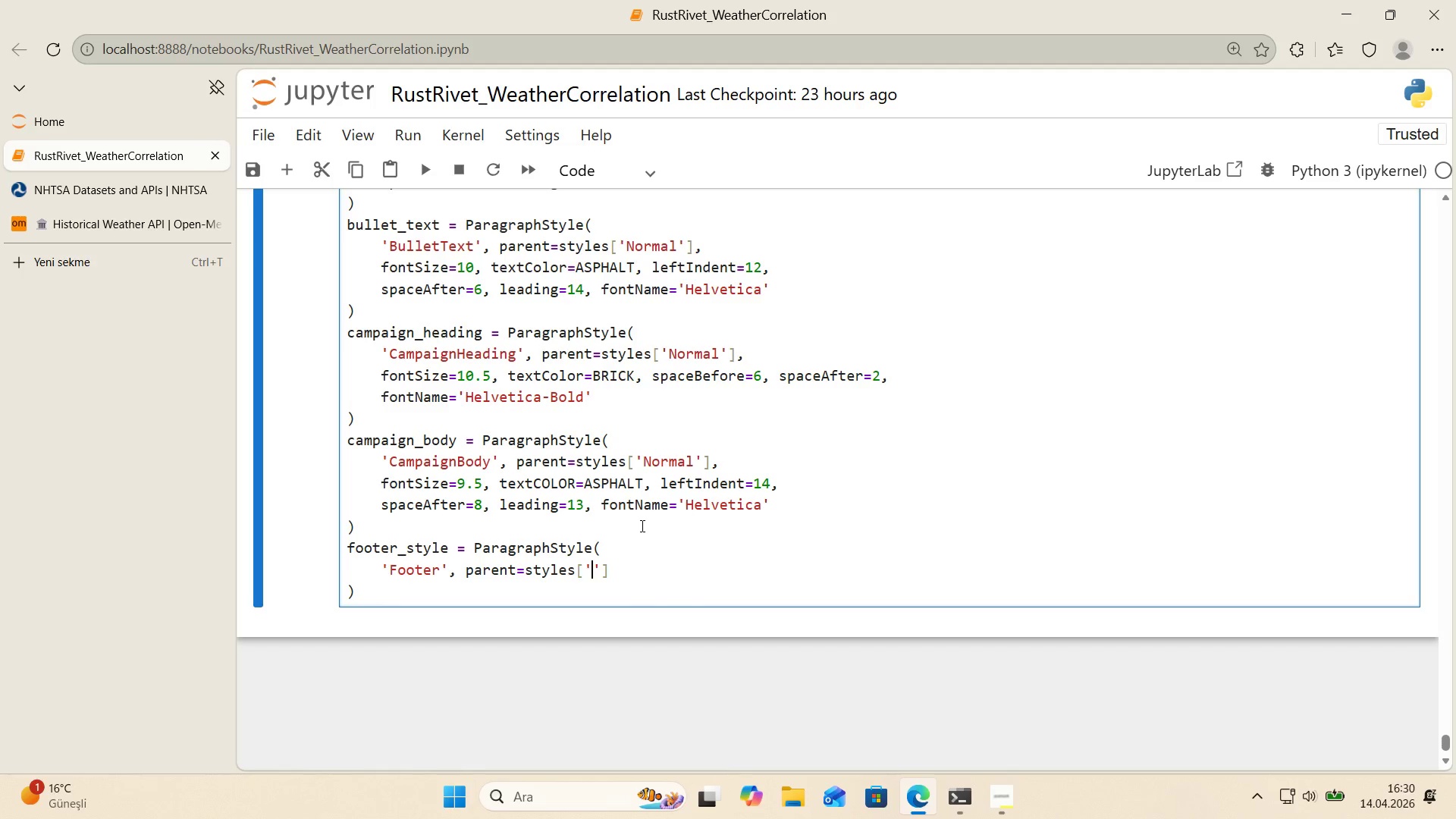 
type(Normal)
 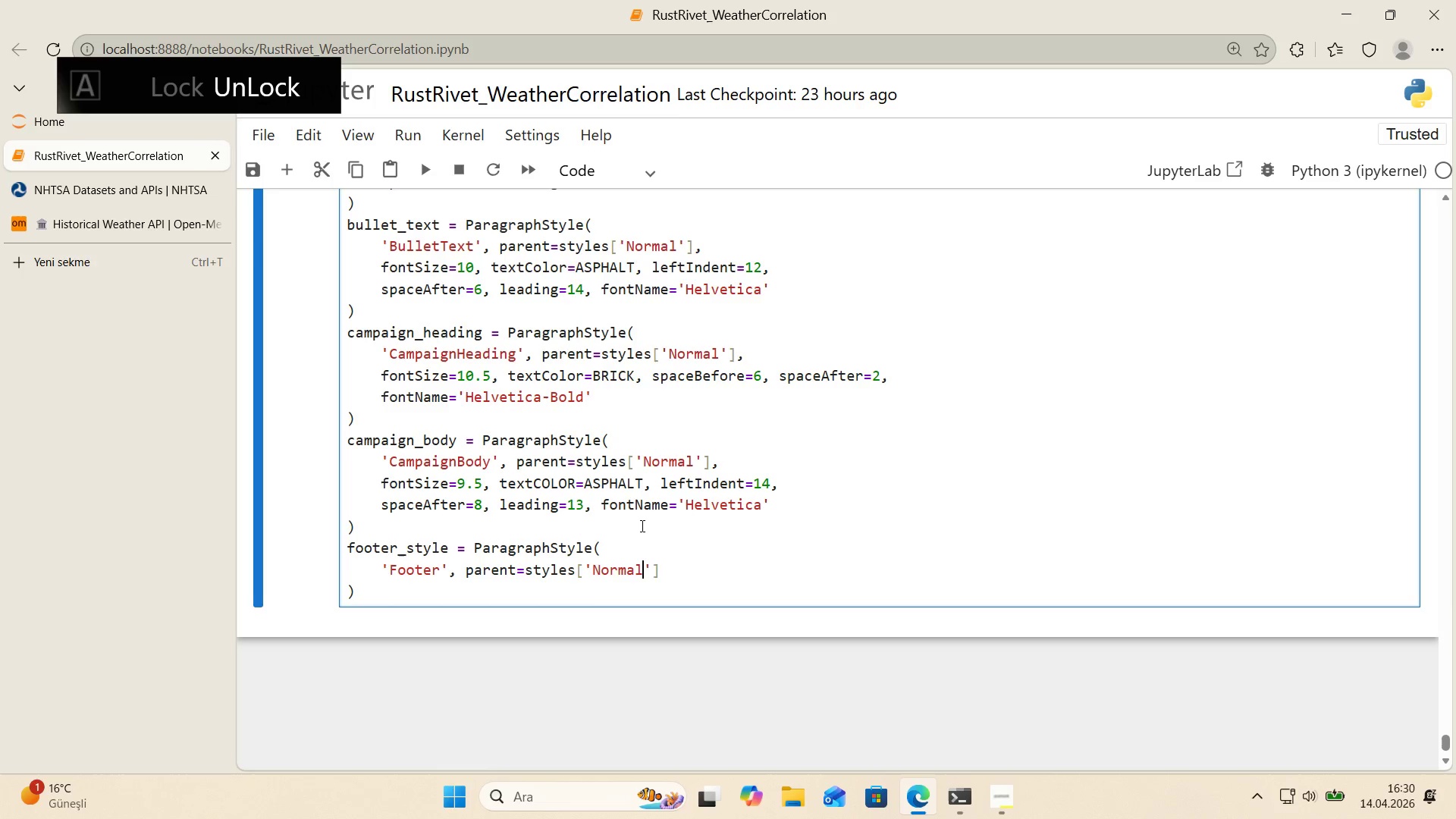 
key(ArrowRight)
 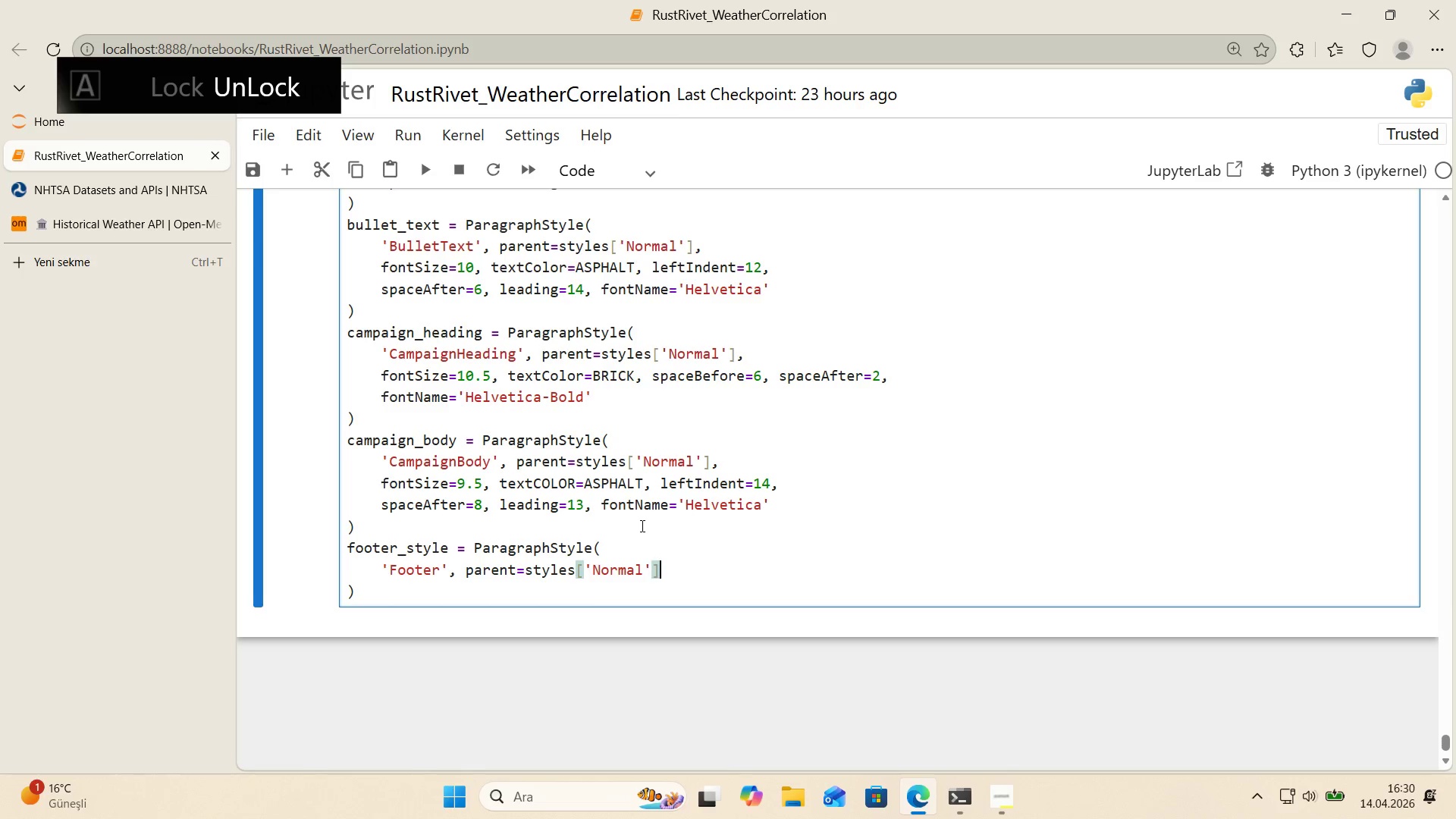 
key(ArrowRight)
 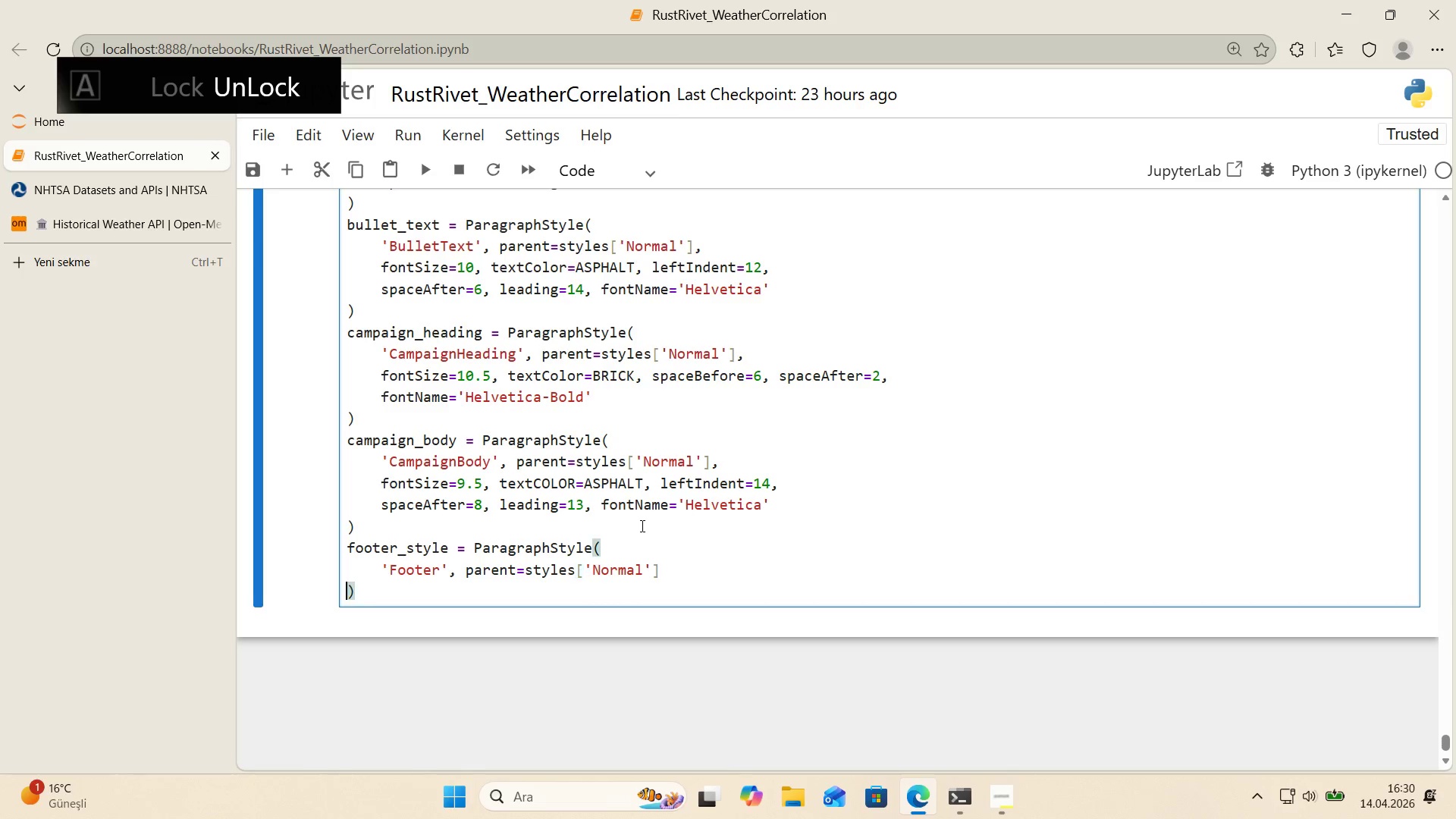 
key(ArrowRight)
 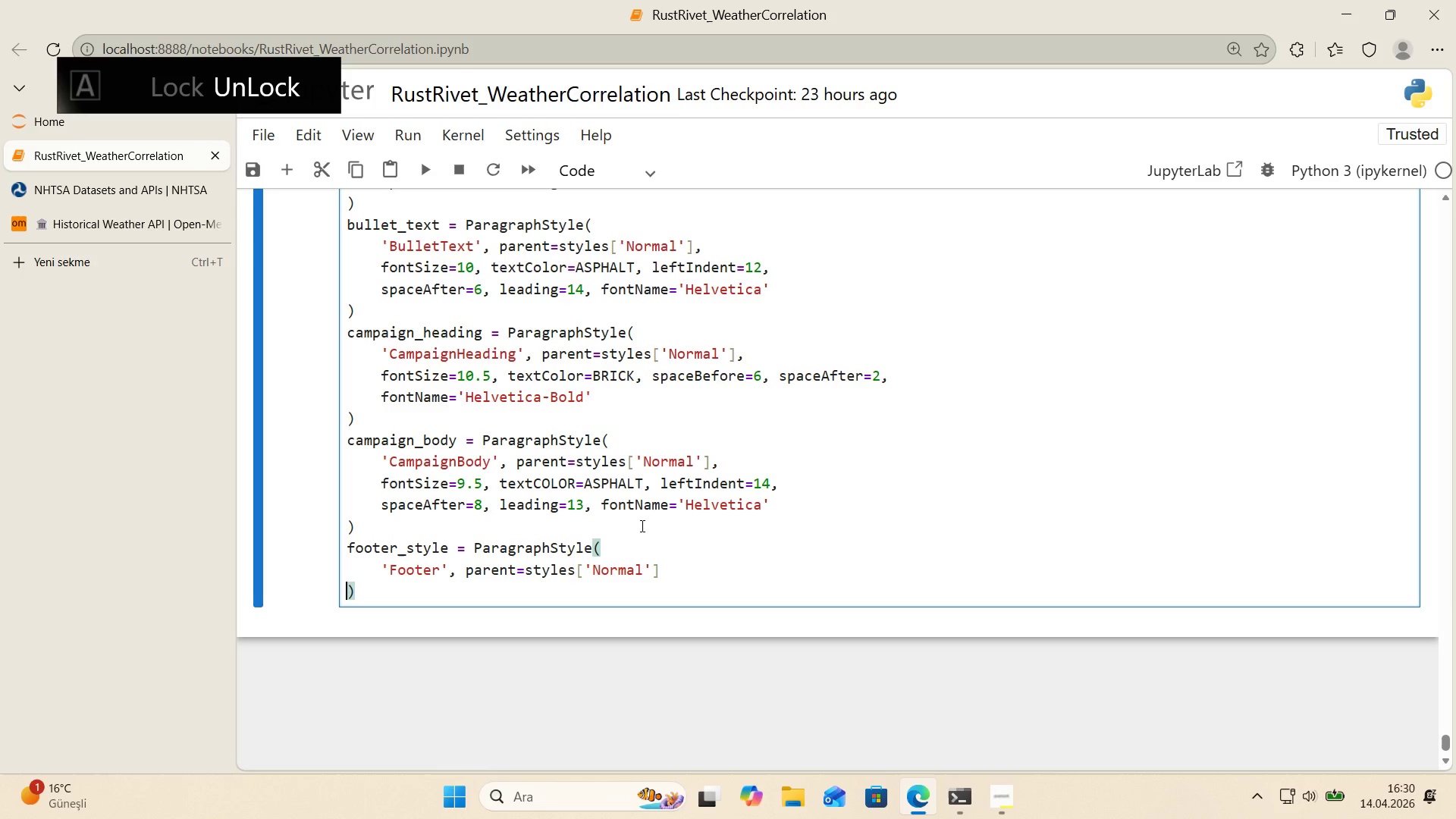 
key(ArrowLeft)
 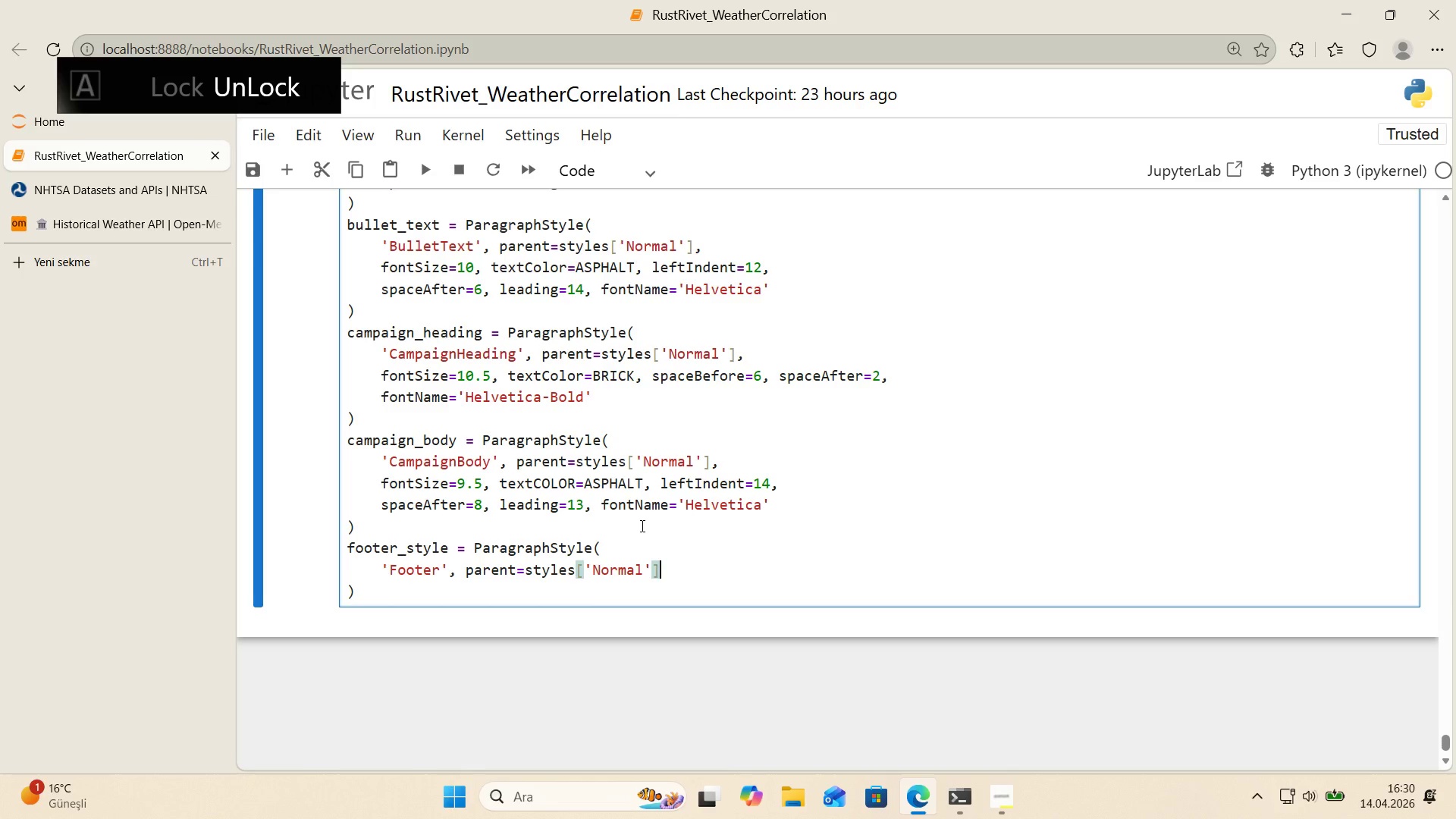 
key(Comma)
 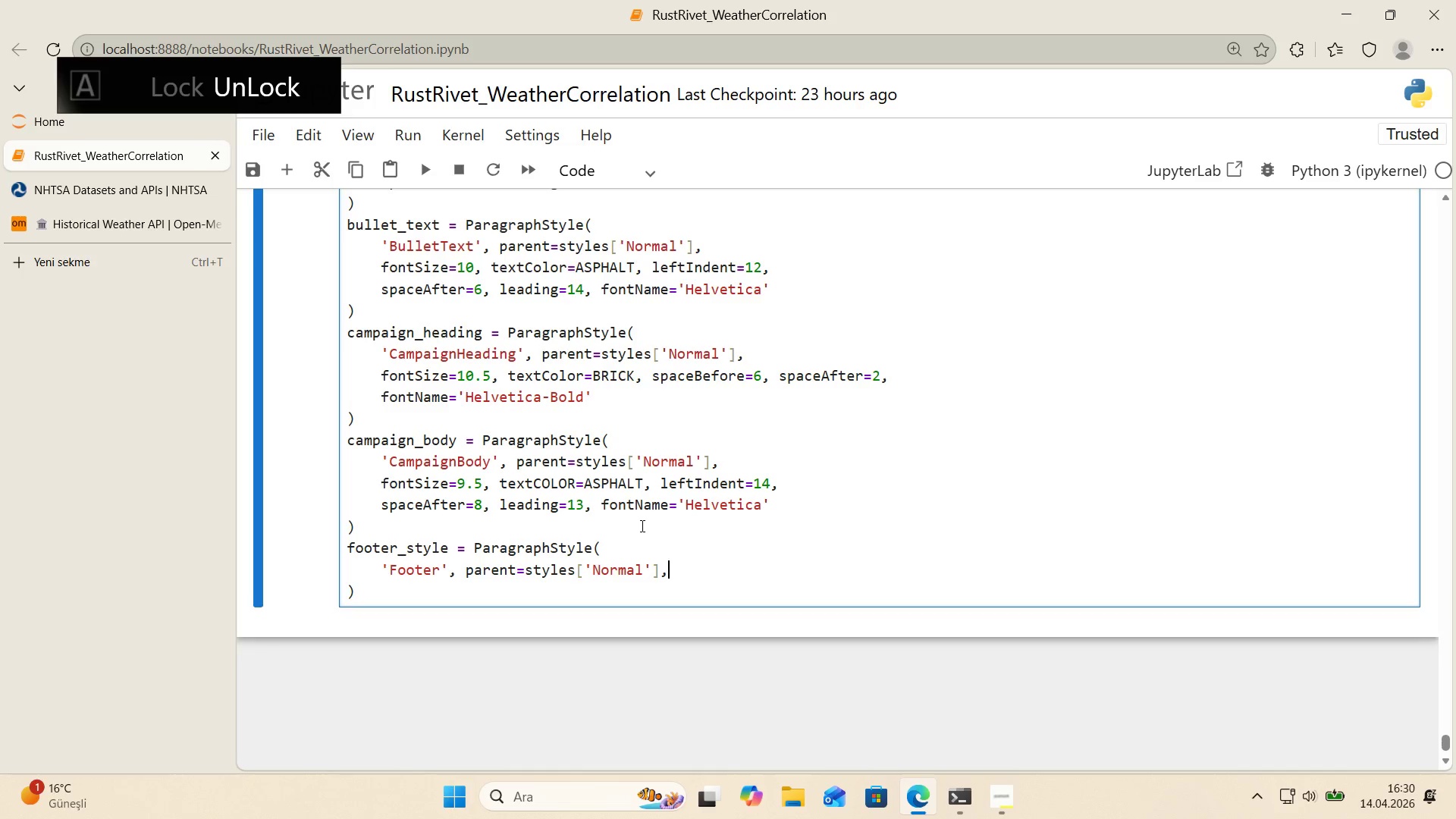 
key(Enter)
 